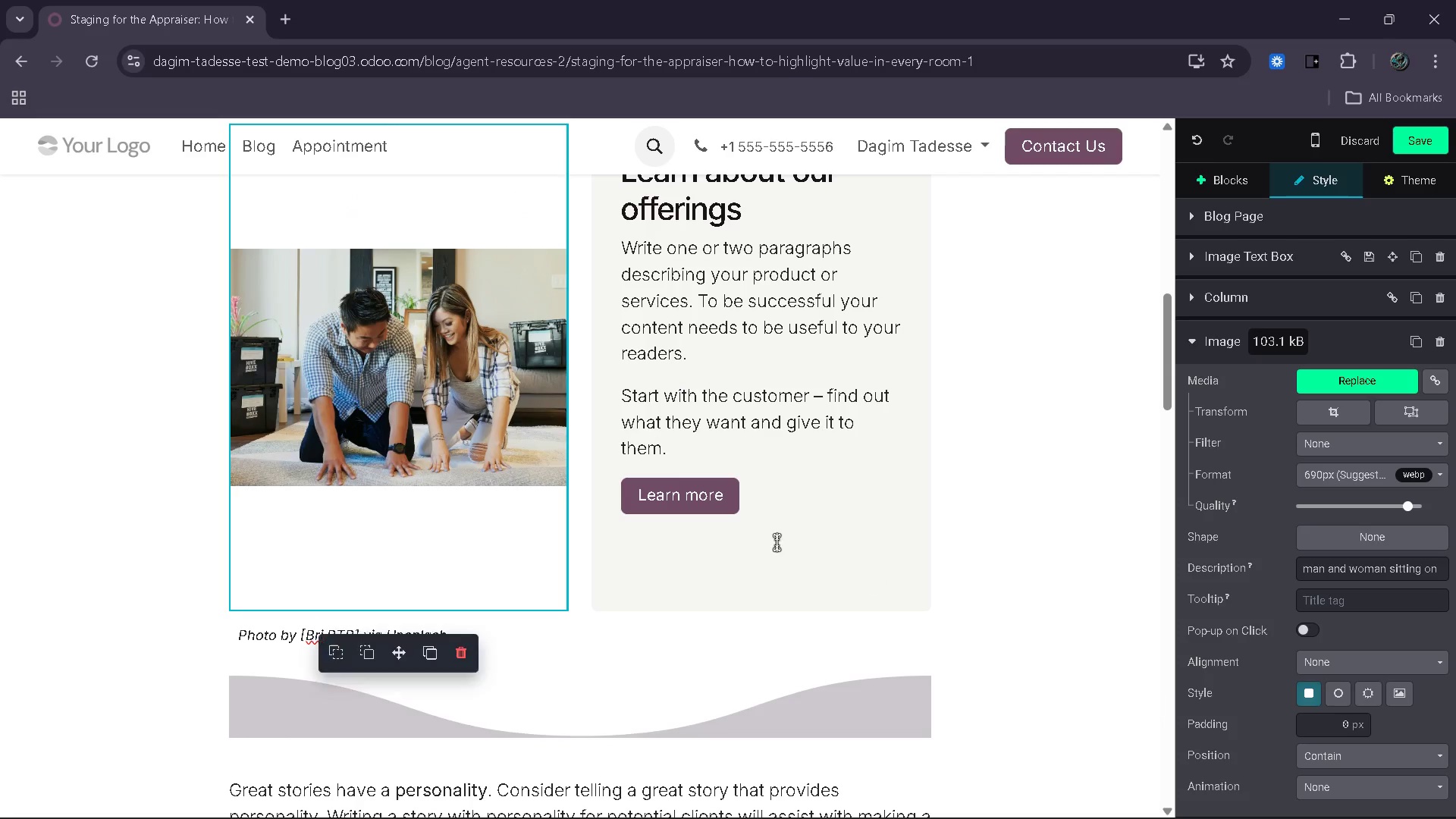 
left_click_drag(start_coordinate=[402, 609], to_coordinate=[422, 466])
 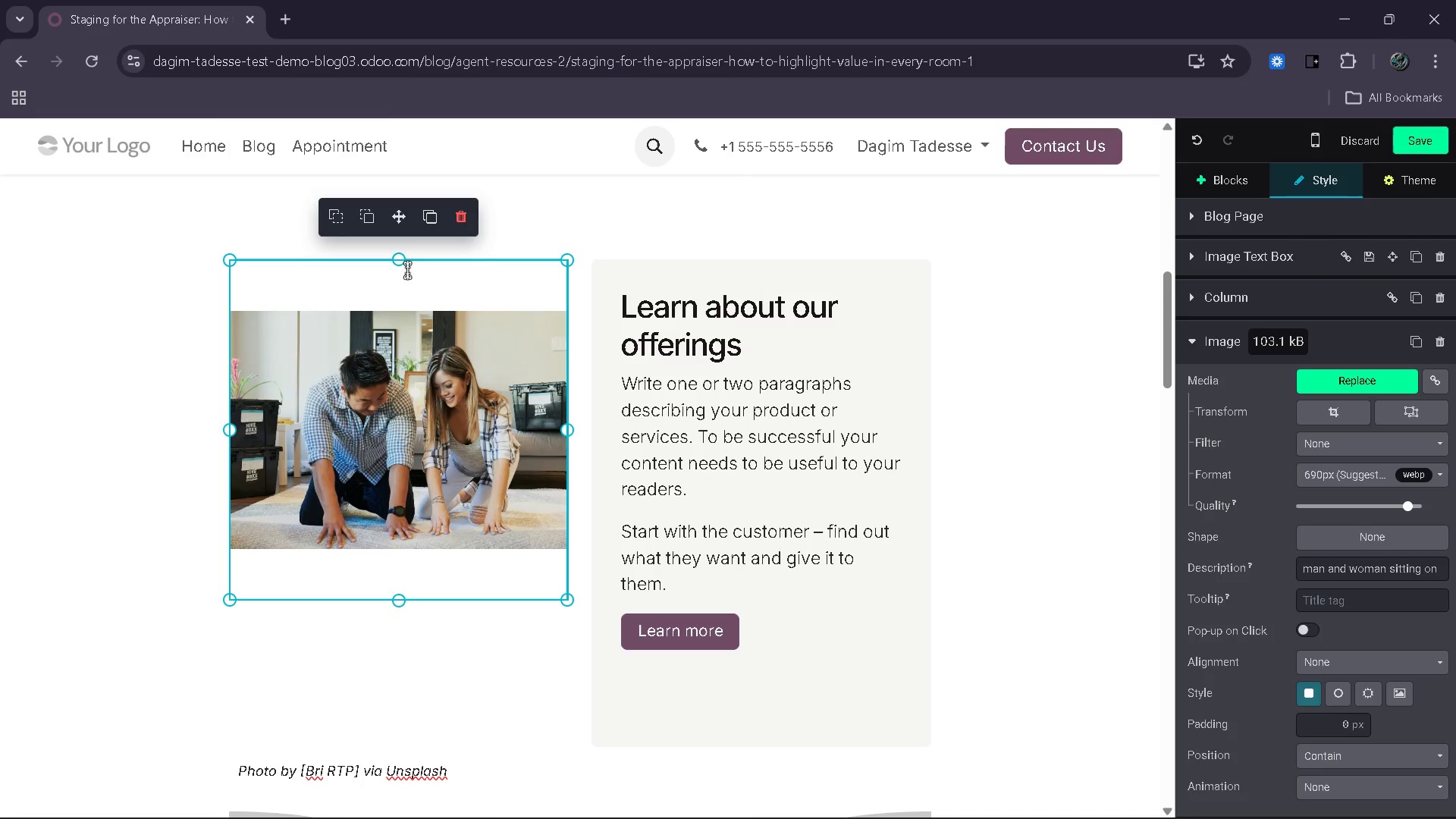 
left_click_drag(start_coordinate=[403, 259], to_coordinate=[396, 362])
 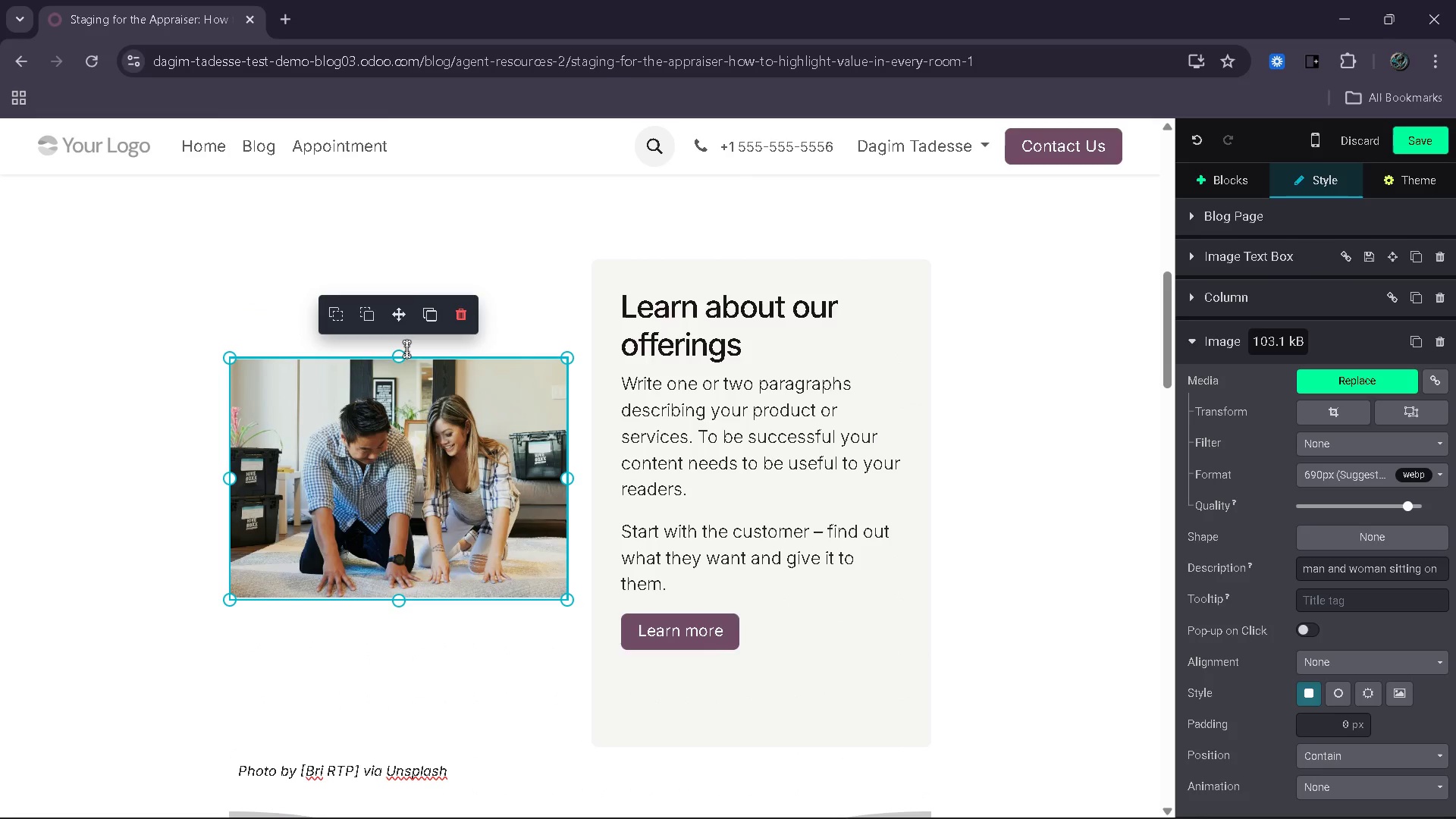 
left_click_drag(start_coordinate=[403, 322], to_coordinate=[382, 410])
 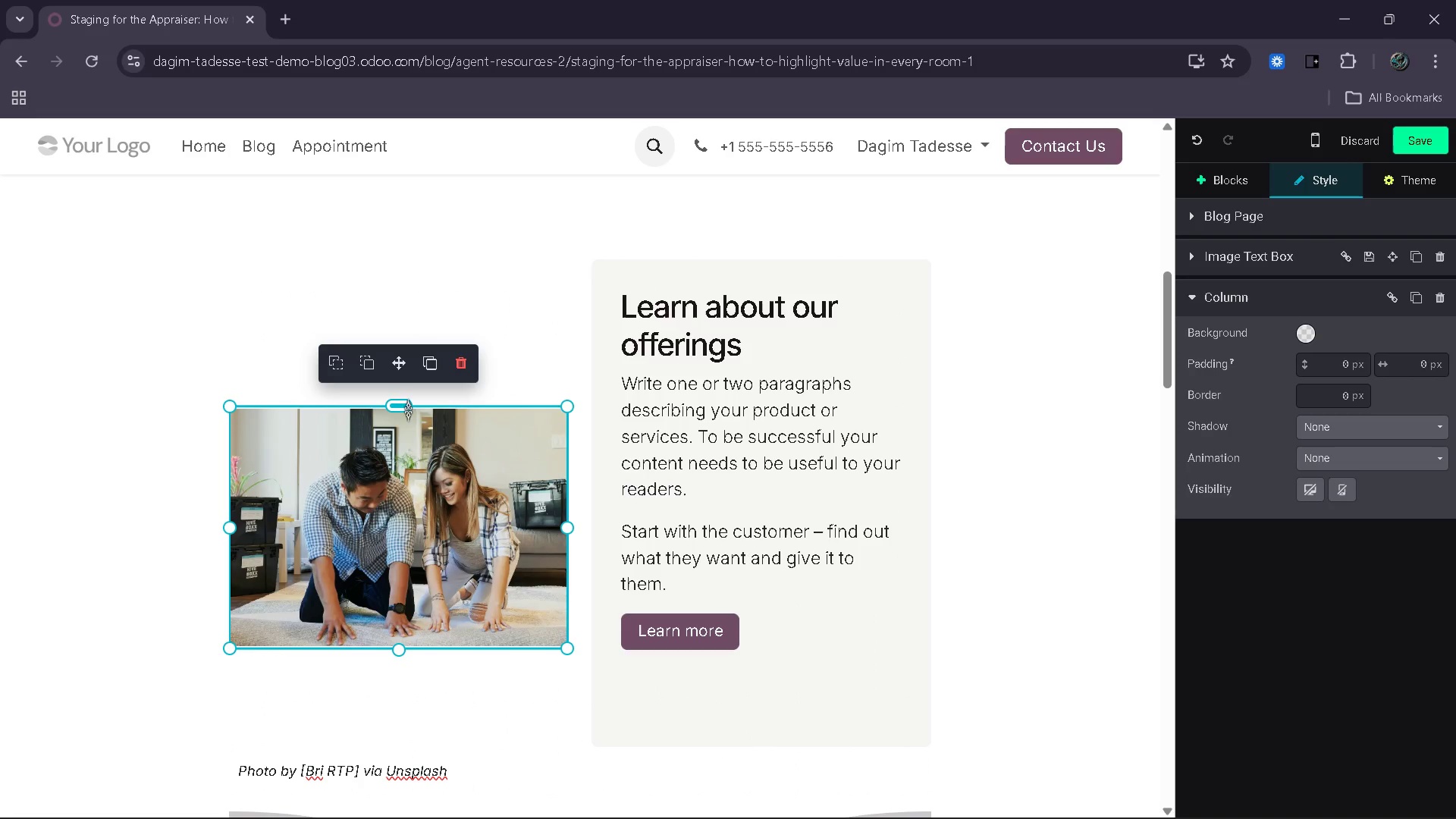 
left_click_drag(start_coordinate=[401, 397], to_coordinate=[401, 362])
 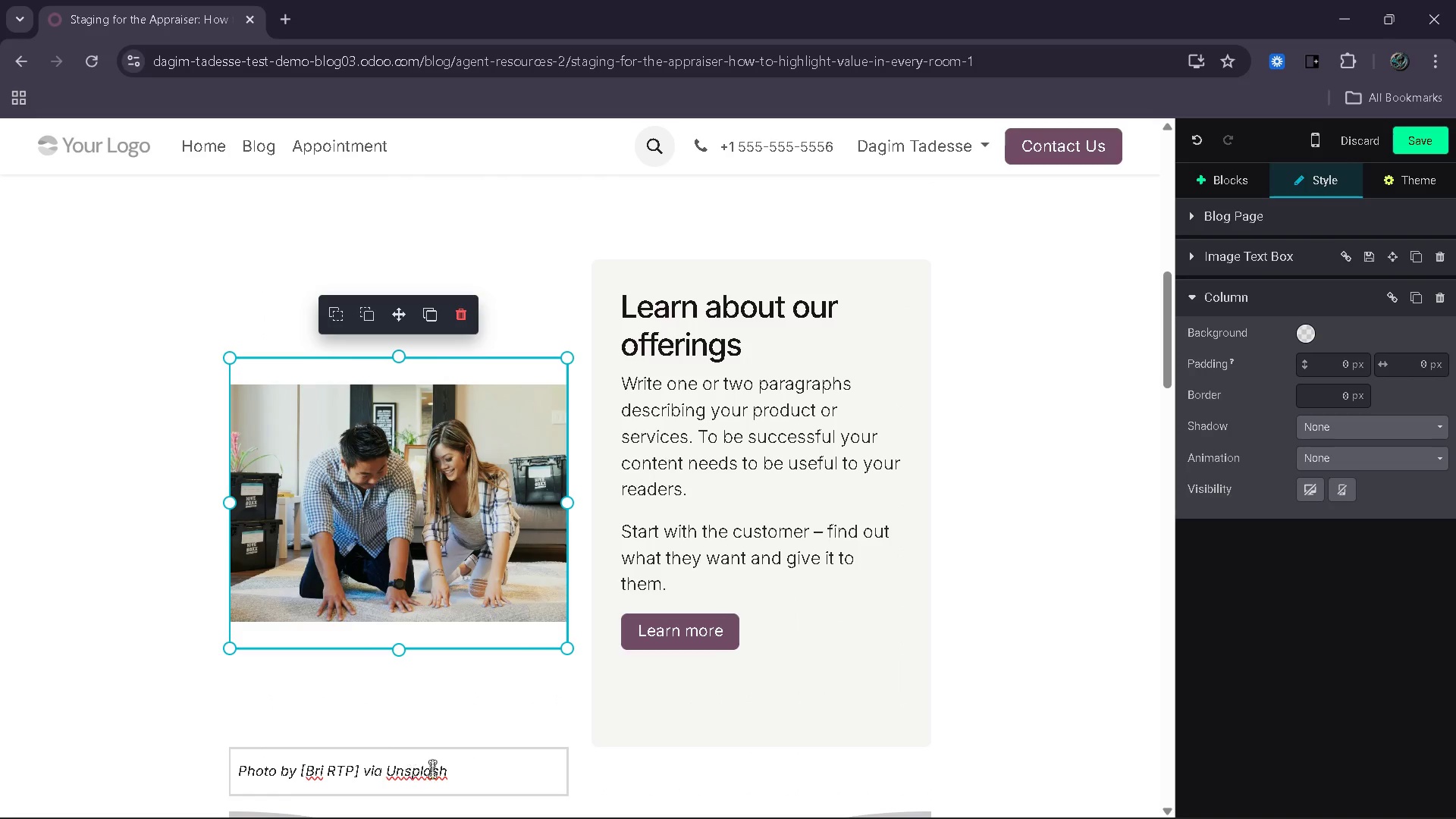 
left_click([464, 777])
 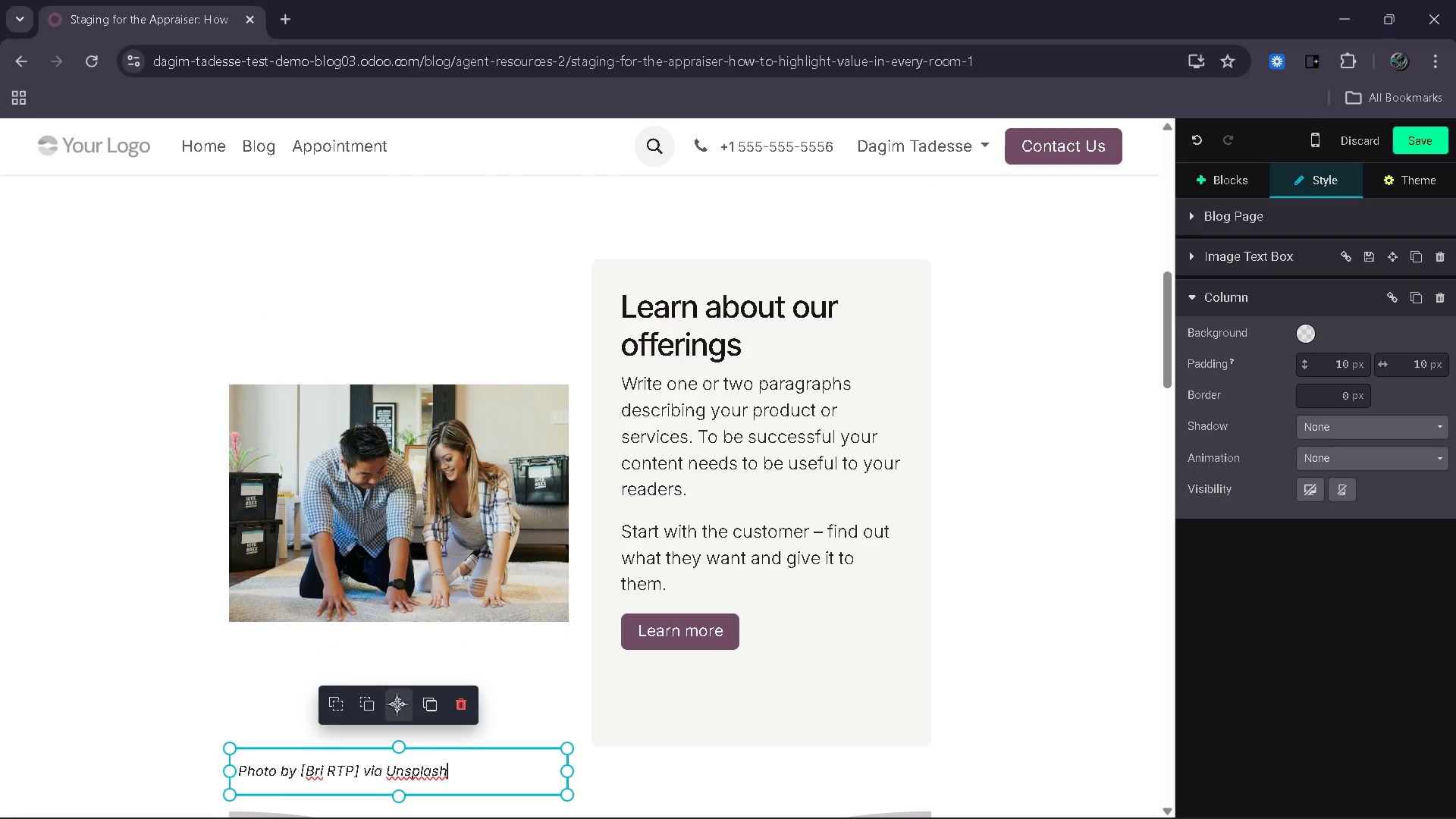 
left_click_drag(start_coordinate=[397, 702], to_coordinate=[390, 645])
 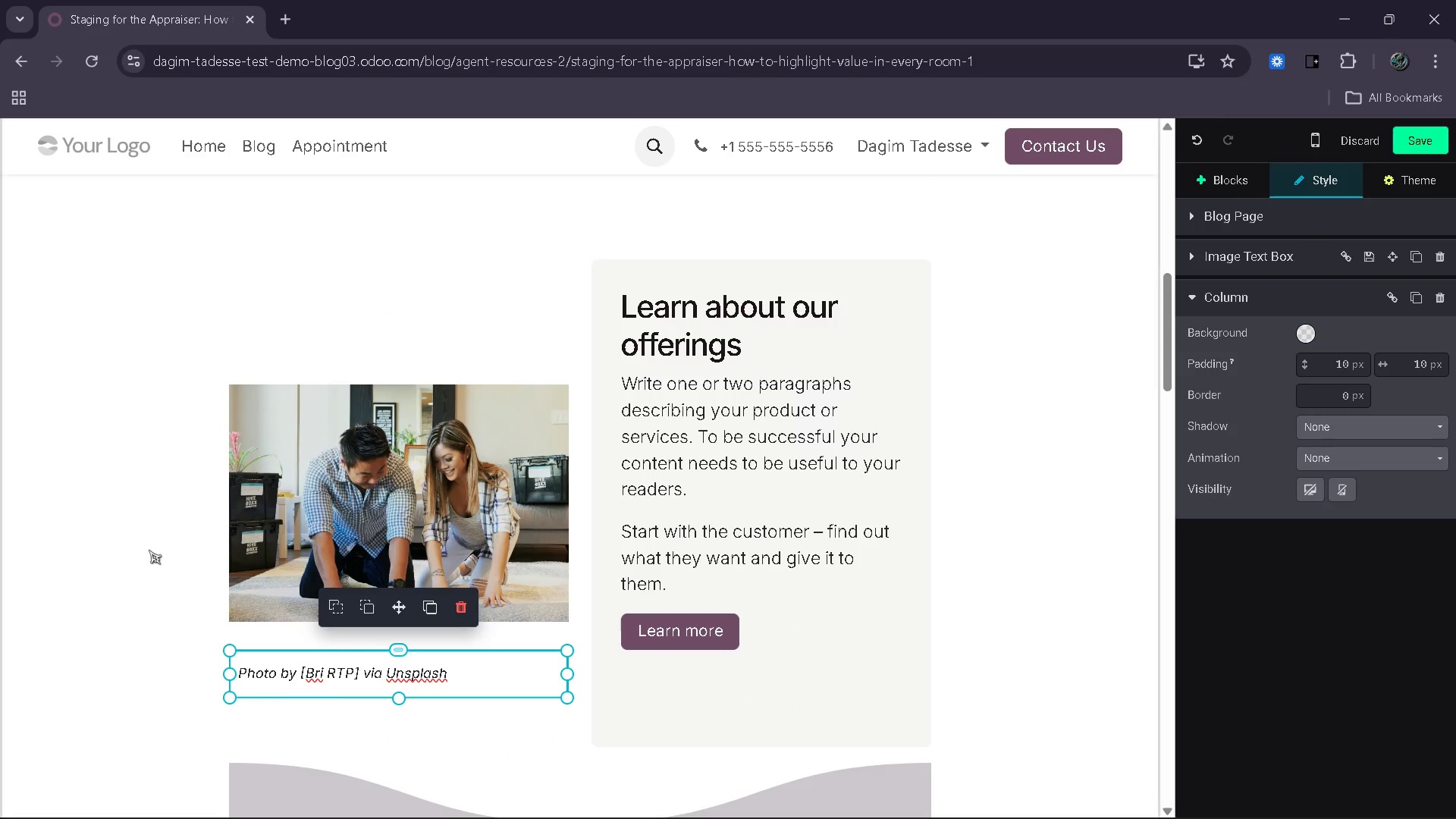 
left_click([149, 550])
 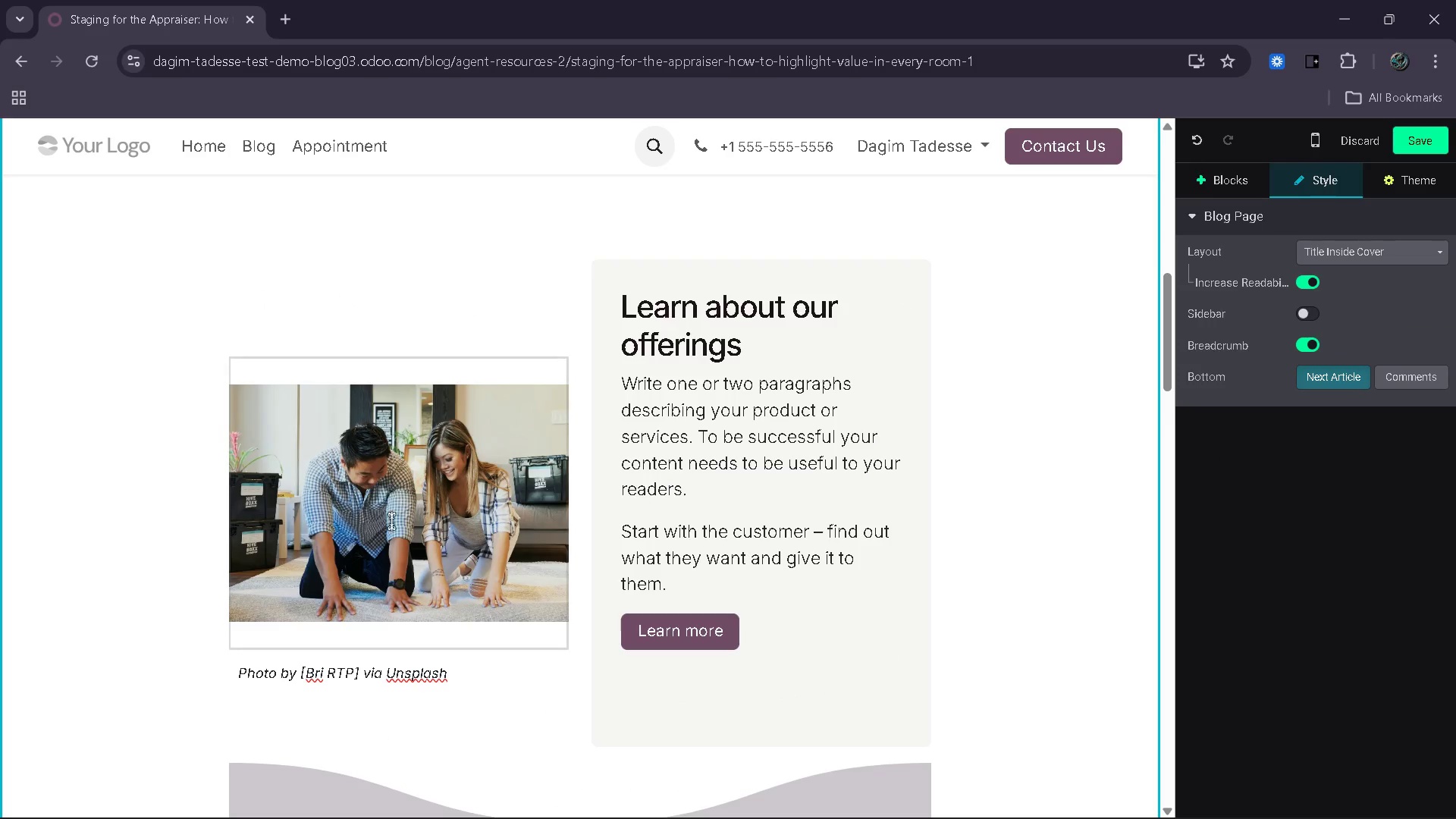 
left_click([405, 521])
 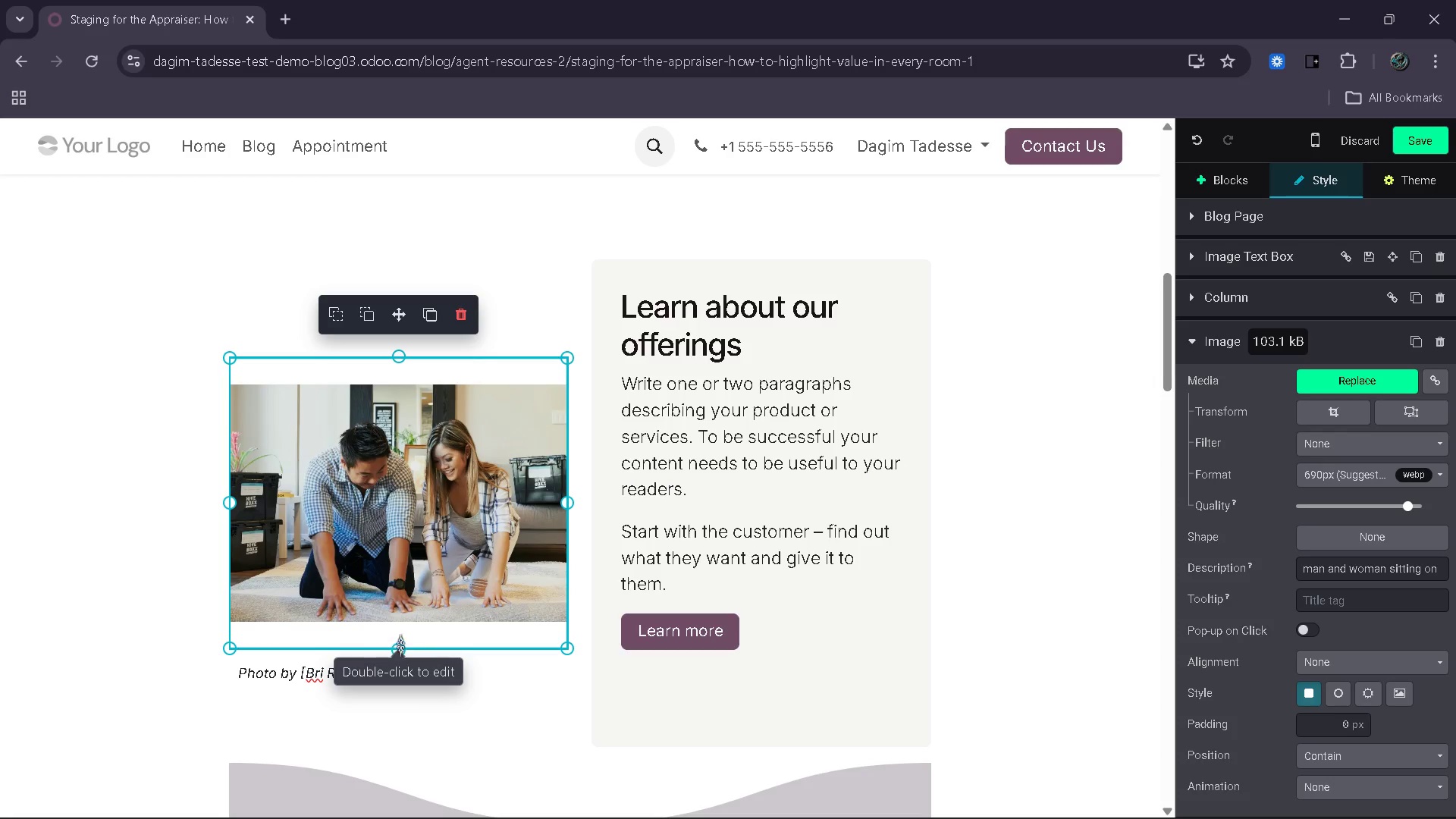 
left_click_drag(start_coordinate=[399, 646], to_coordinate=[394, 689])
 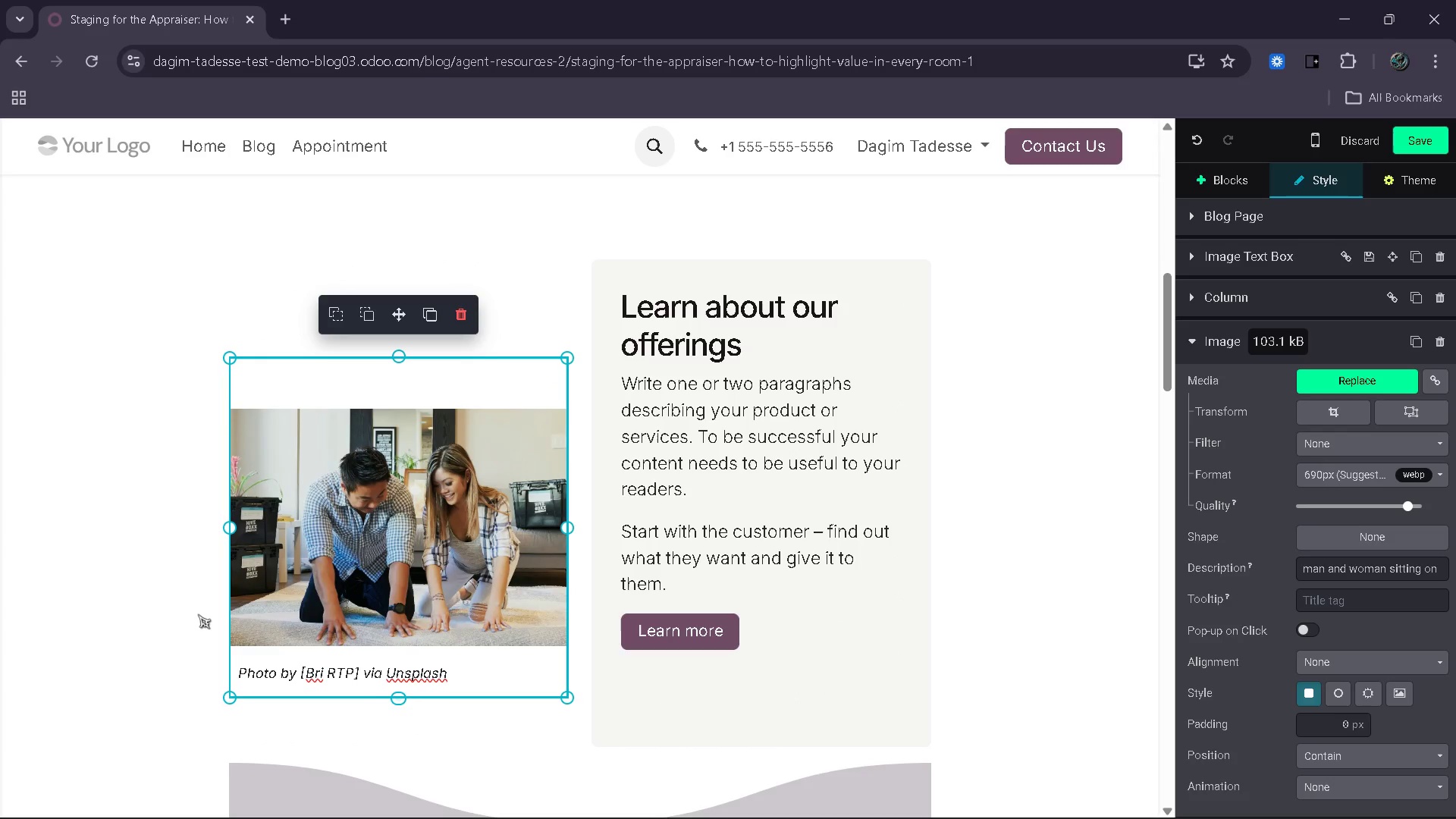 
left_click([196, 614])
 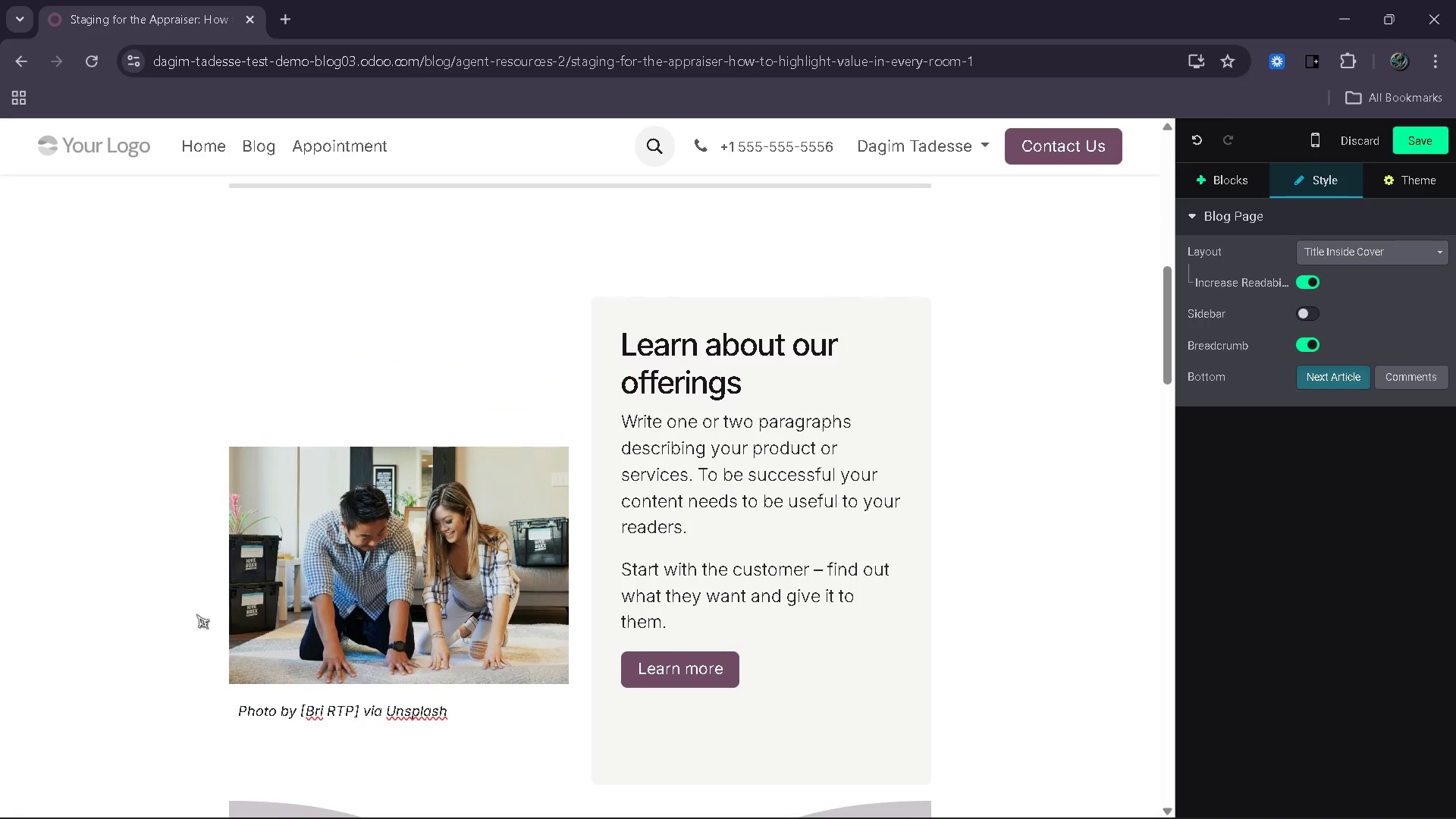 
left_click([714, 669])
 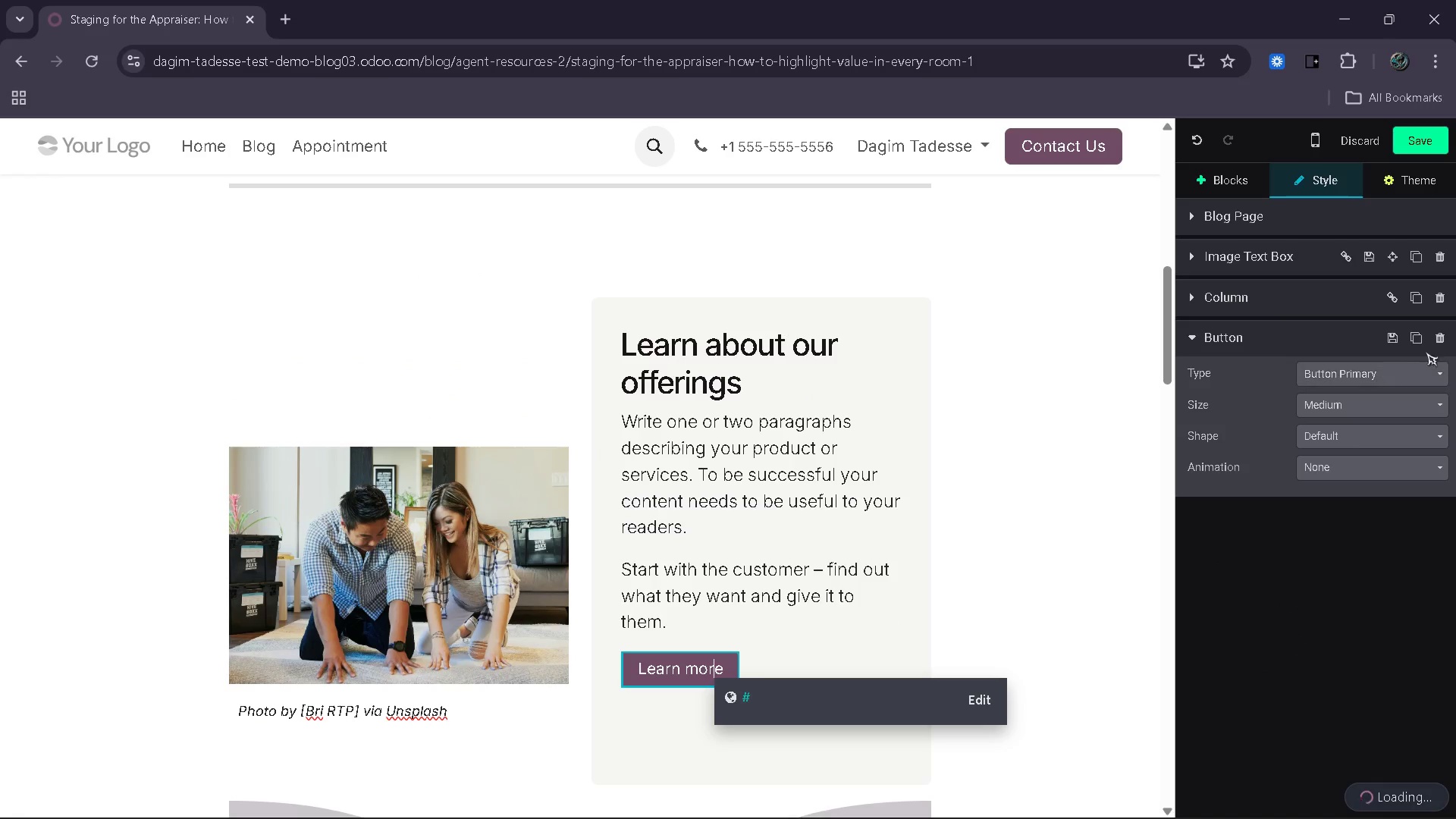 
left_click([1440, 344])
 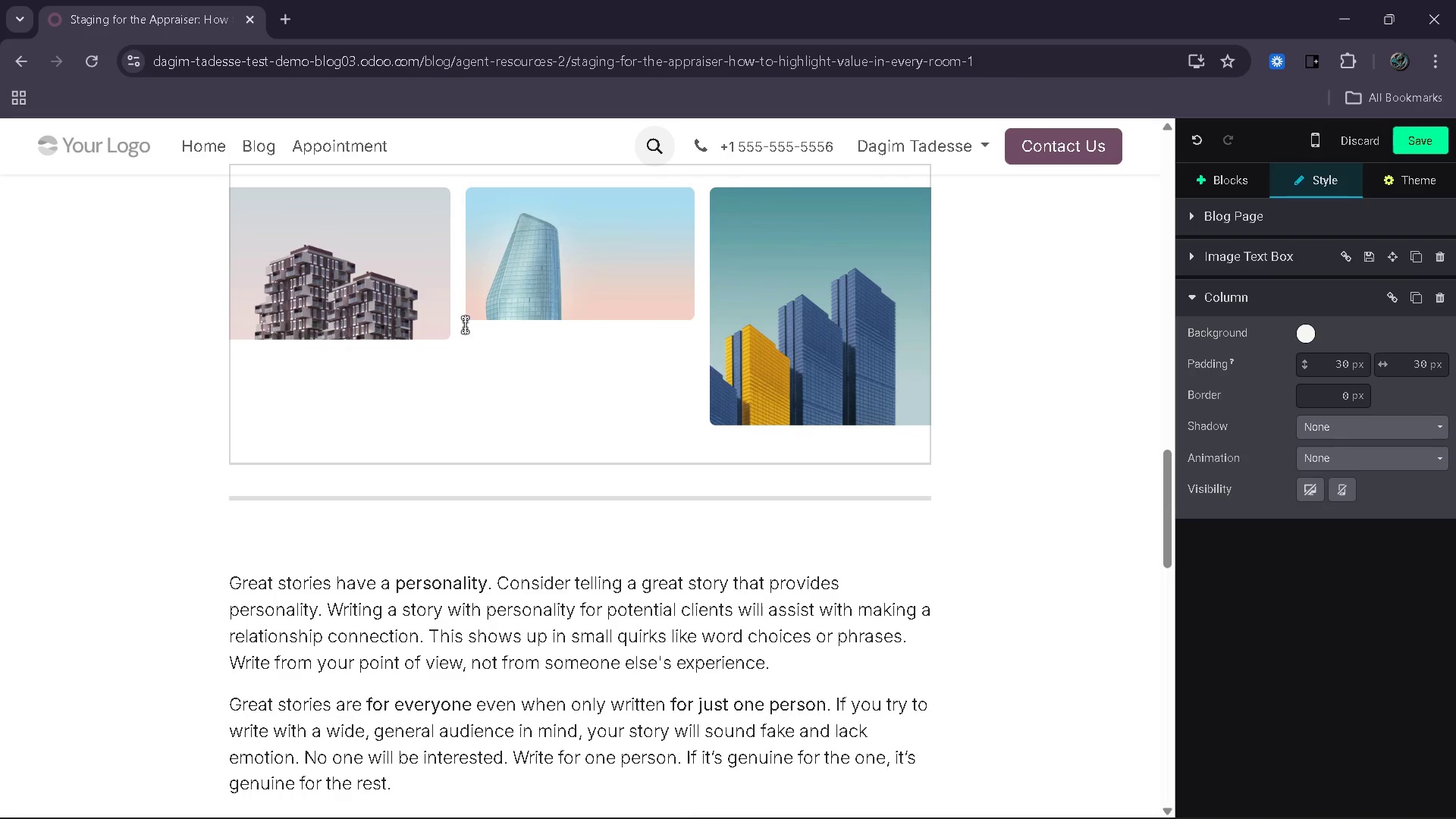 
wait(9.8)
 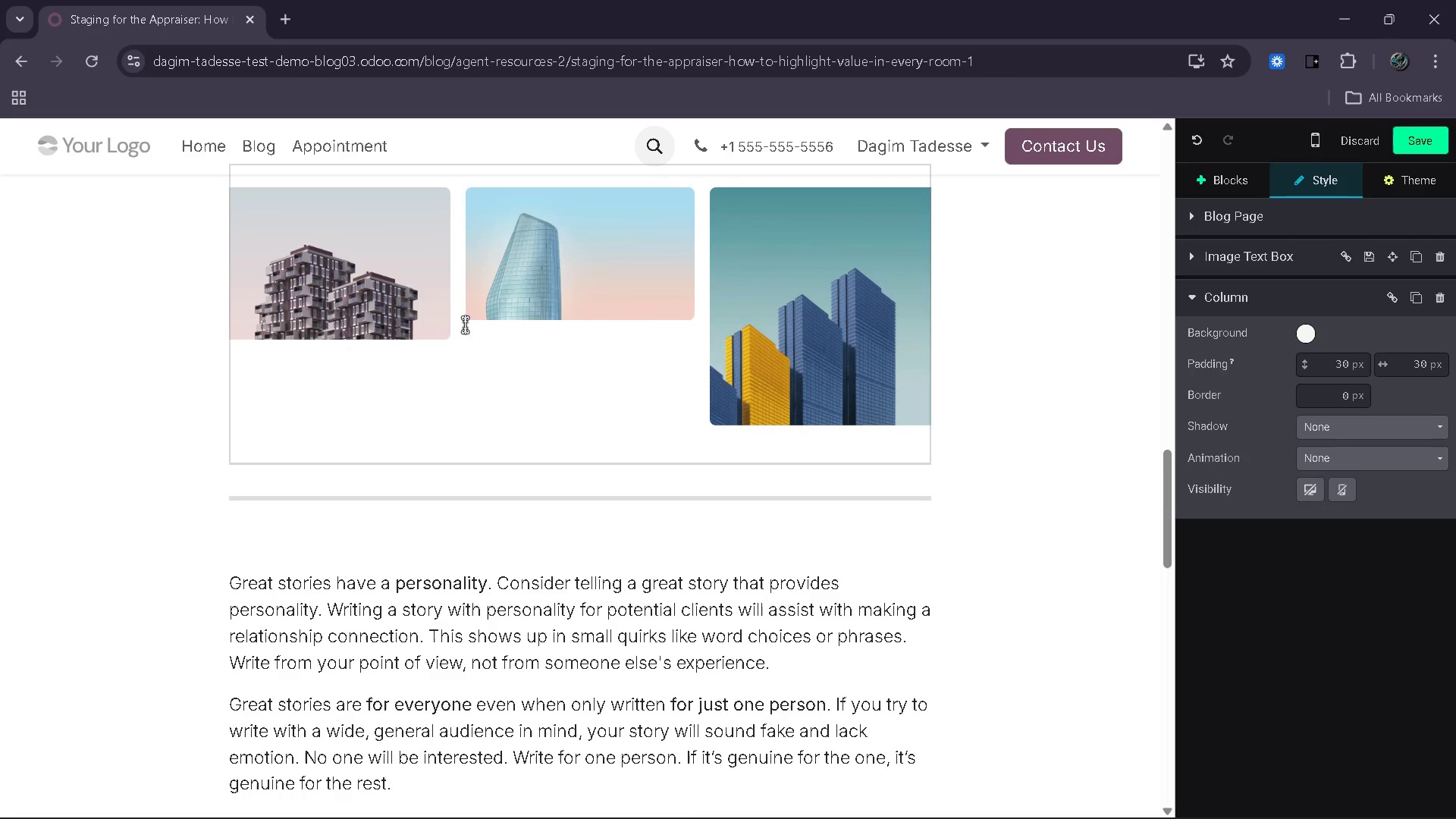 
double_click([289, 237])
 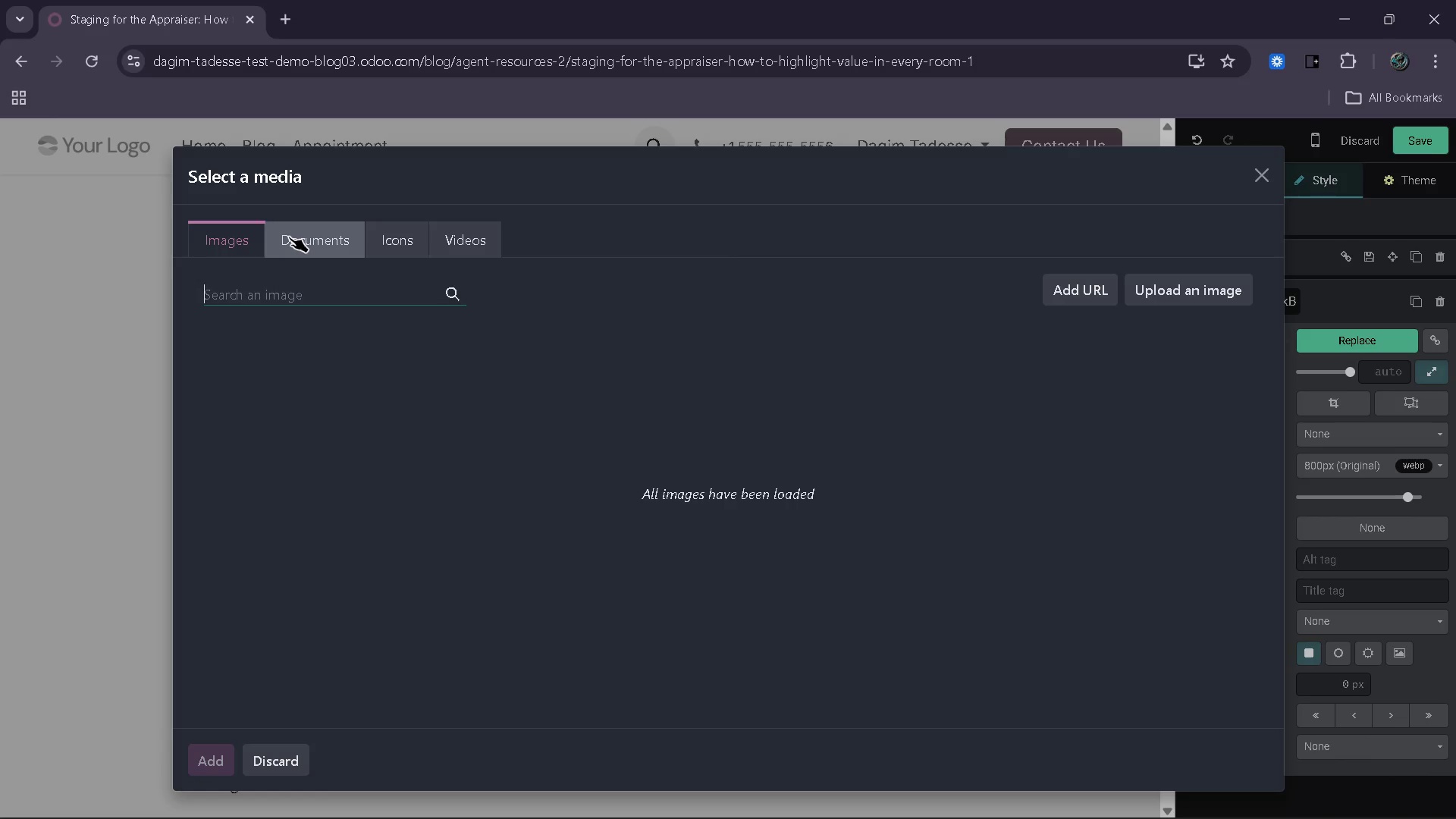 
wait(5.55)
 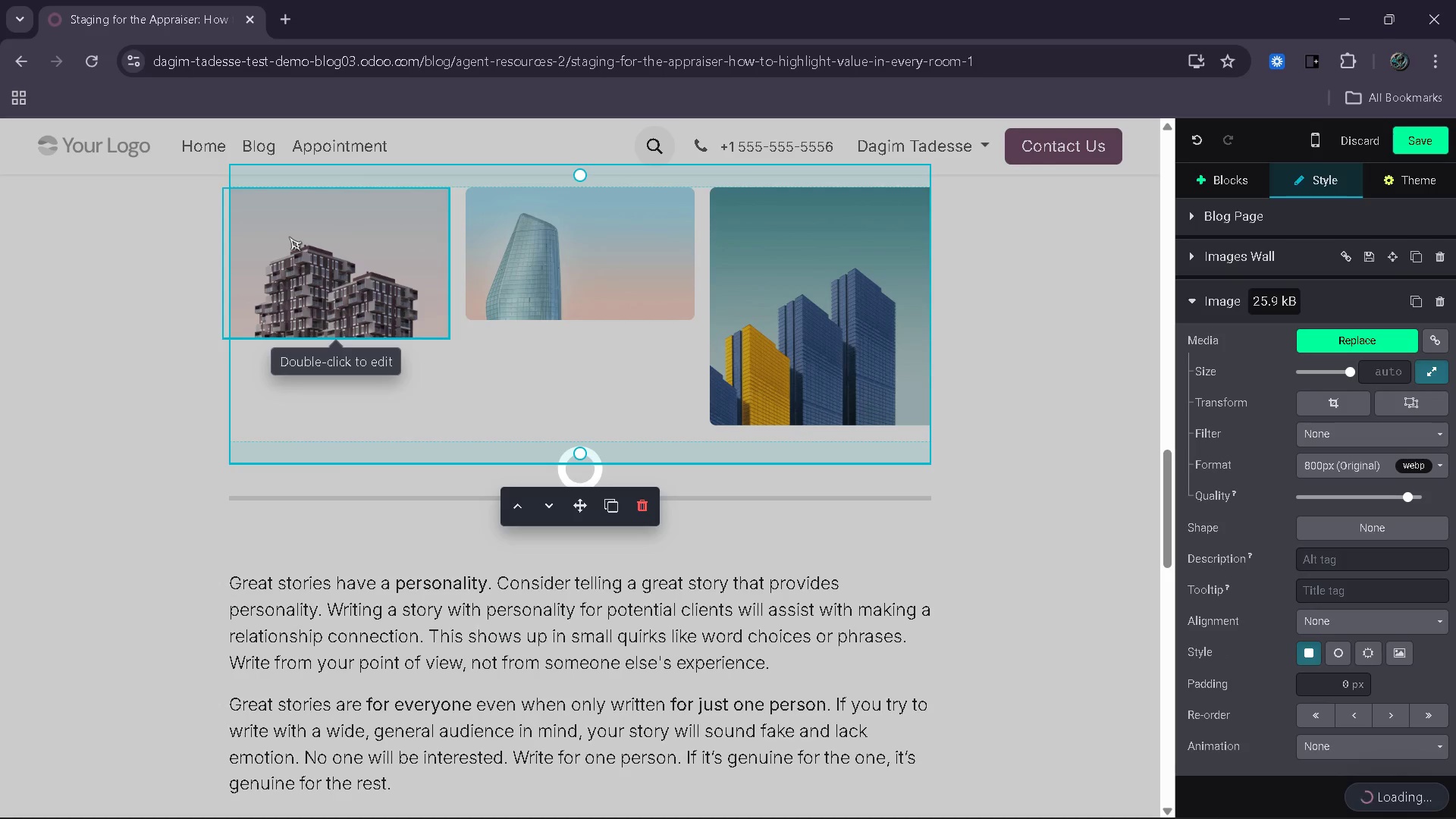 
type(empty living room vs staged)
 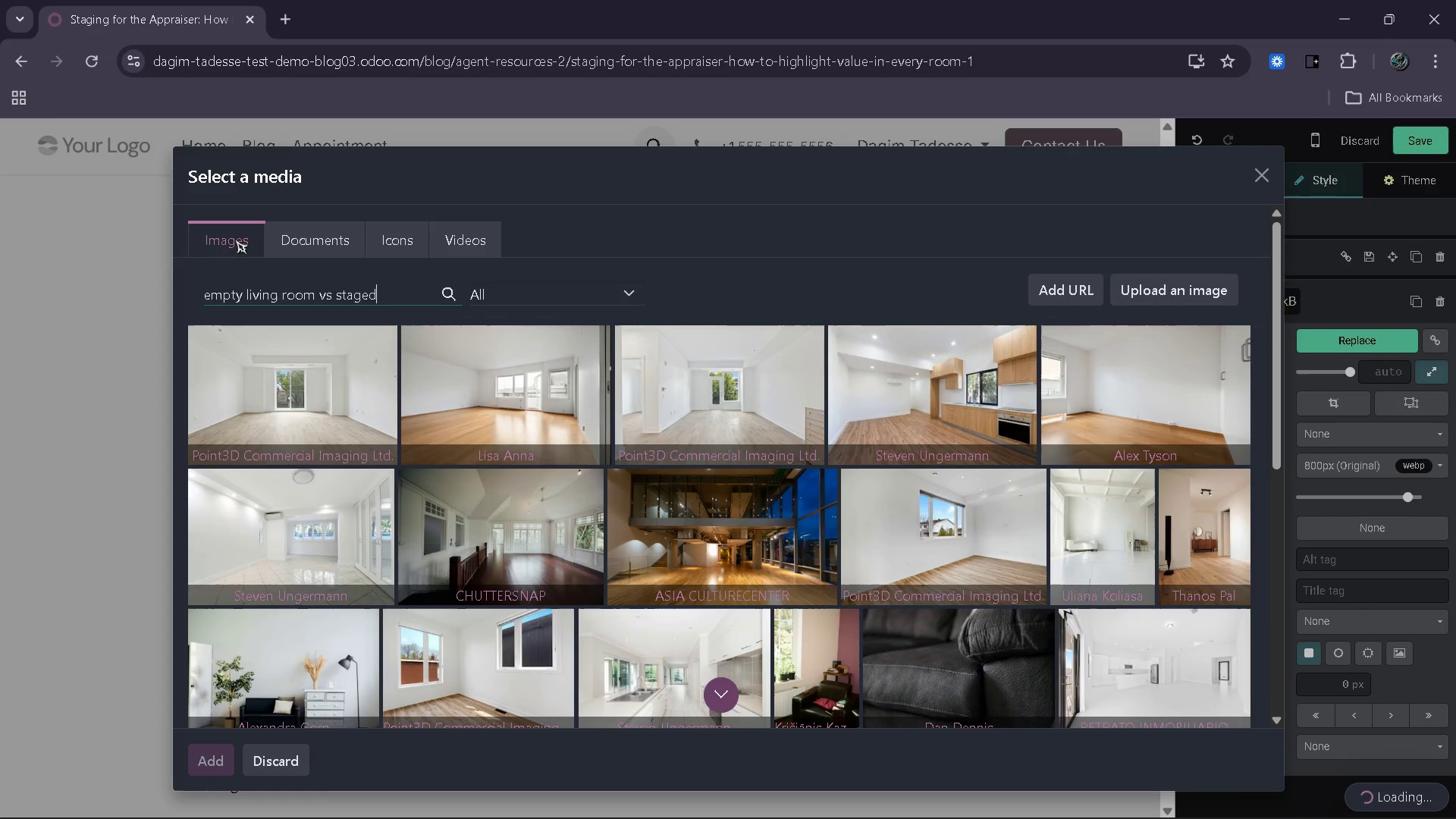 
wait(8.59)
 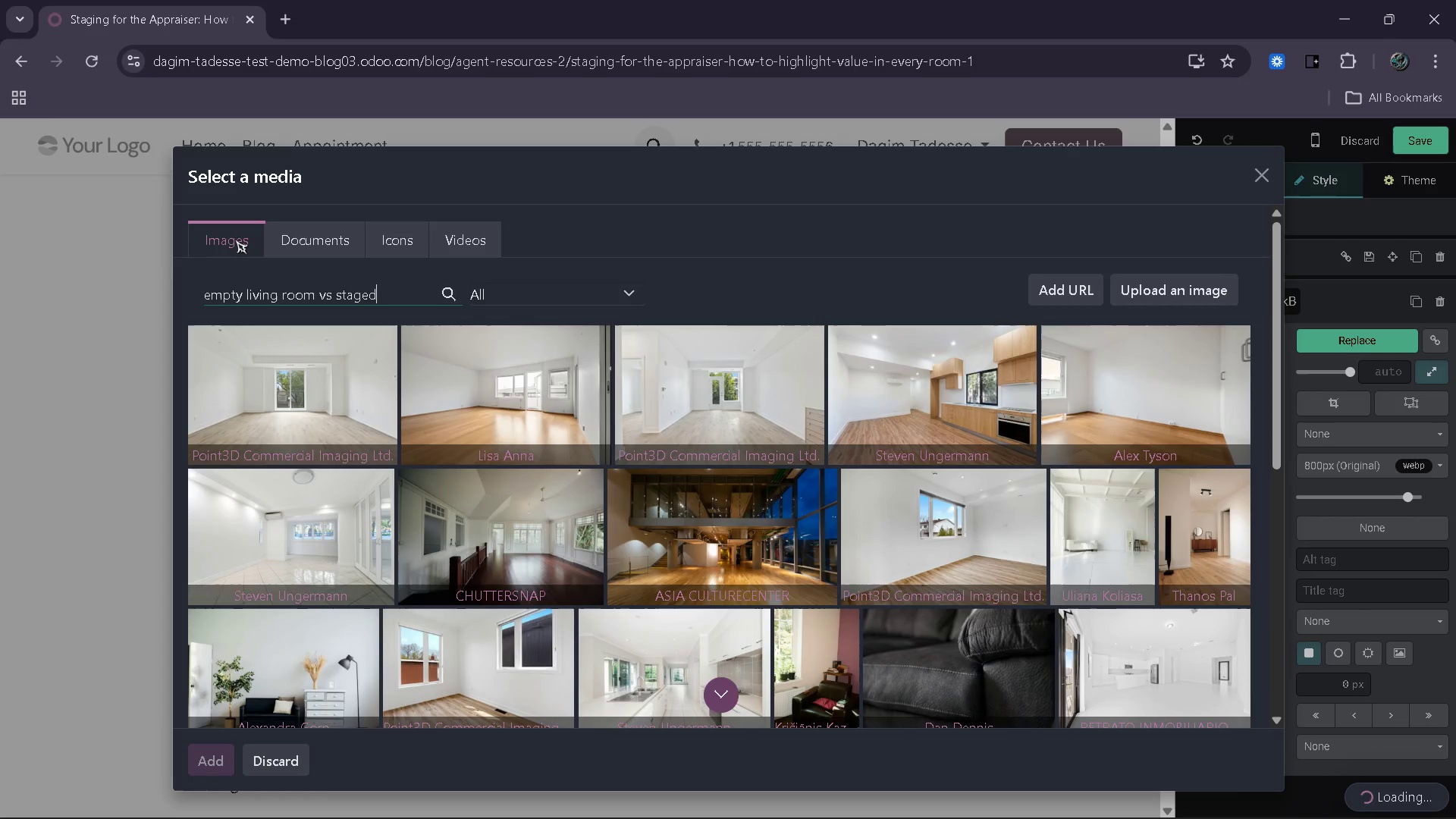 
hold_key(key=ArrowLeft, duration=0.7)
 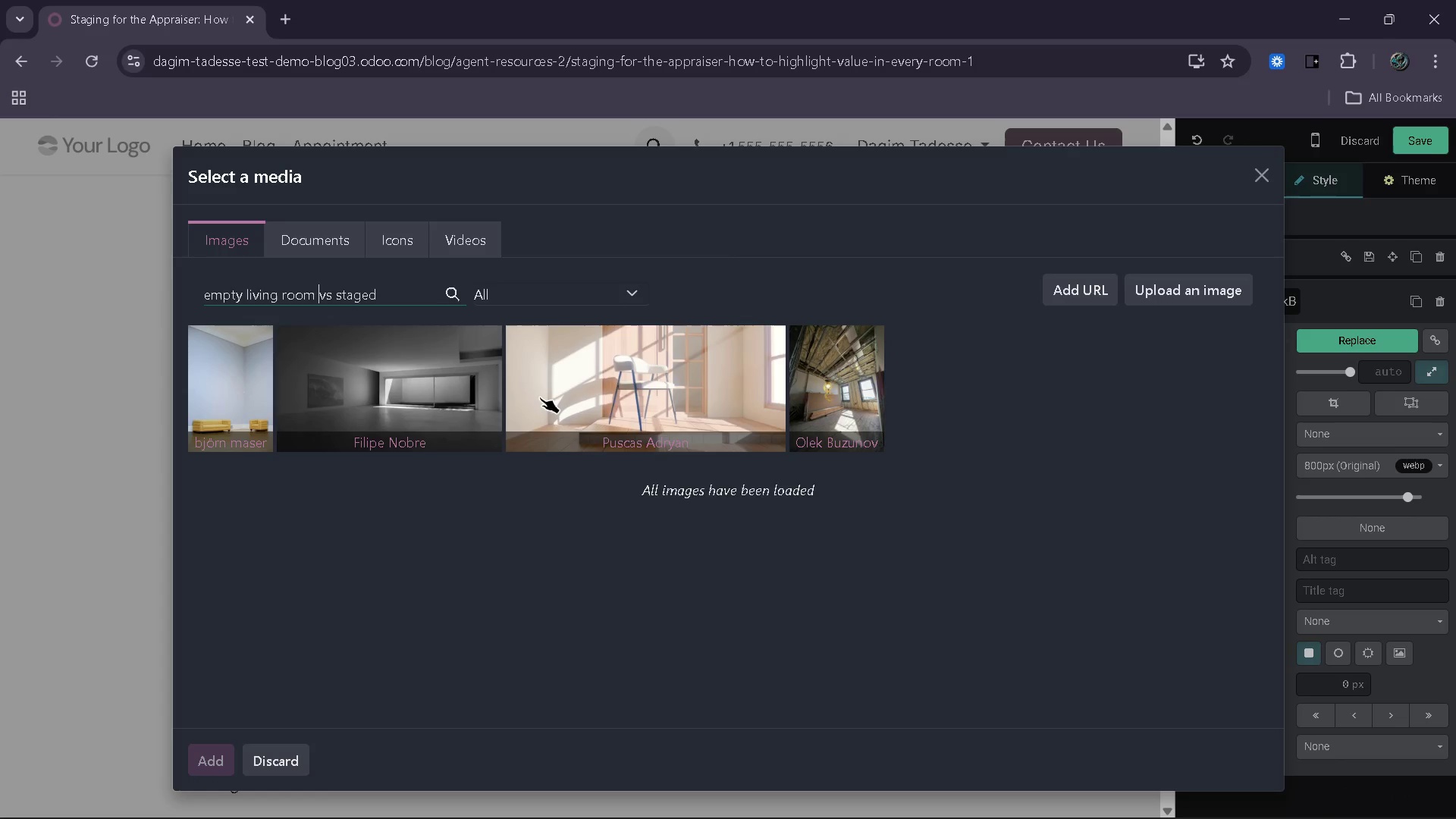 
hold_key(key=ArrowLeft, duration=0.36)
 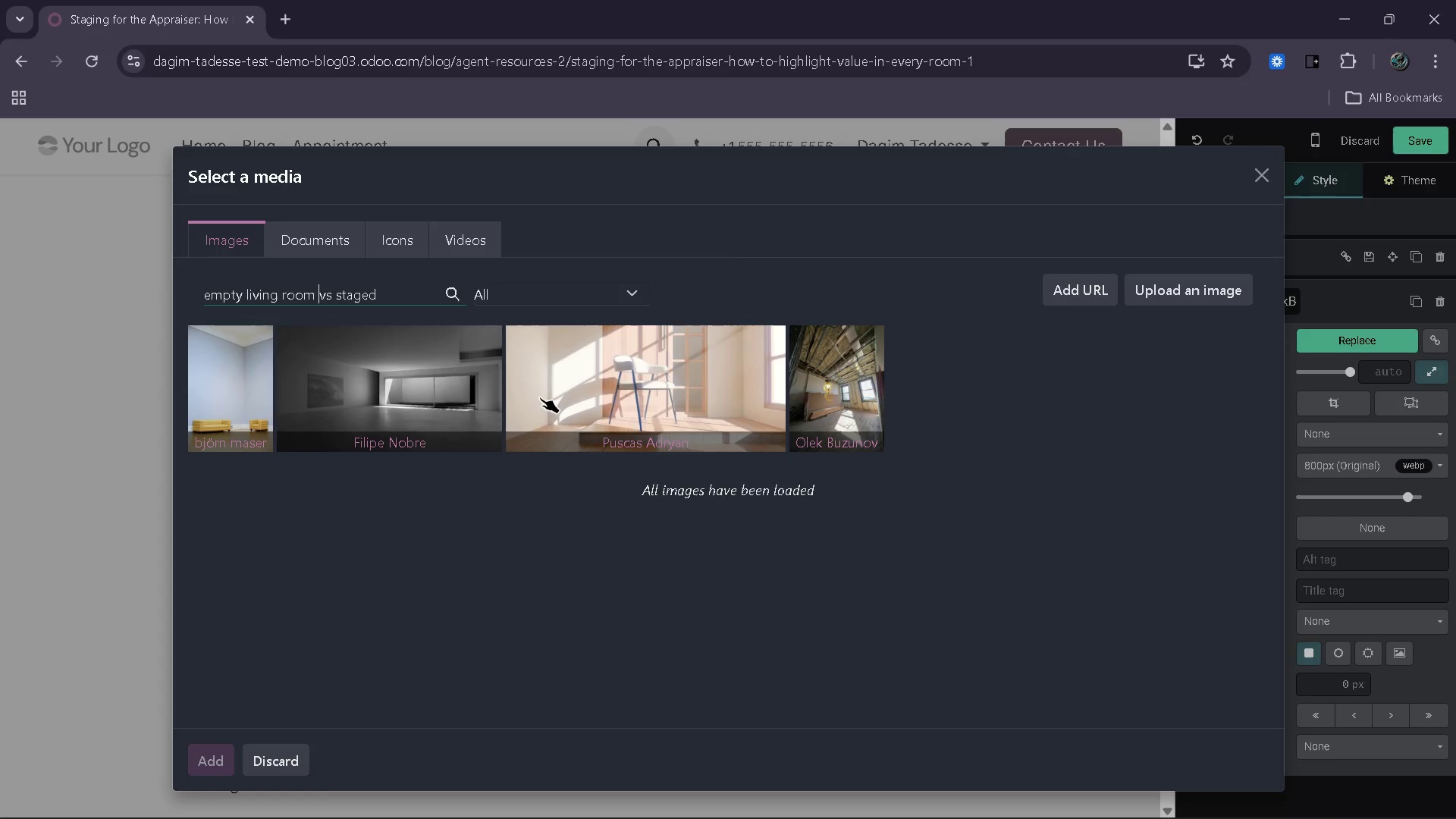 
hold_key(key=Backspace, duration=0.73)
 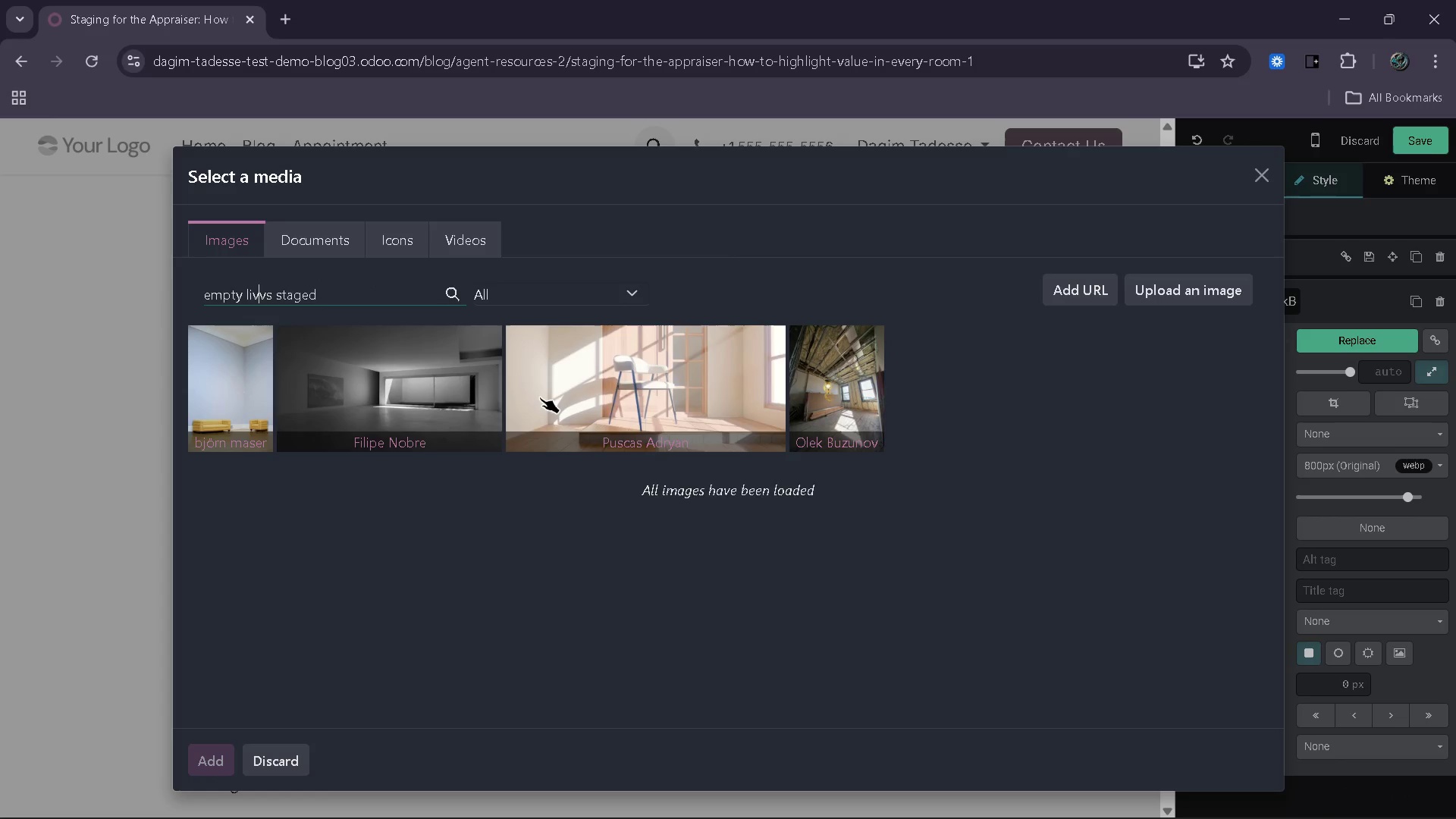 
key(Backspace)
key(Backspace)
key(Backspace)
type( living room)
 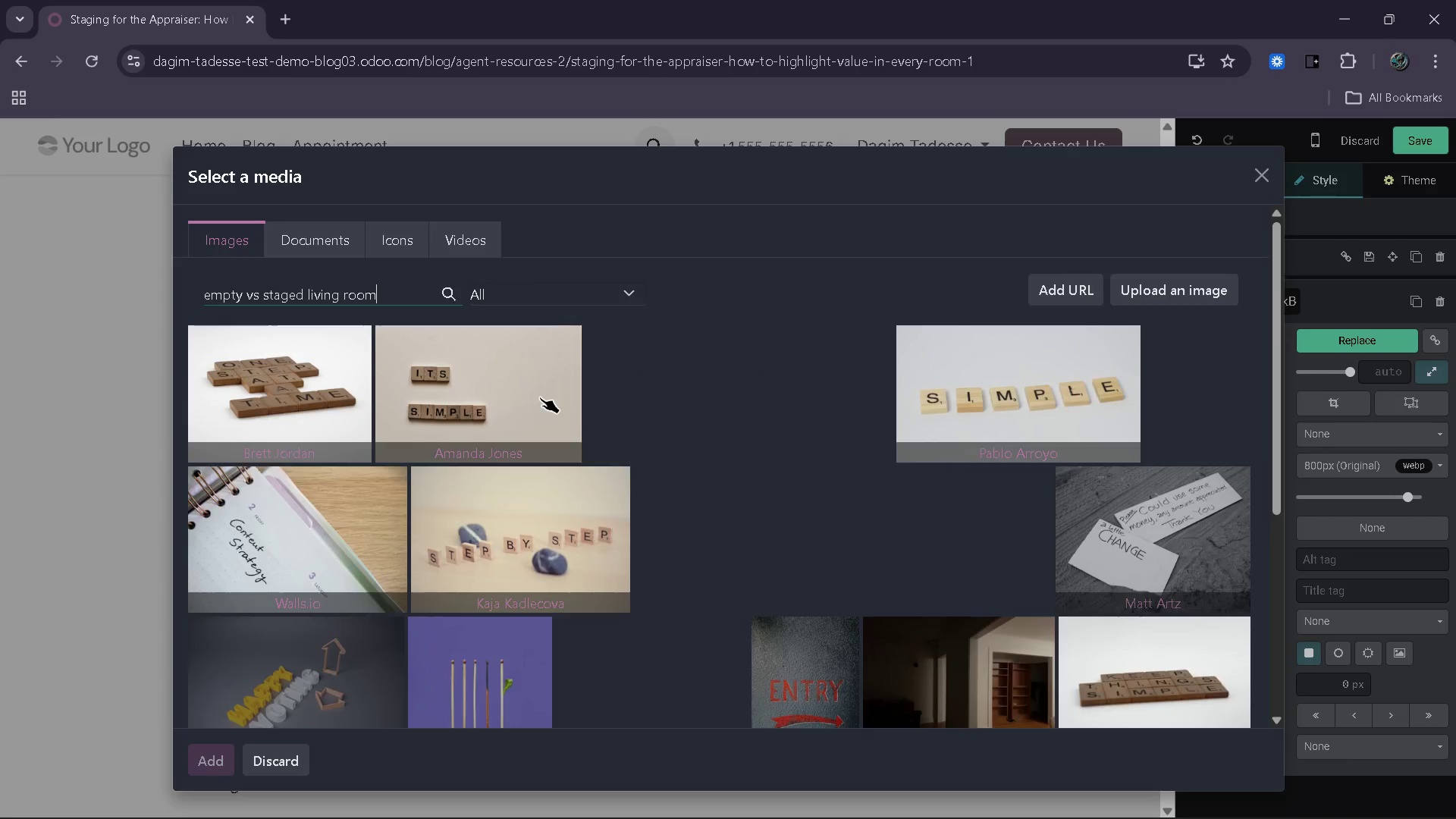 
hold_key(key=ArrowRight, duration=0.77)
 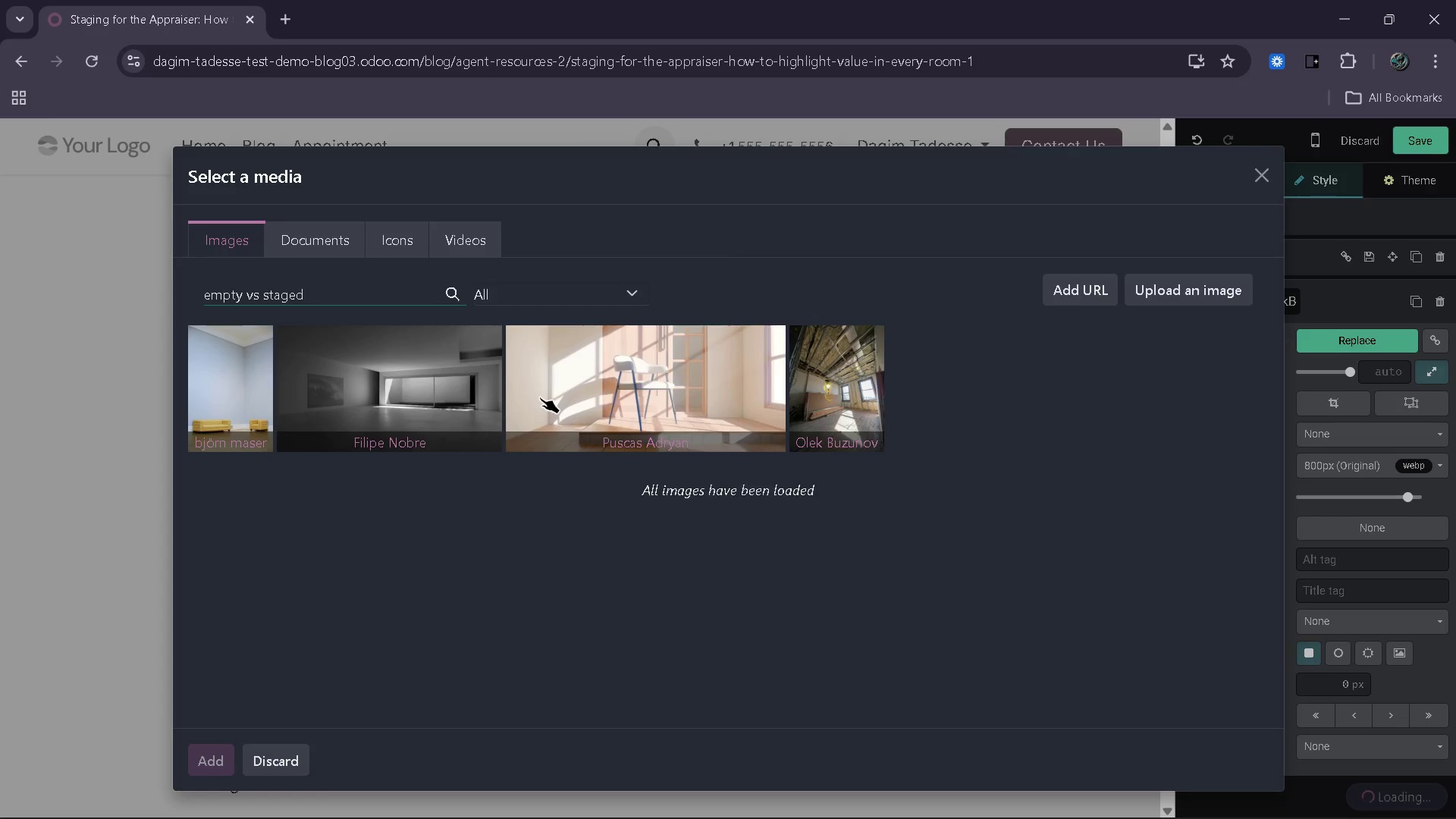 
wait(53.64)
 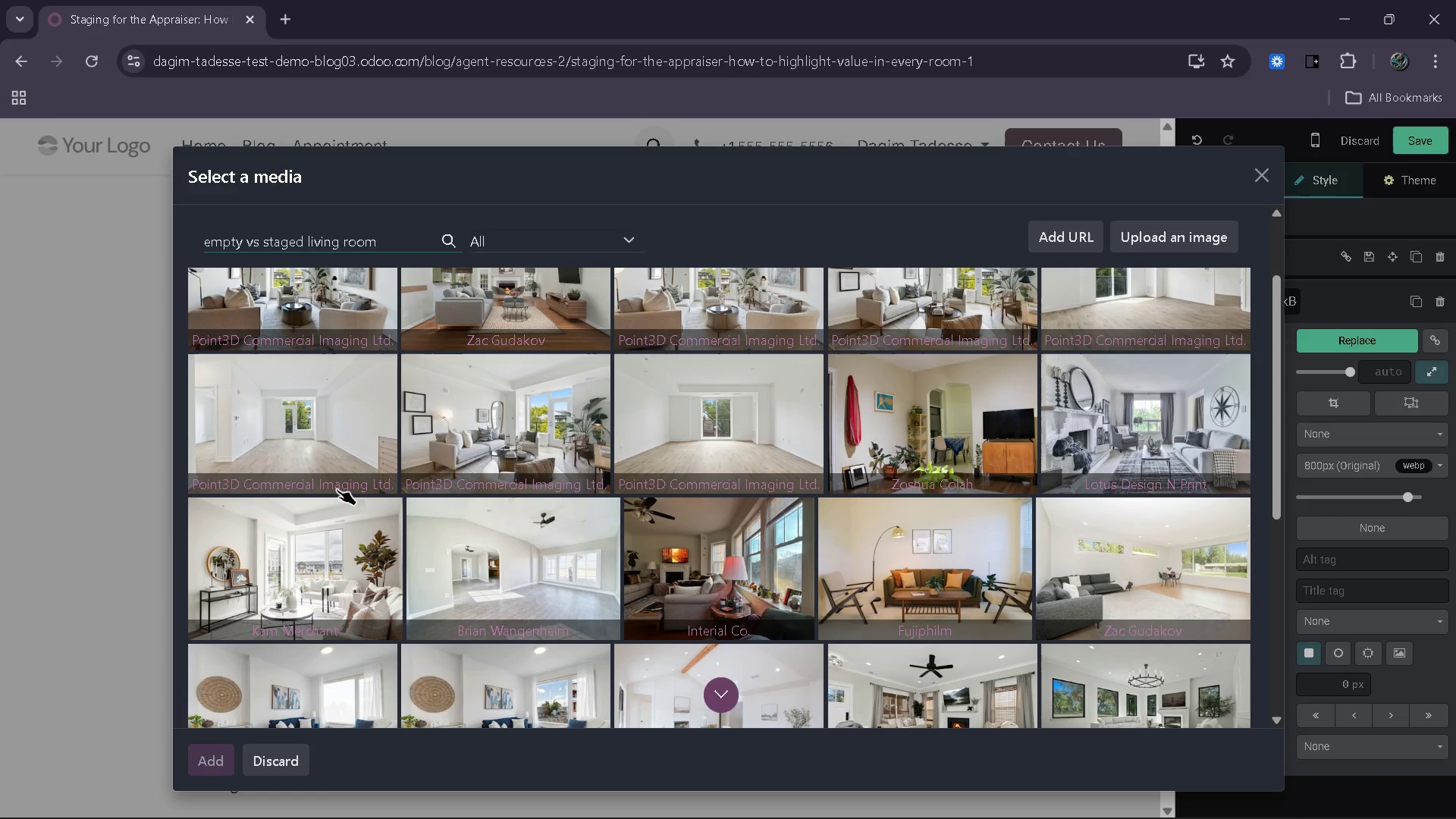 
left_click([356, 421])
 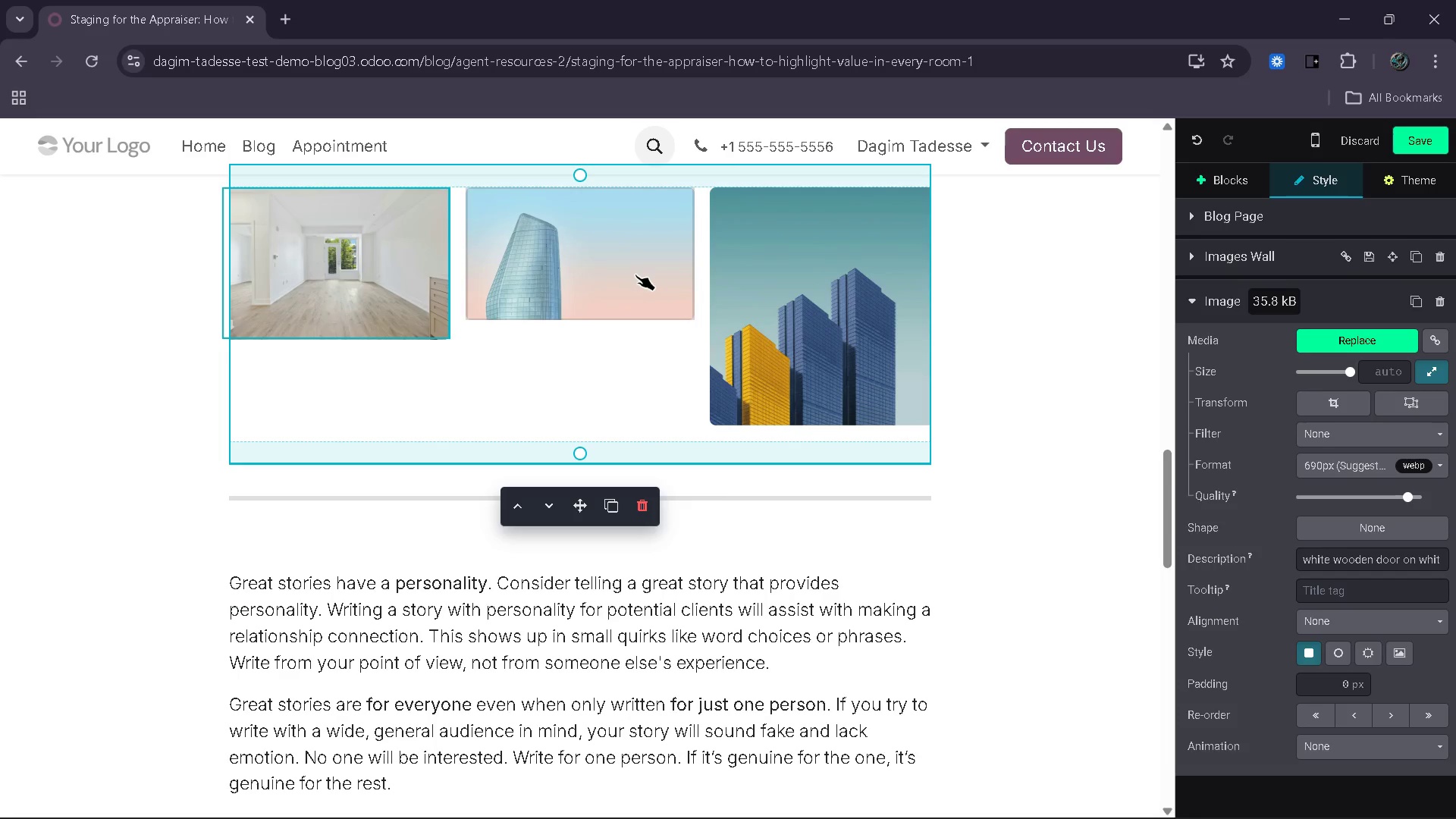 
wait(24.27)
 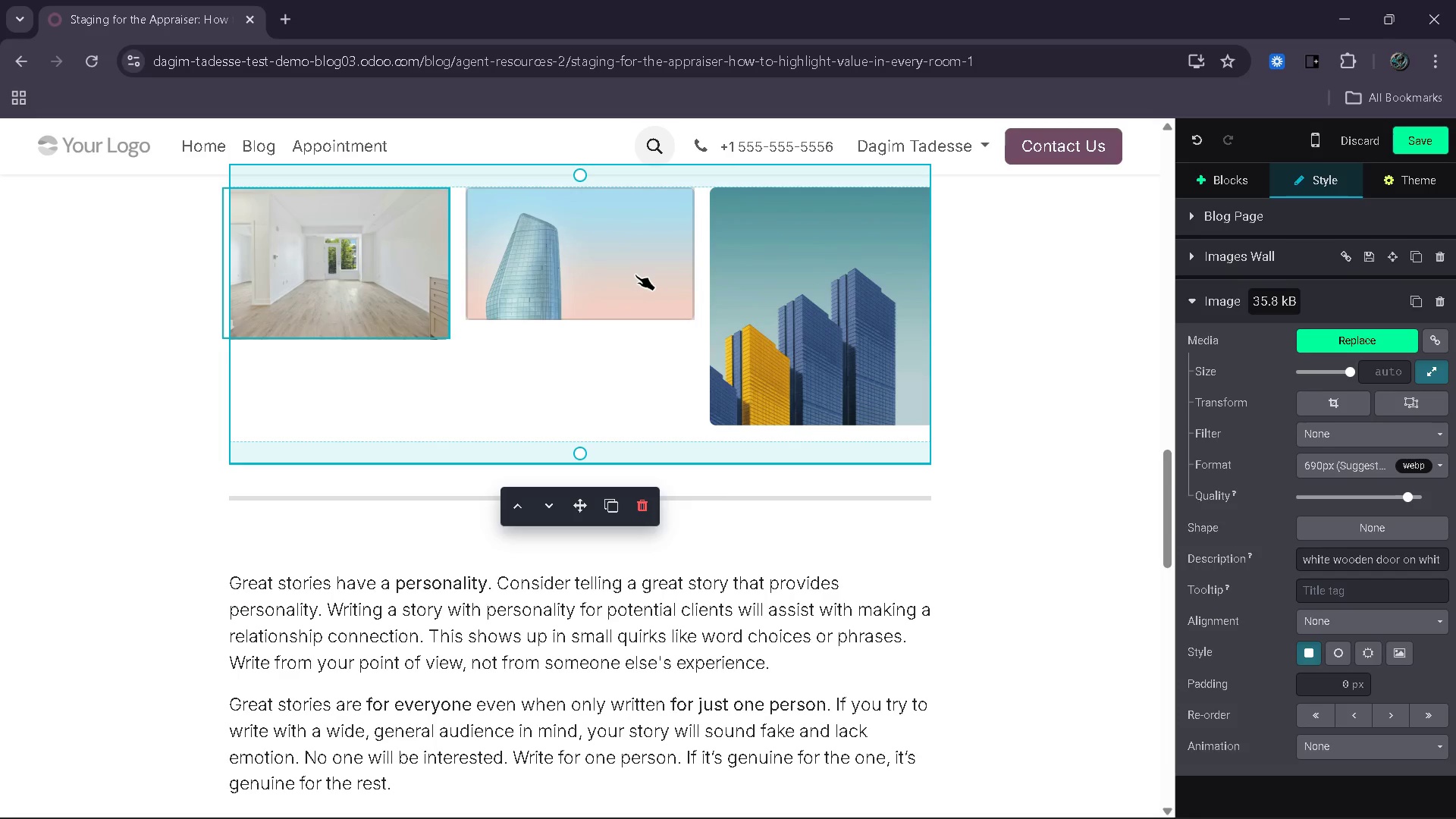 
left_click([589, 267])
 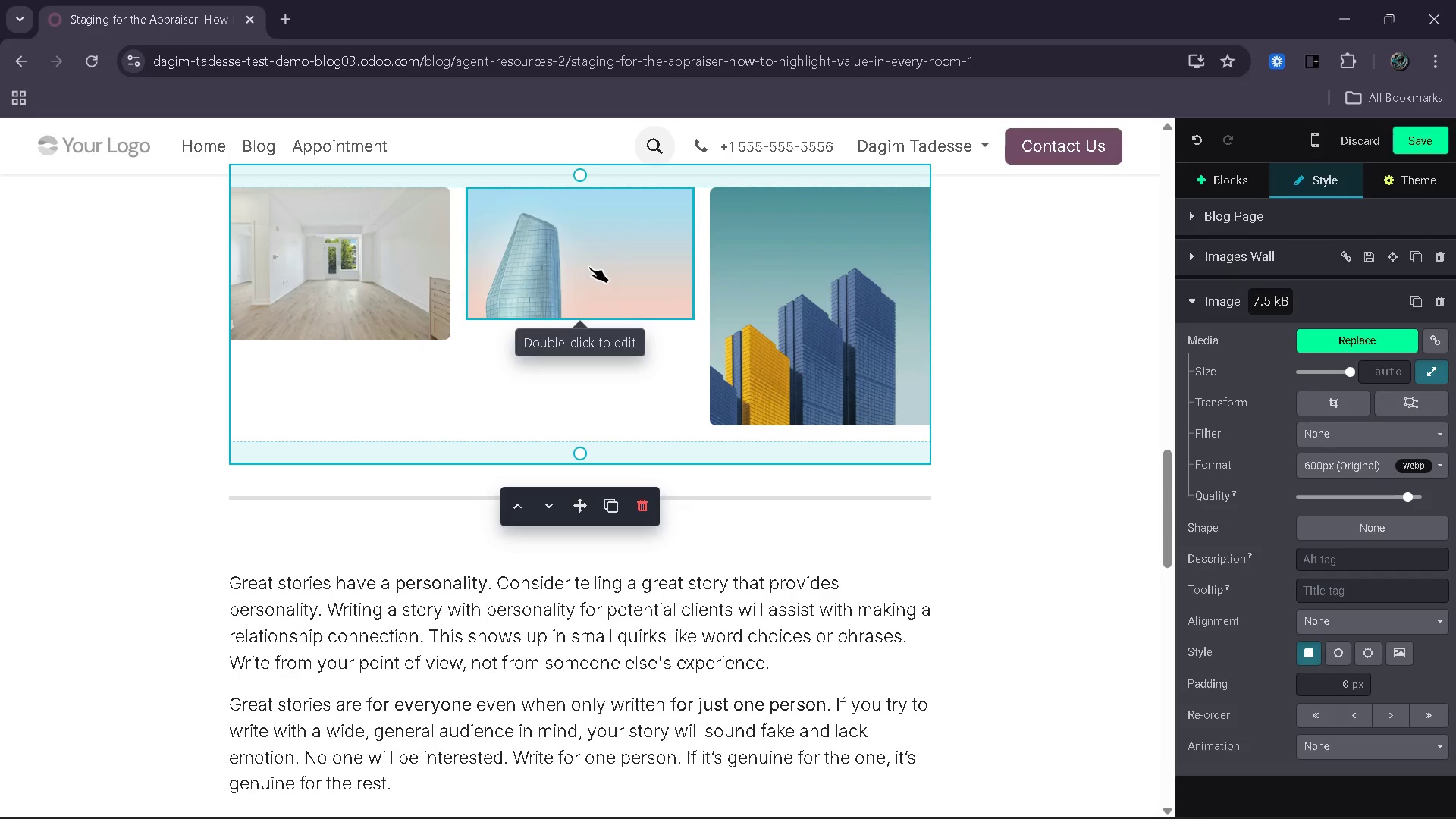 
left_click([589, 267])
 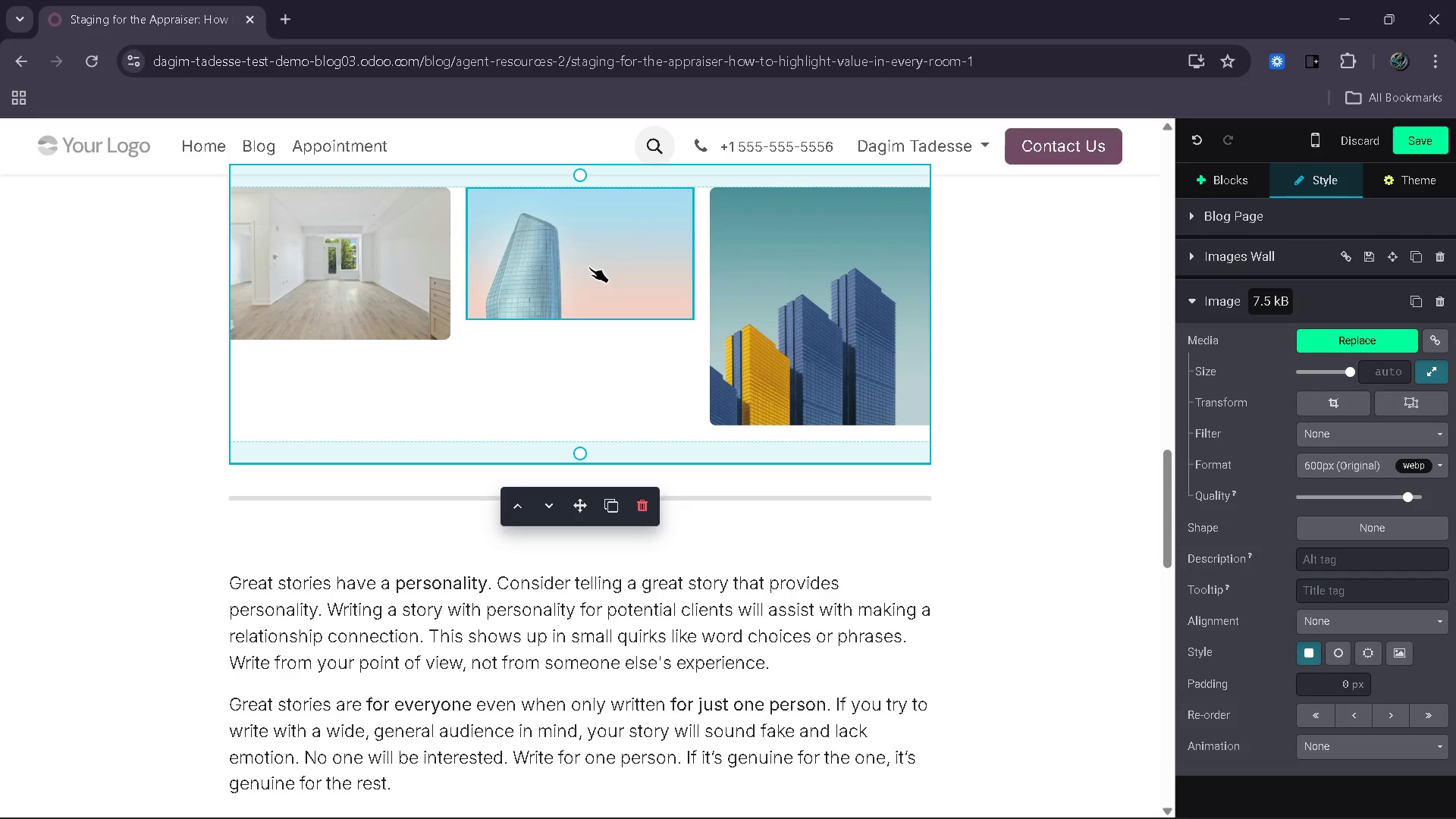 
wait(5.72)
 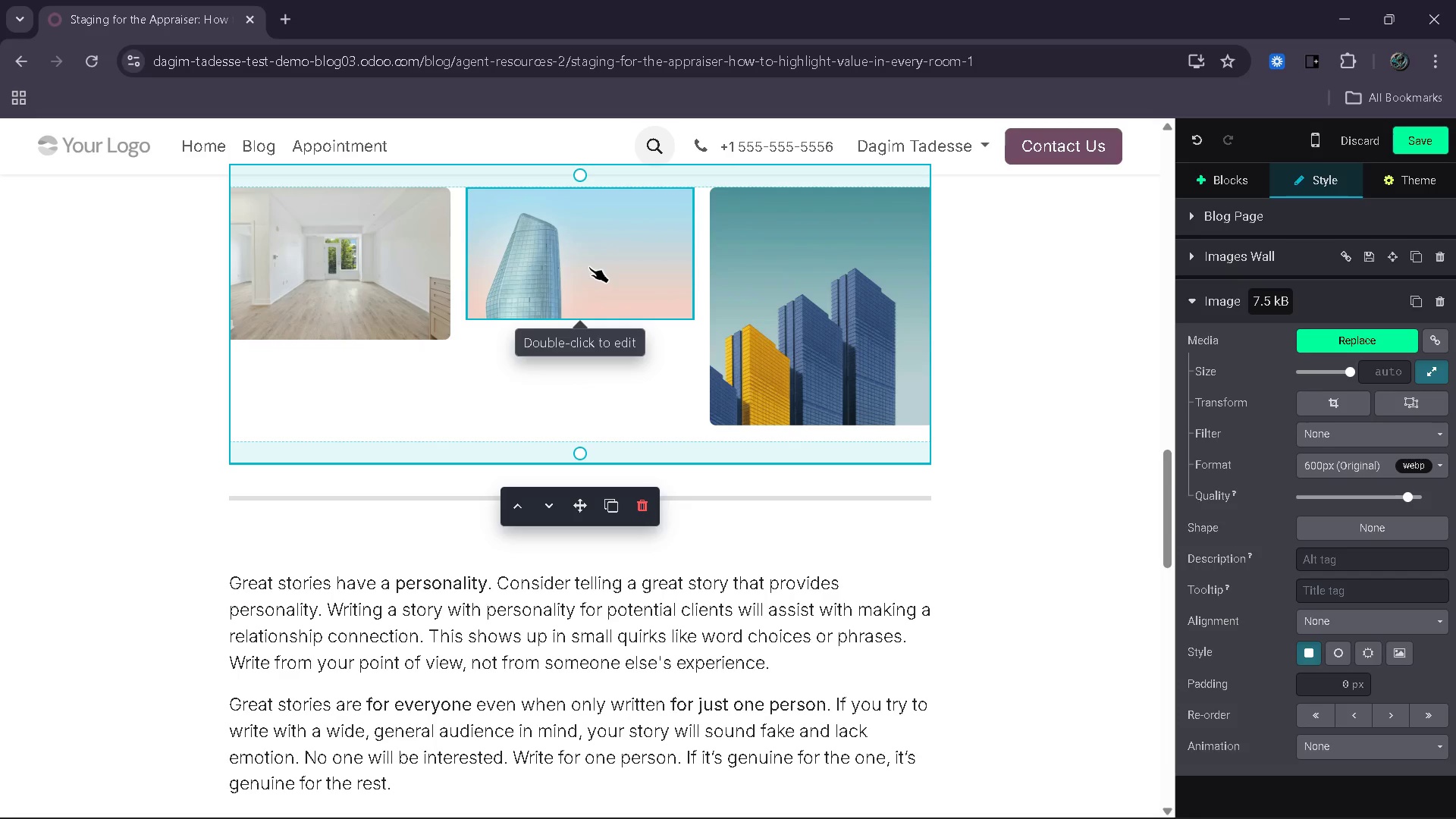 
double_click([556, 256])
 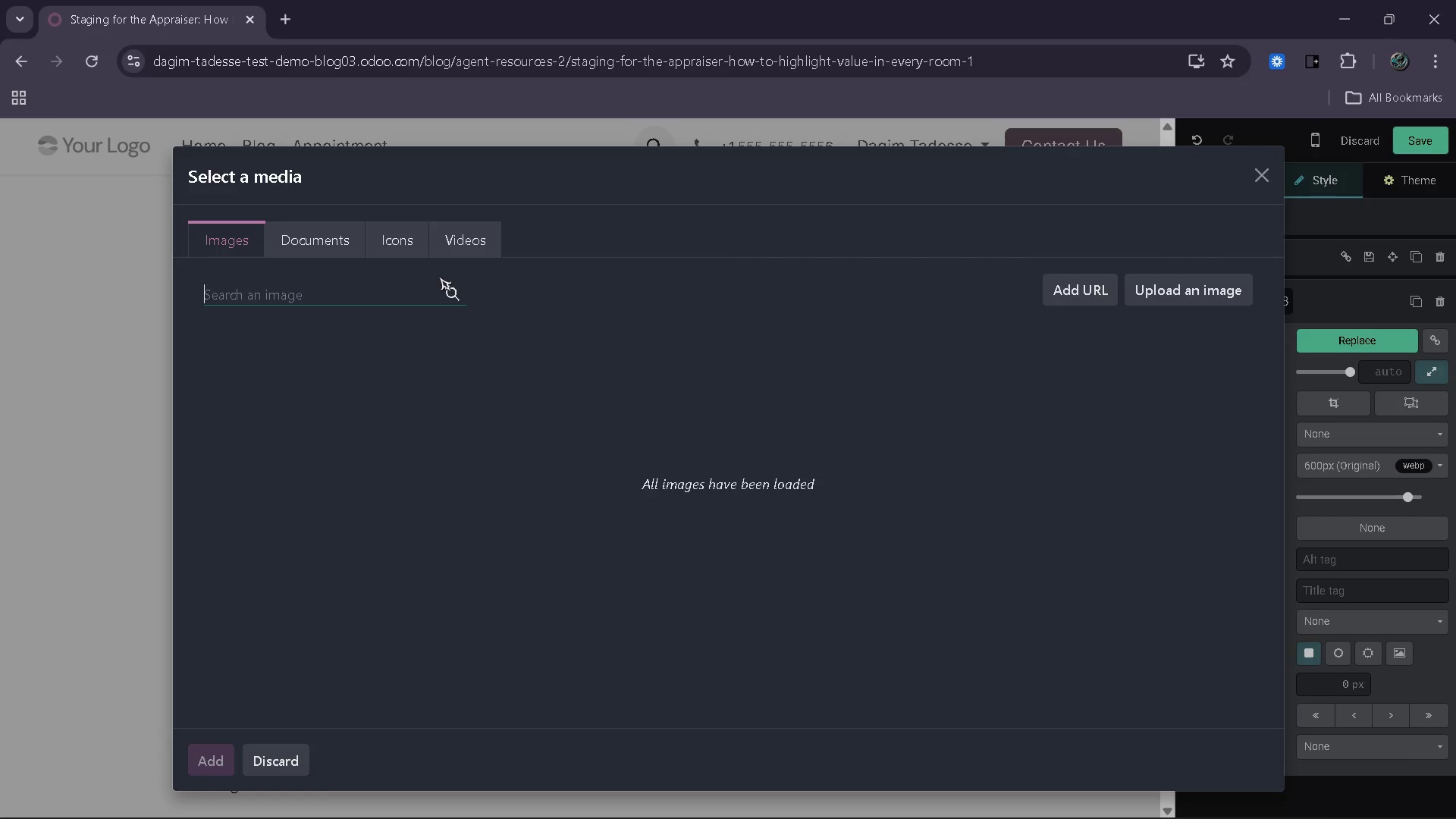 
type(empty bedroom)
 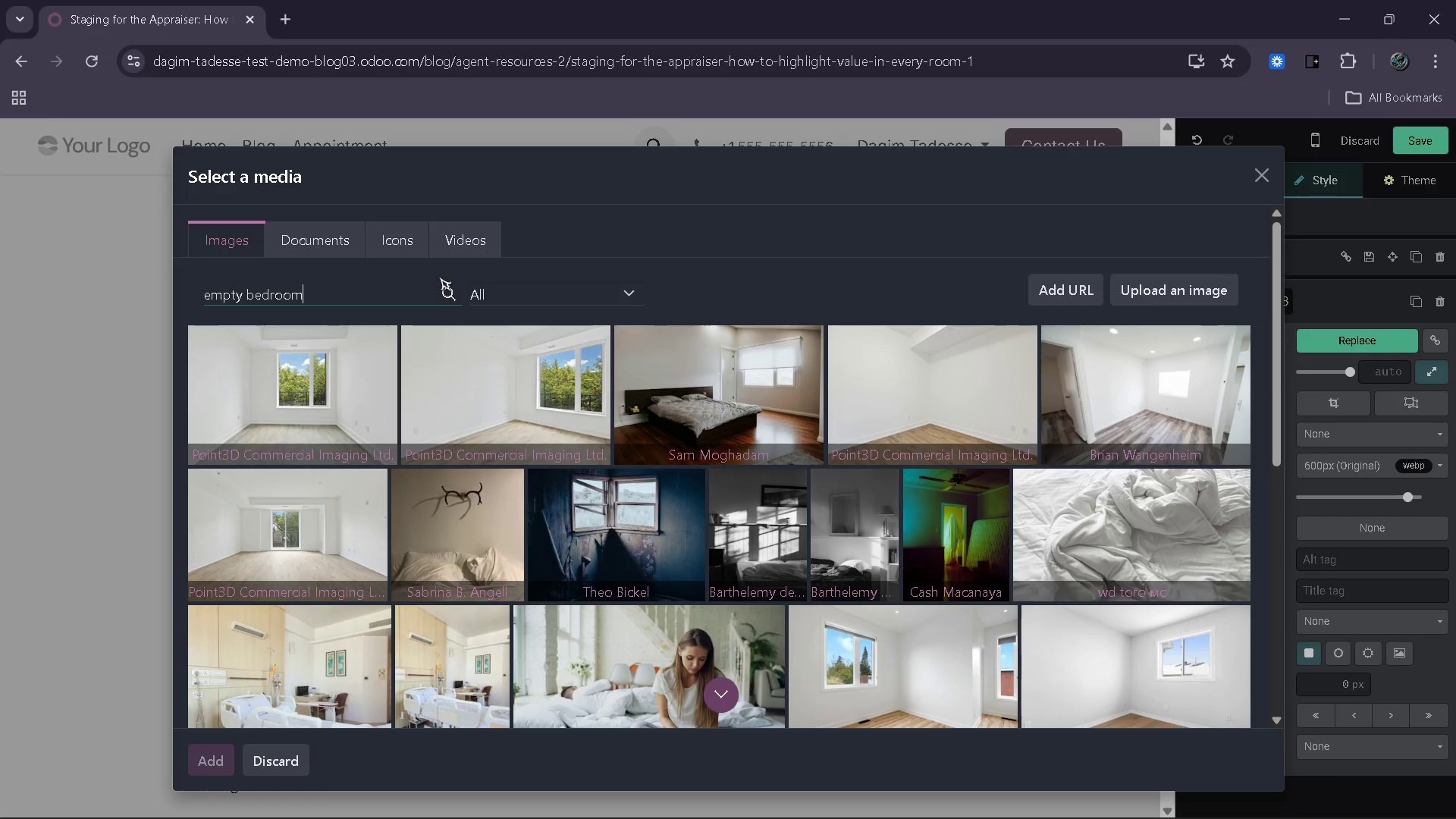 
wait(19.72)
 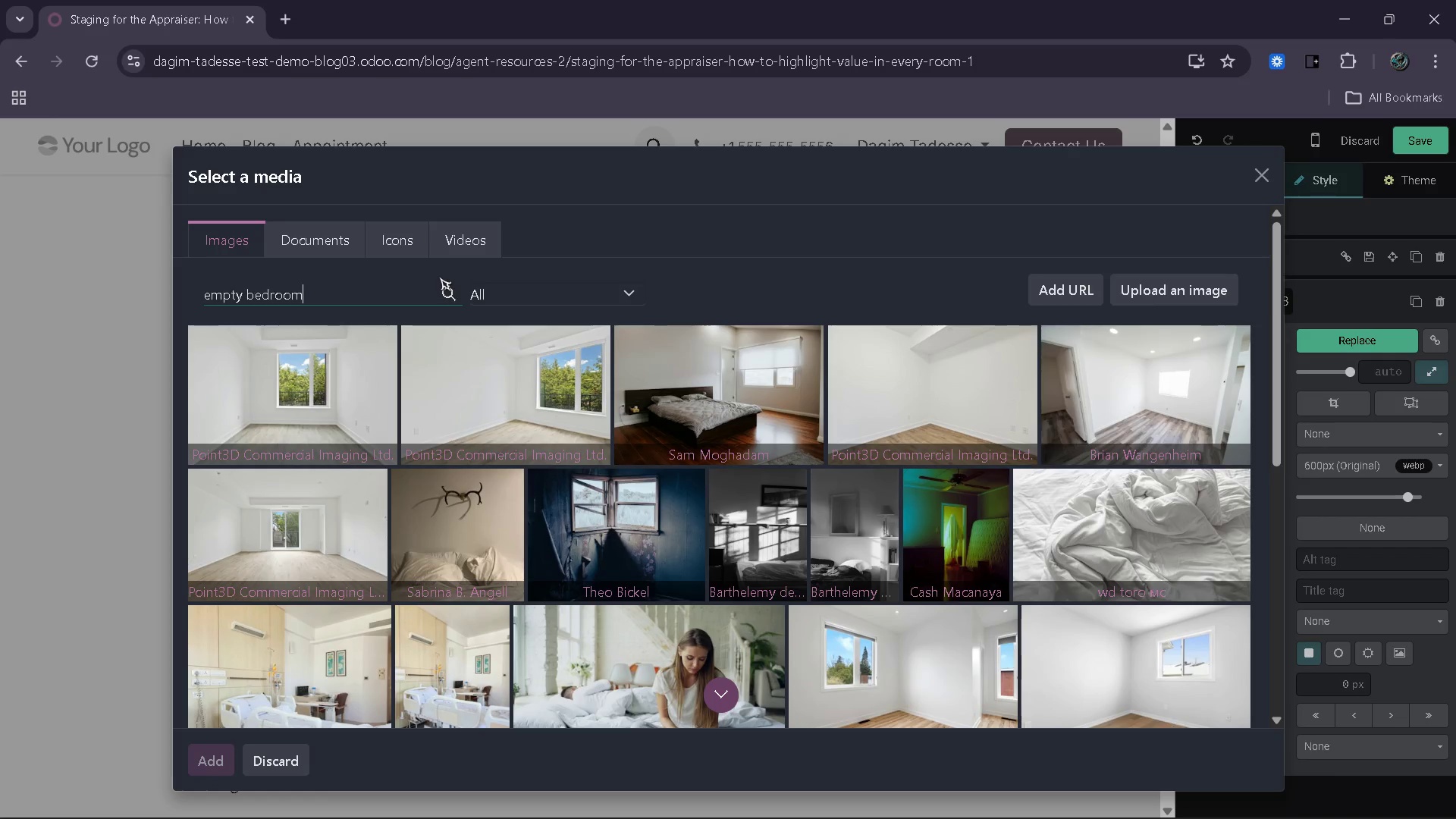 
left_click([338, 374])
 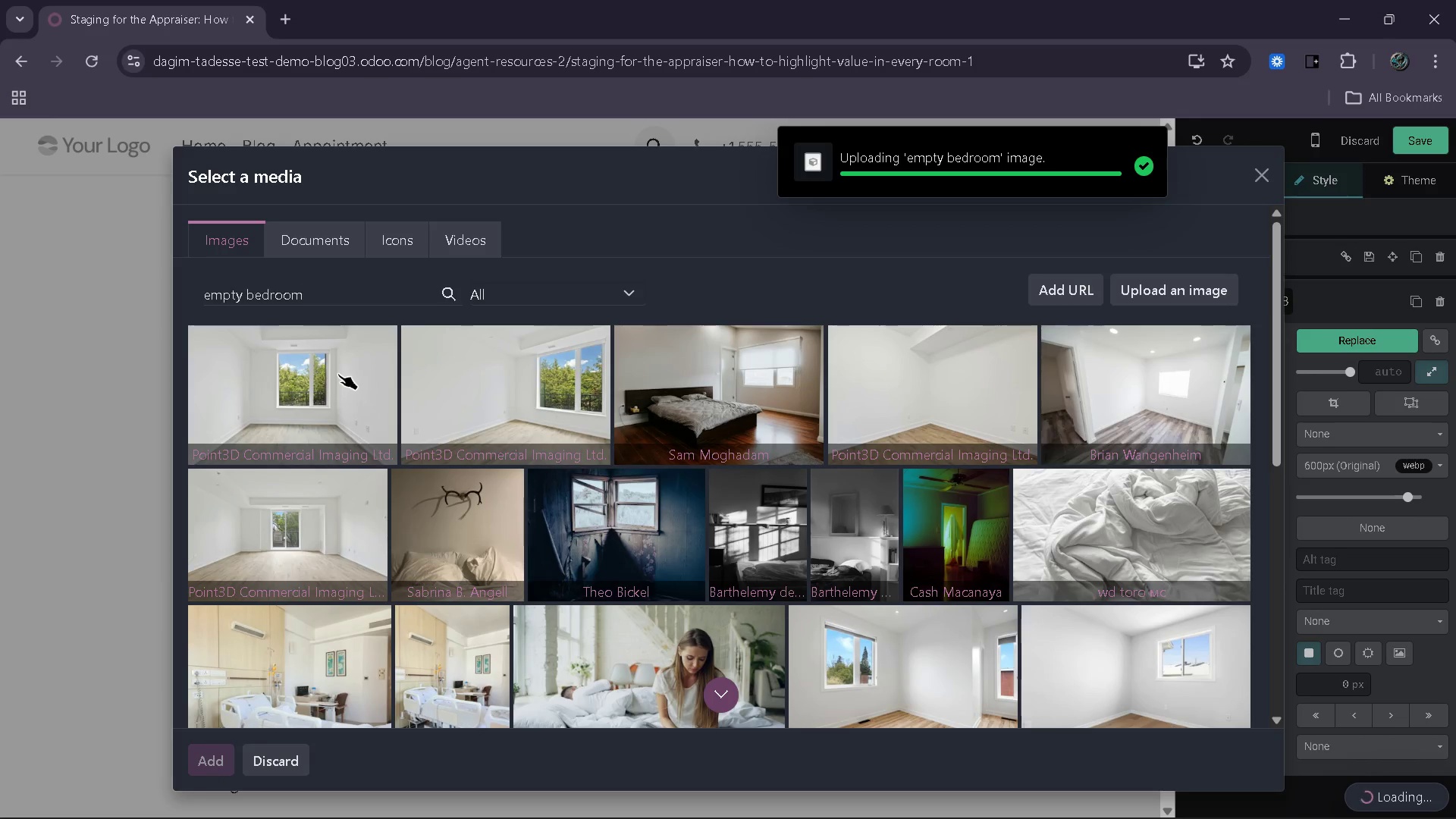 
wait(8.84)
 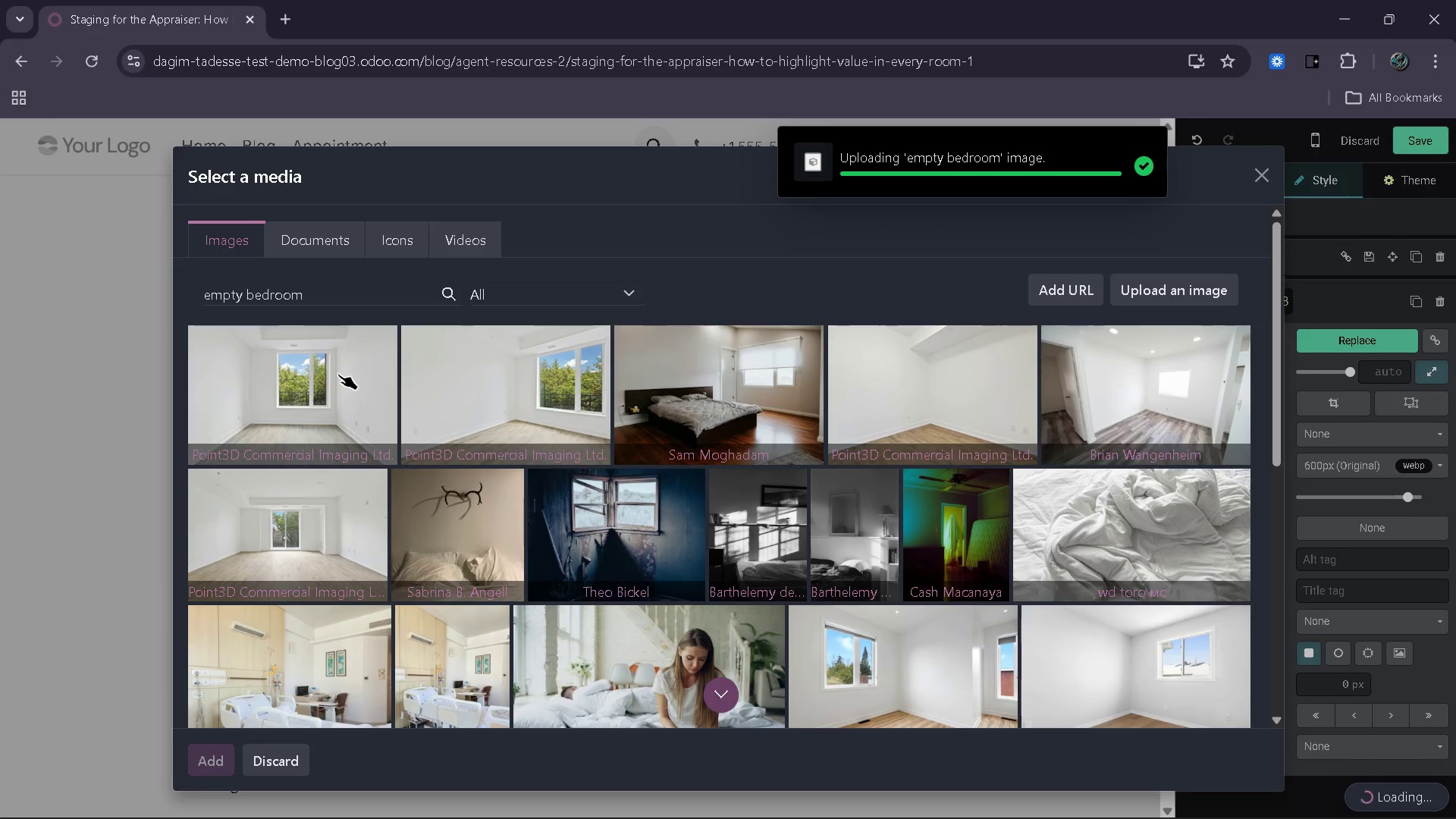 
left_click([1222, 180])
 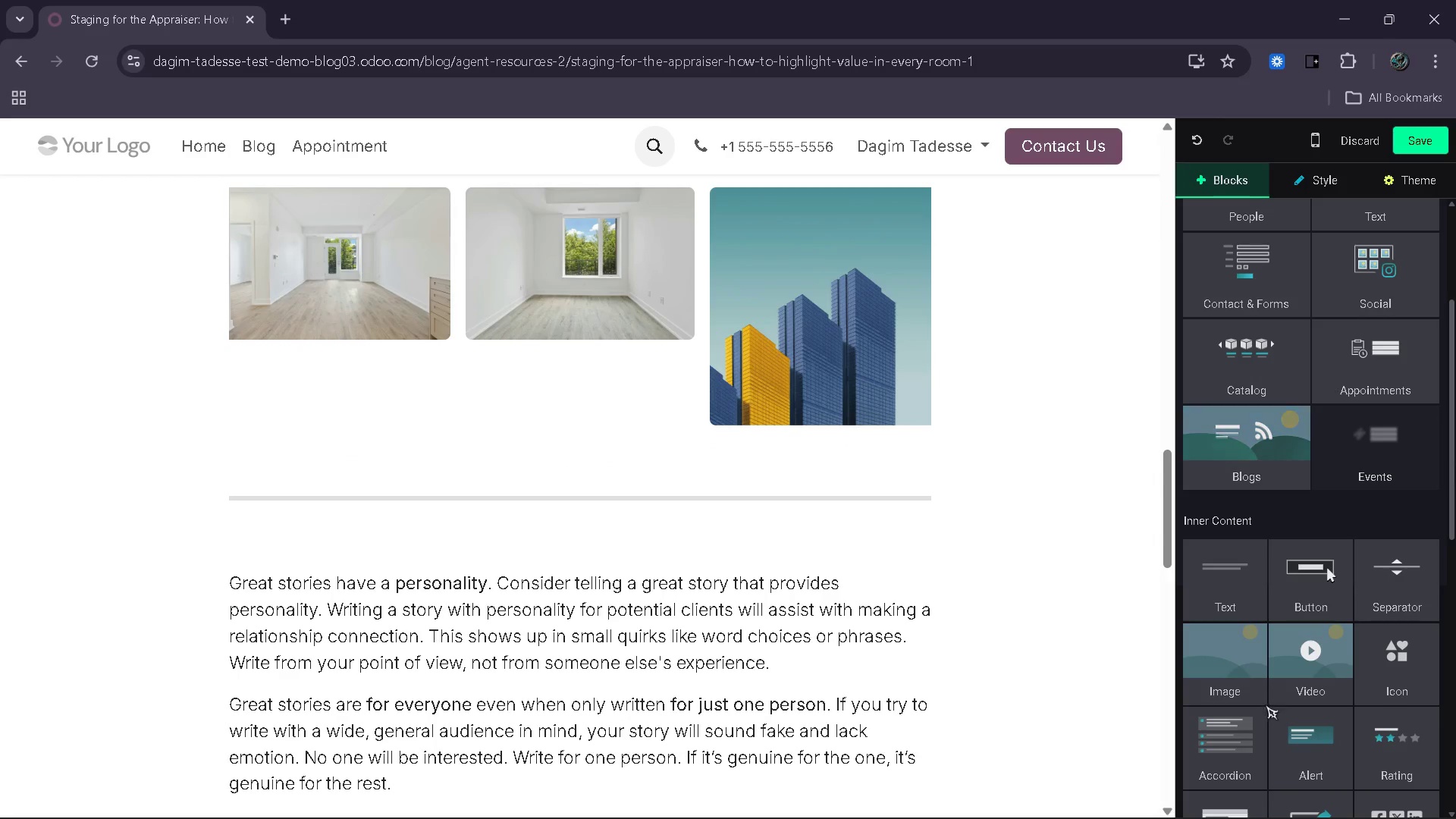 
left_click_drag(start_coordinate=[1249, 686], to_coordinate=[371, 397])
 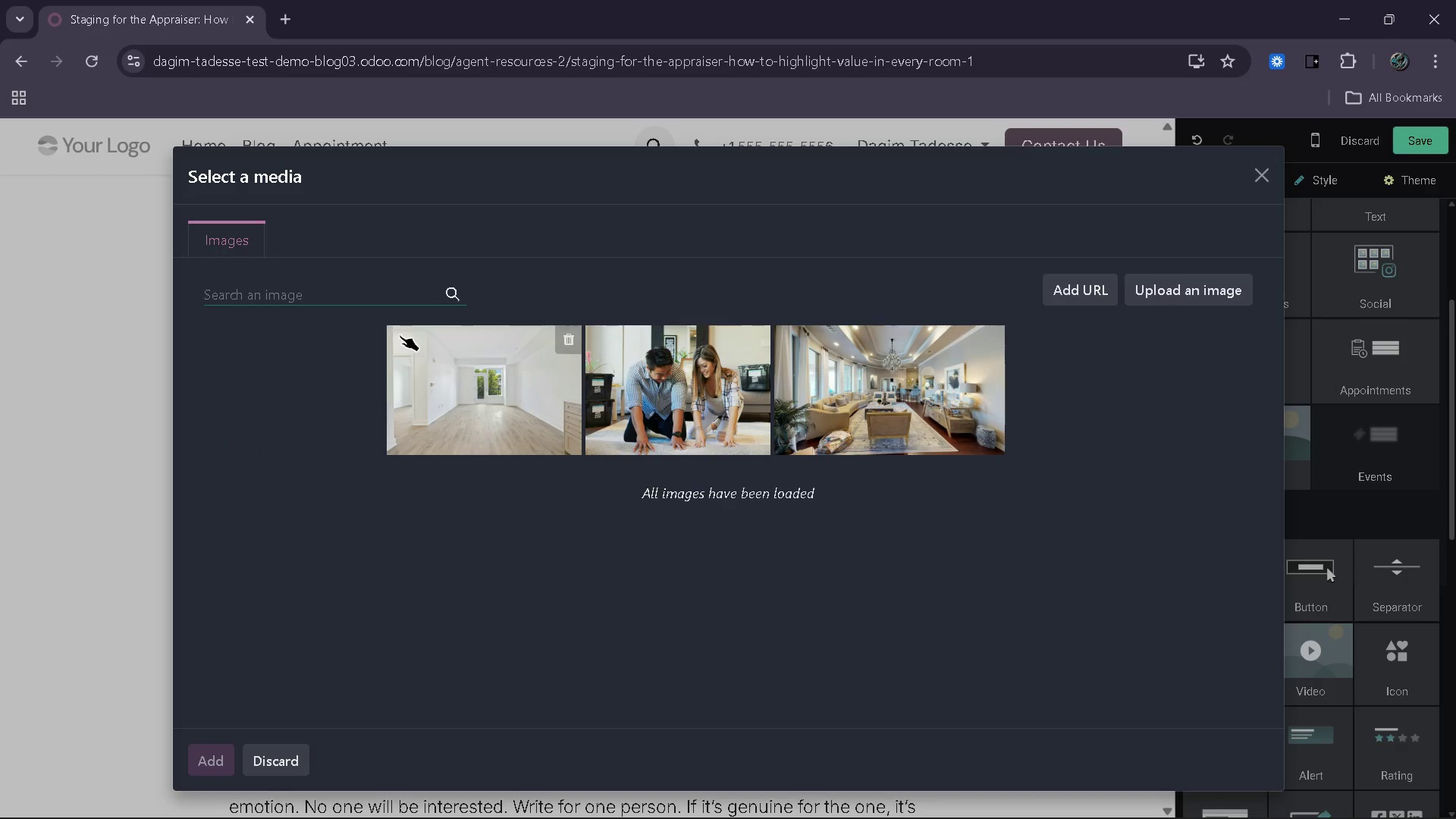 
type(staged living)
 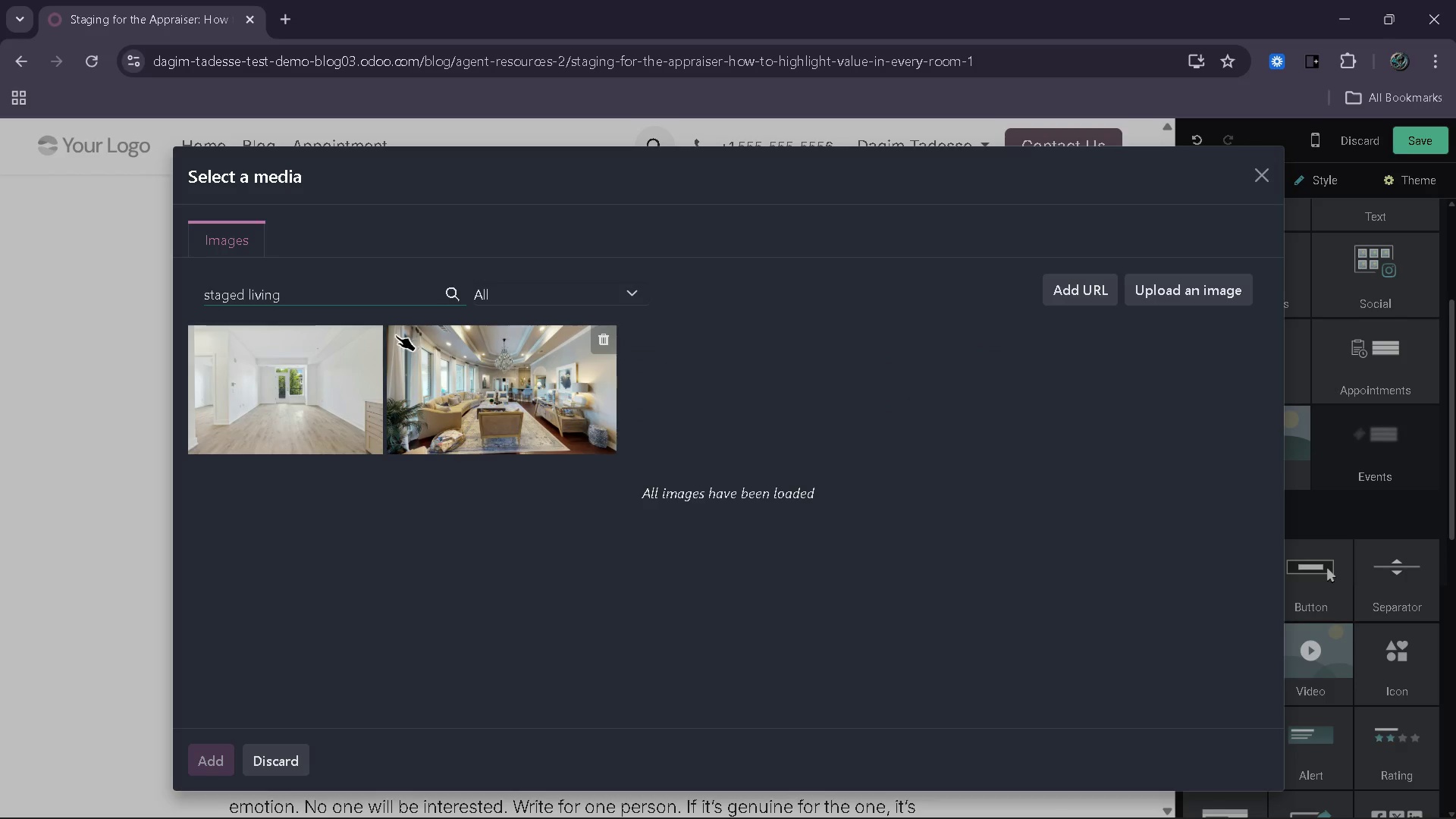 
type( room)
 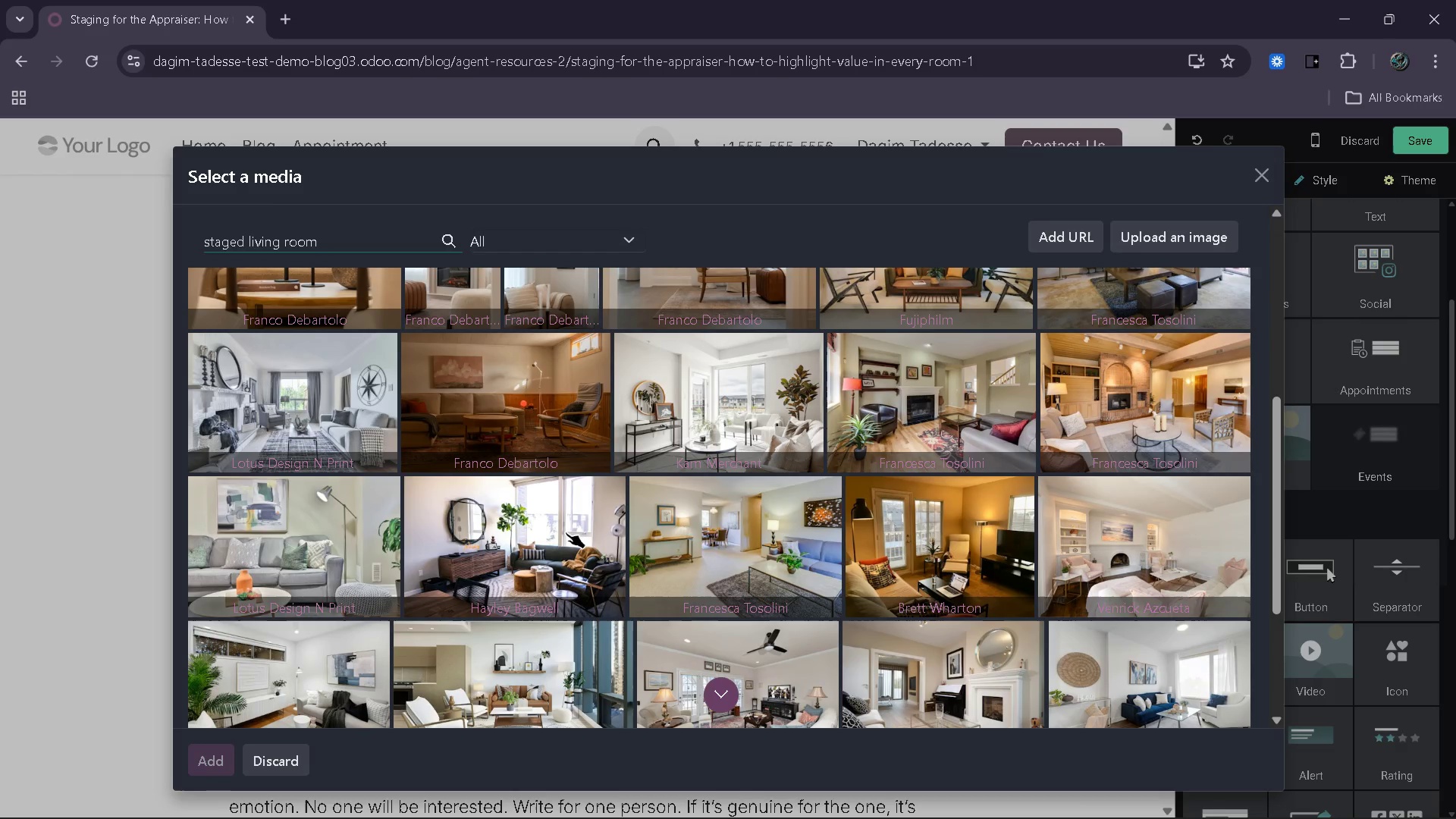 
wait(30.11)
 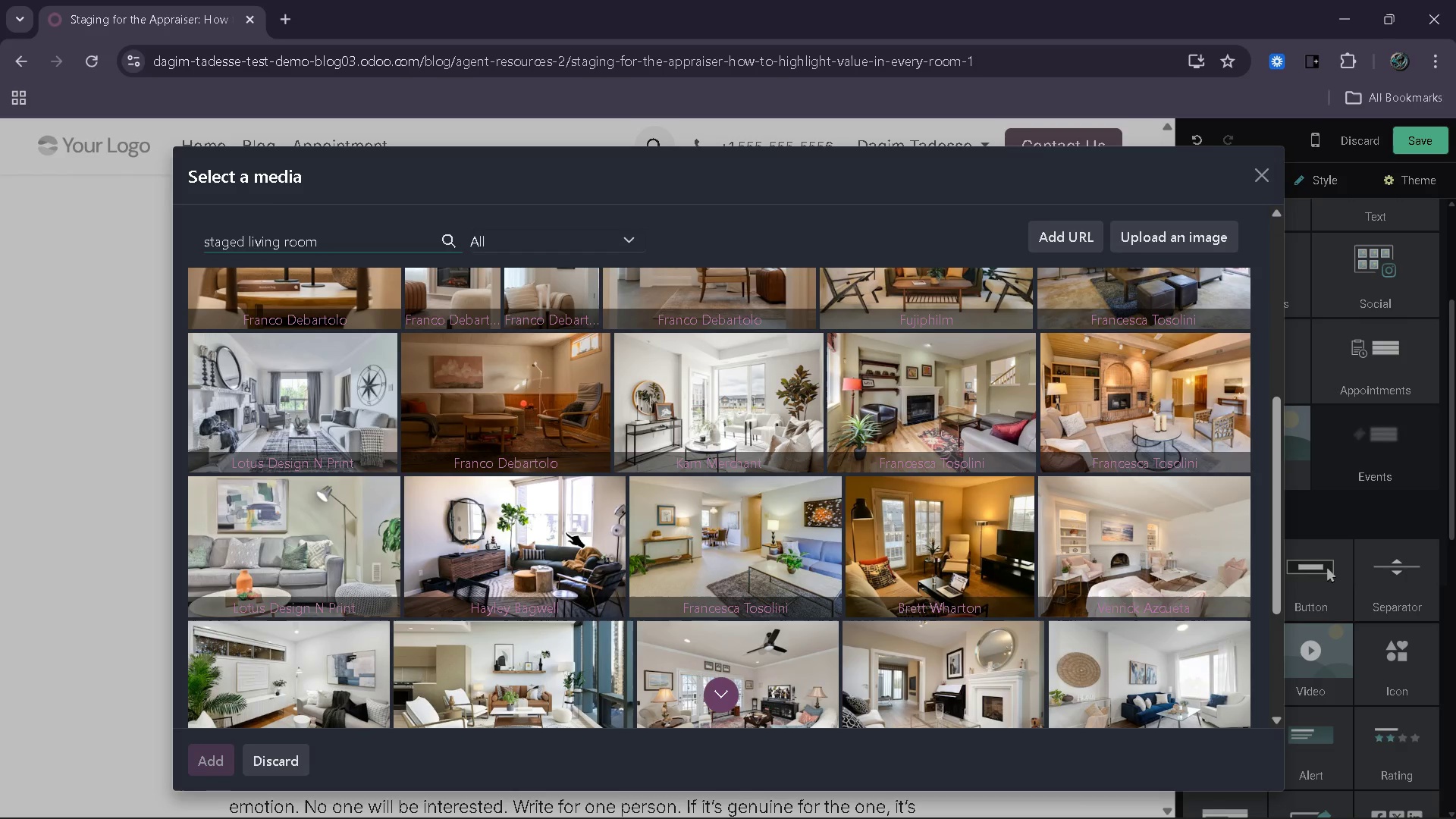 
left_click([695, 691])
 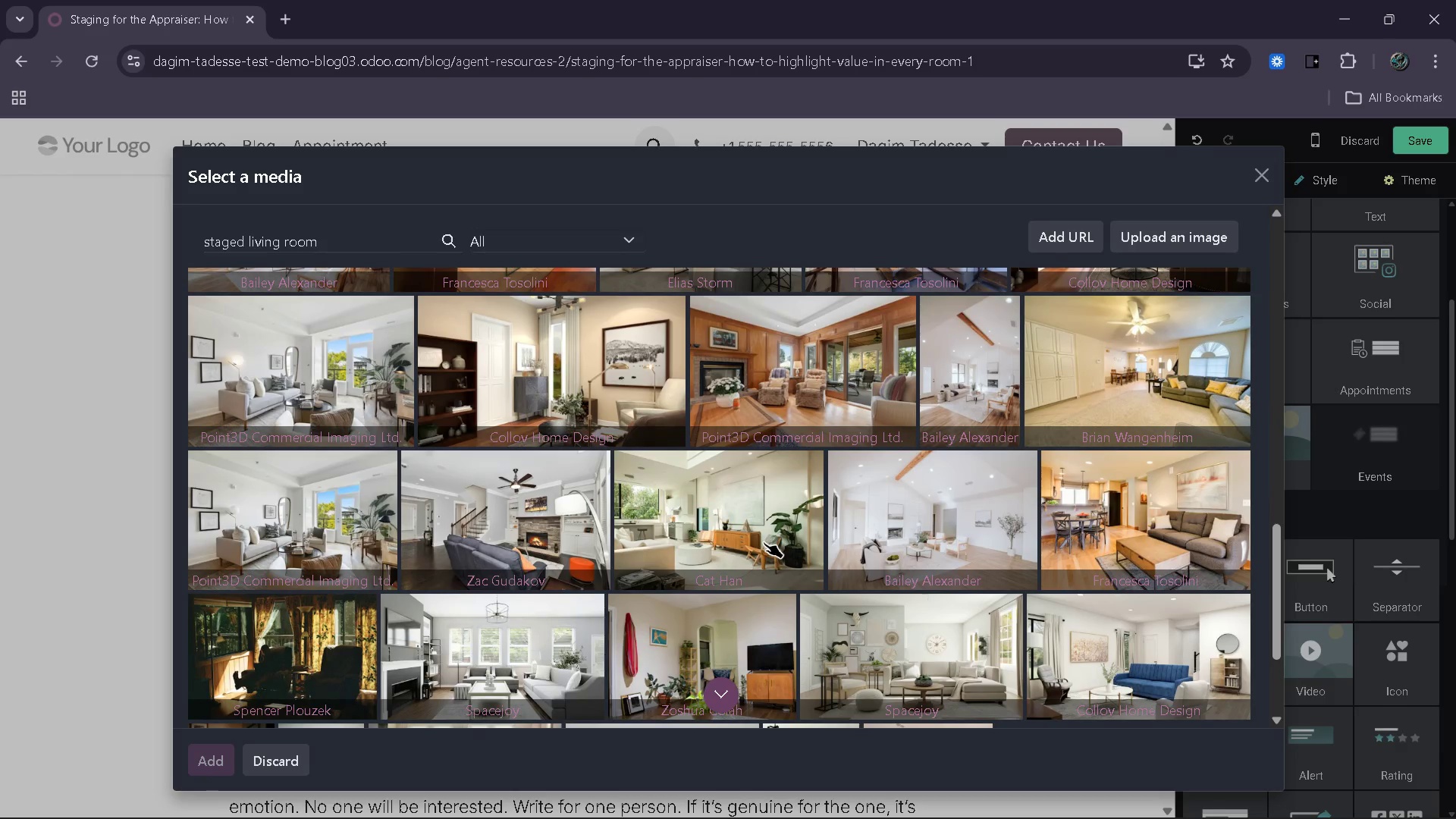 
wait(12.23)
 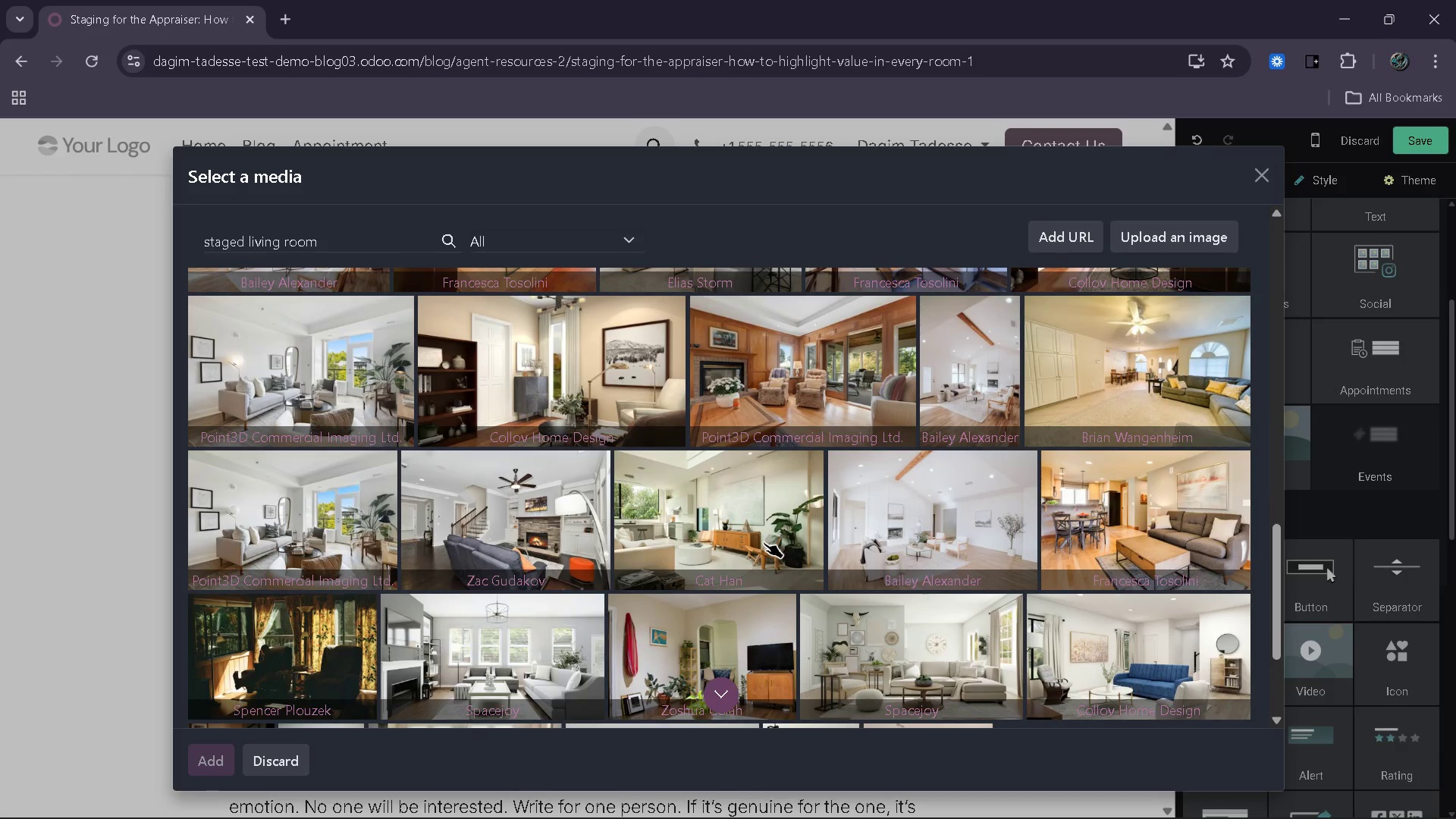 
left_click([312, 389])
 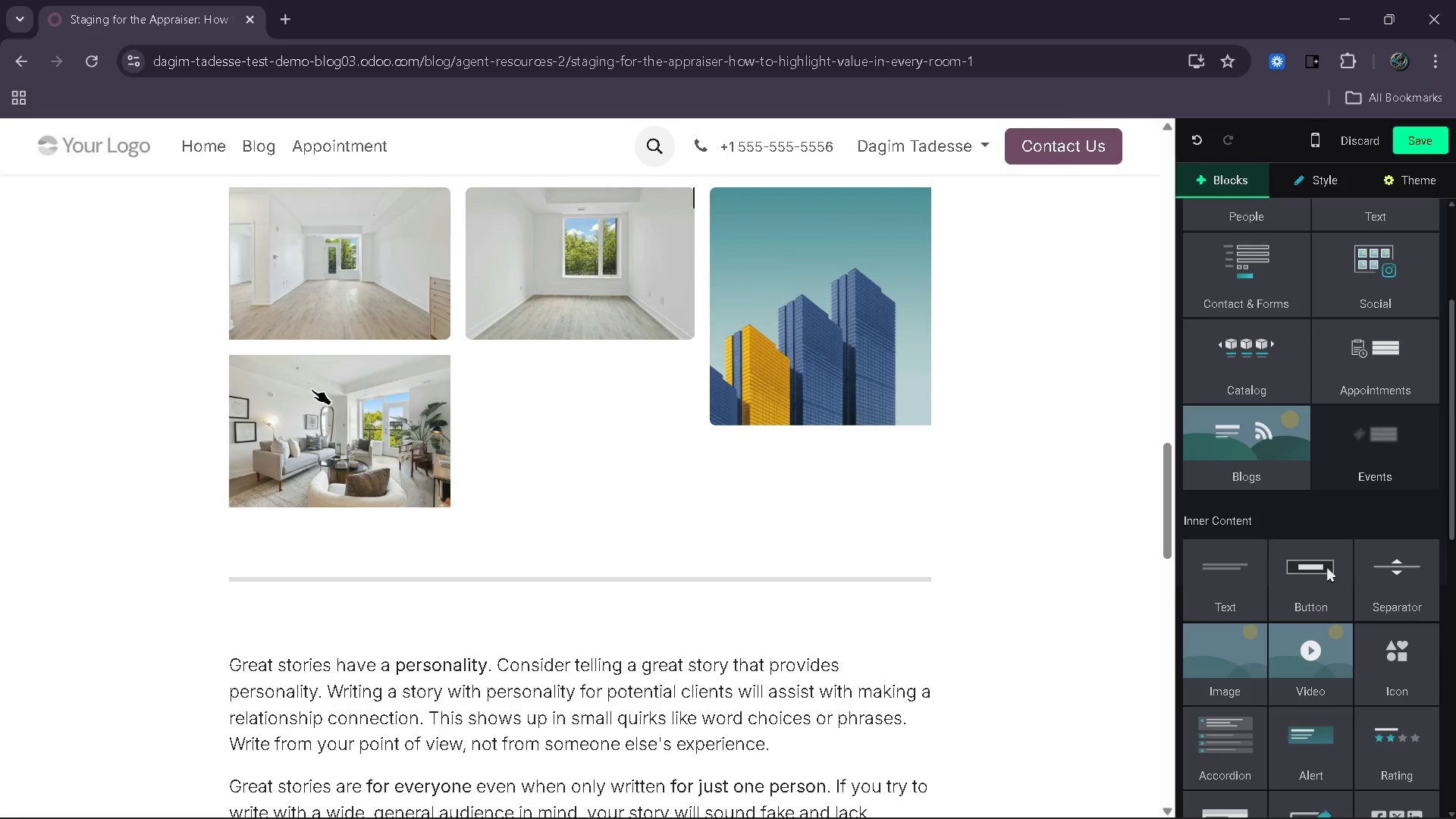 
wait(12.06)
 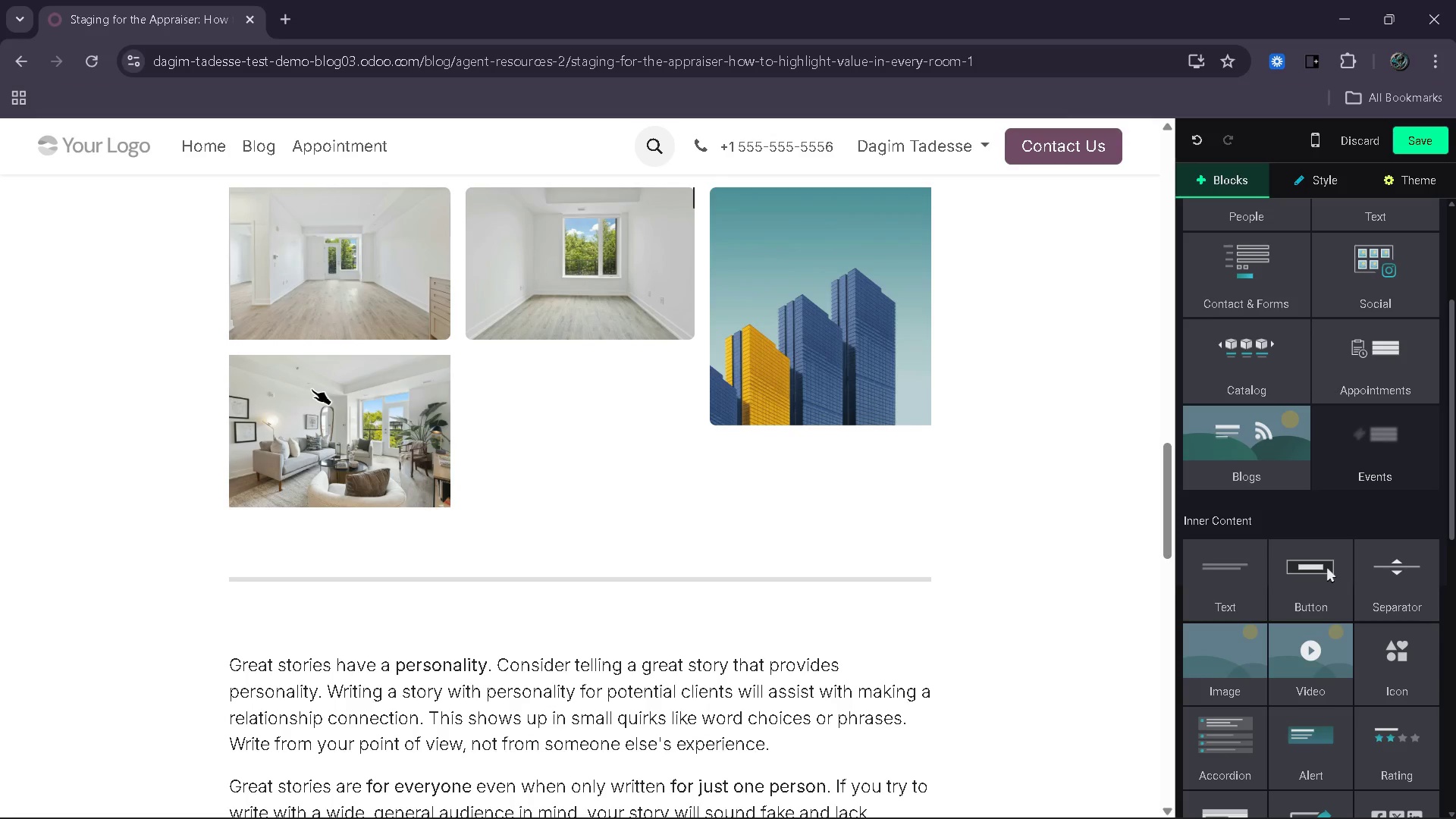 
left_click_drag(start_coordinate=[1222, 581], to_coordinate=[352, 374])
 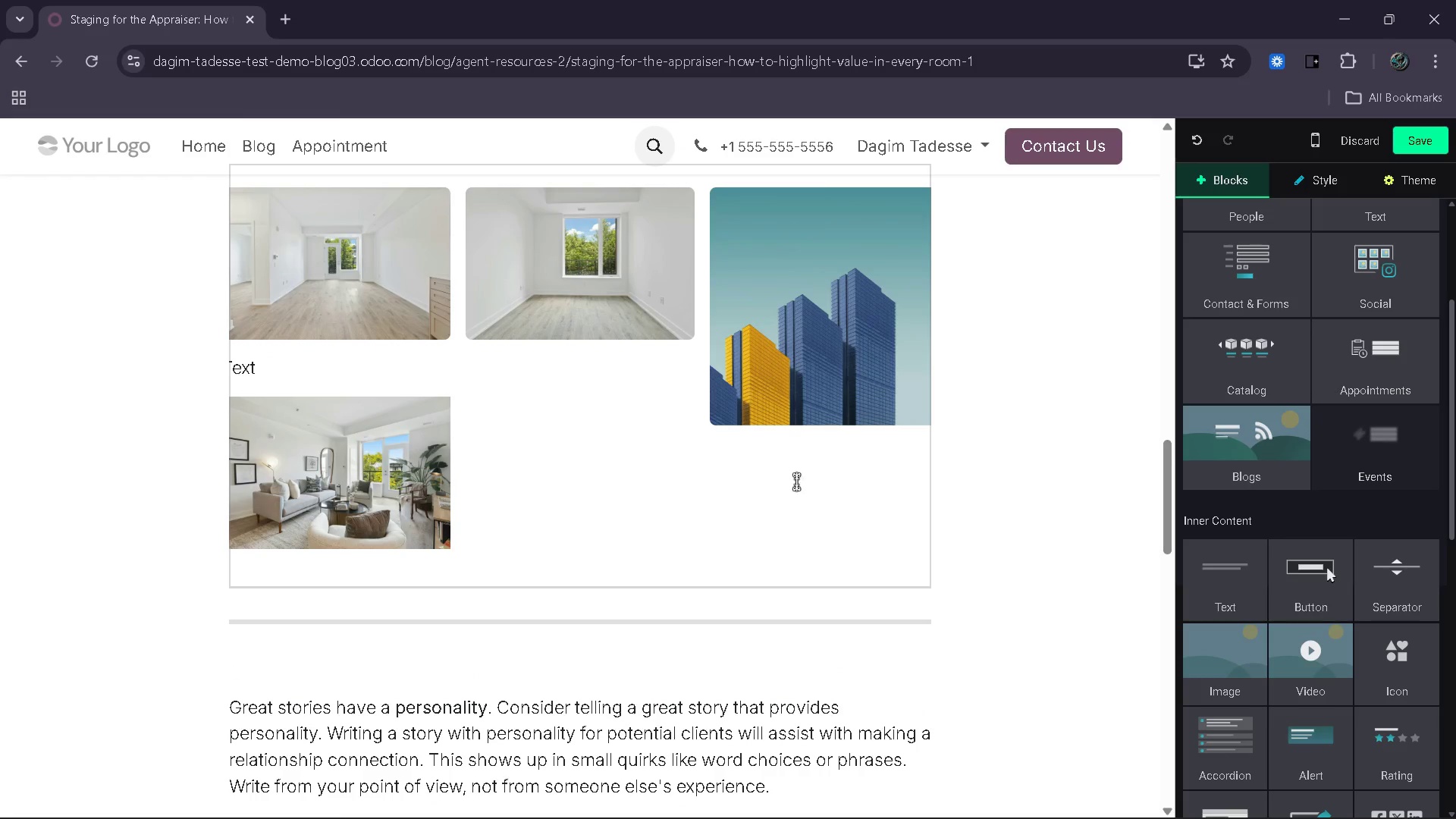 
left_click([773, 492])
 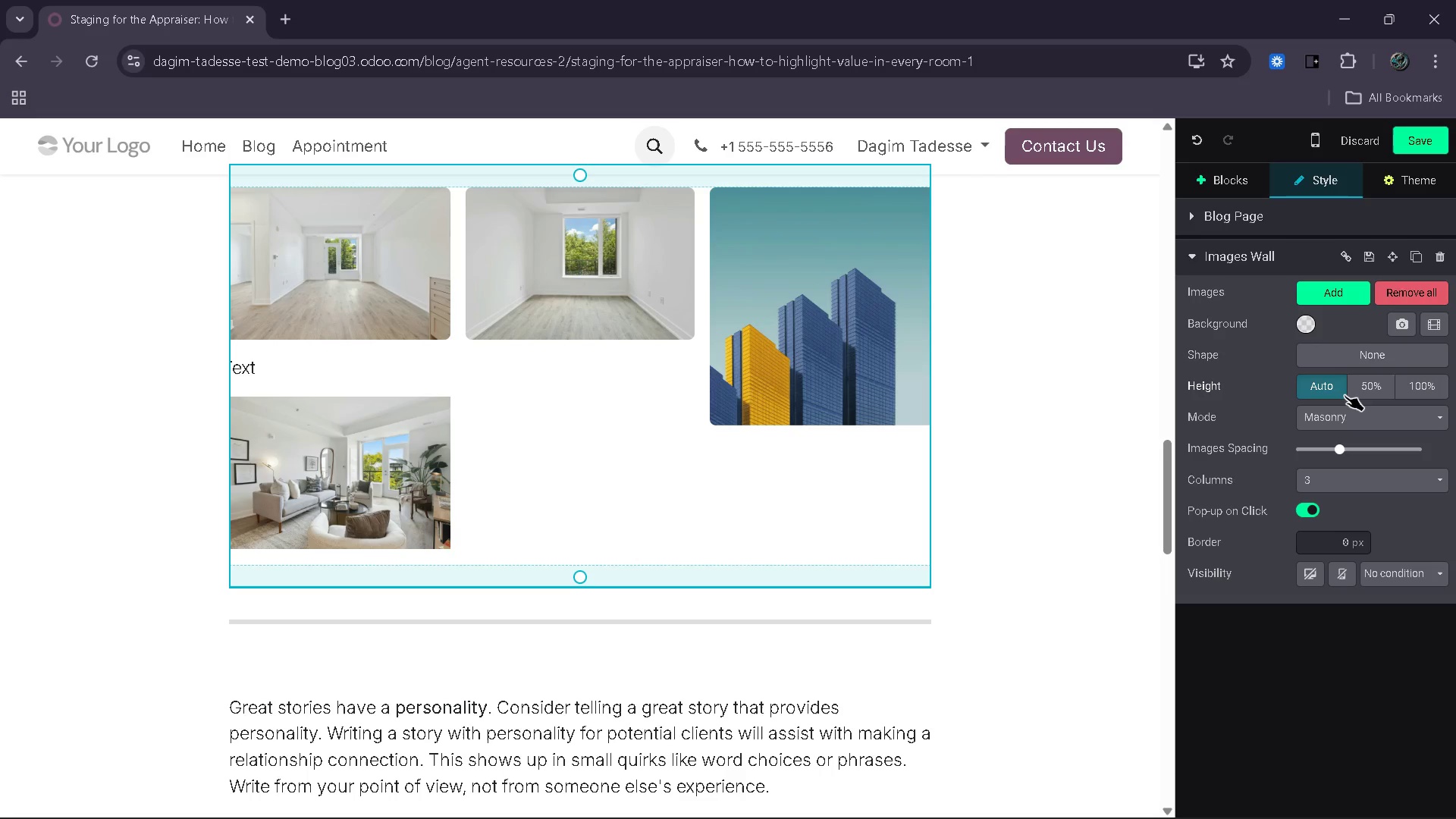 
left_click([1342, 415])
 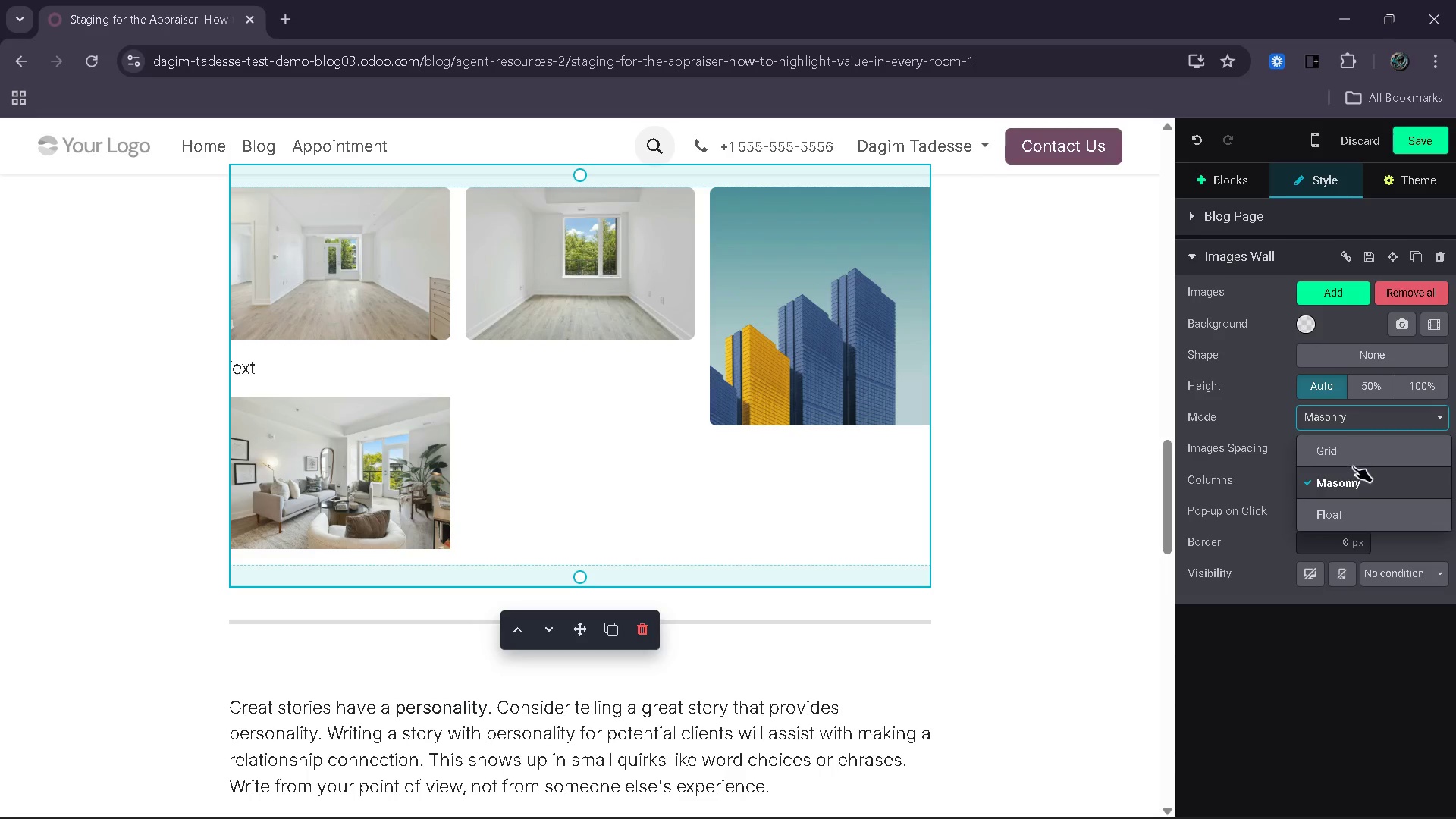 
left_click([1361, 454])
 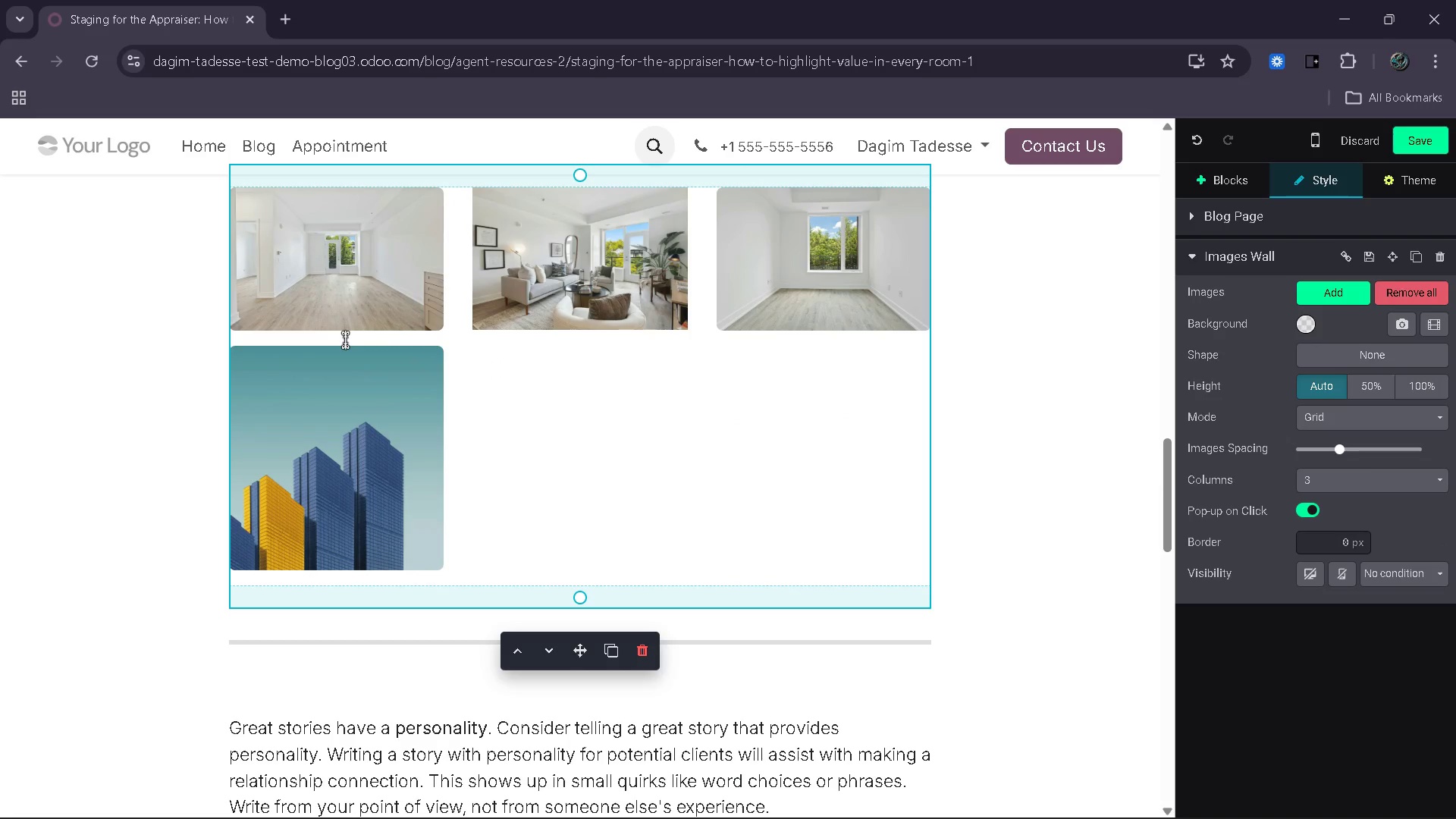 
wait(5.2)
 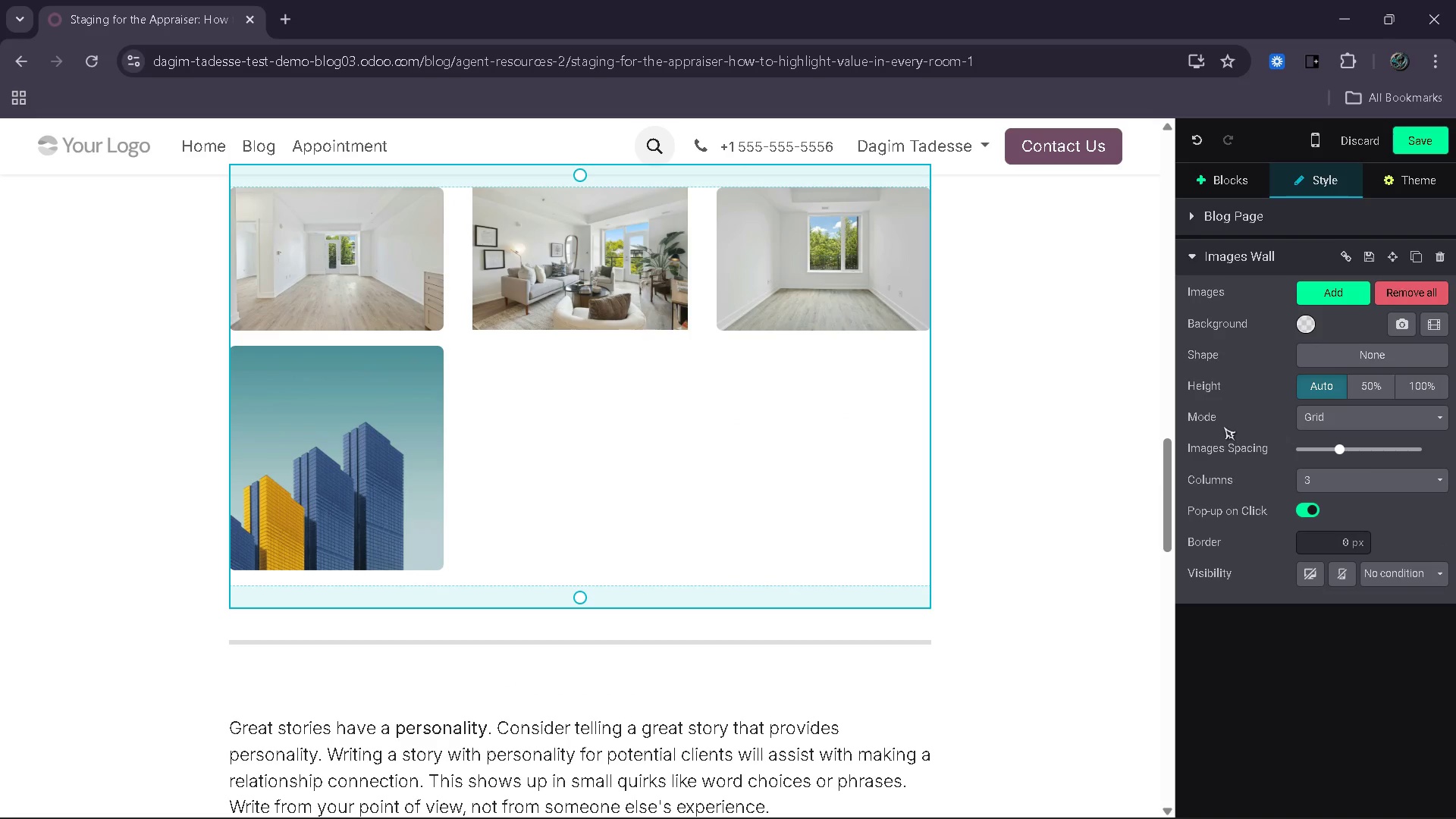 
left_click_drag(start_coordinate=[1345, 446], to_coordinate=[1360, 446])
 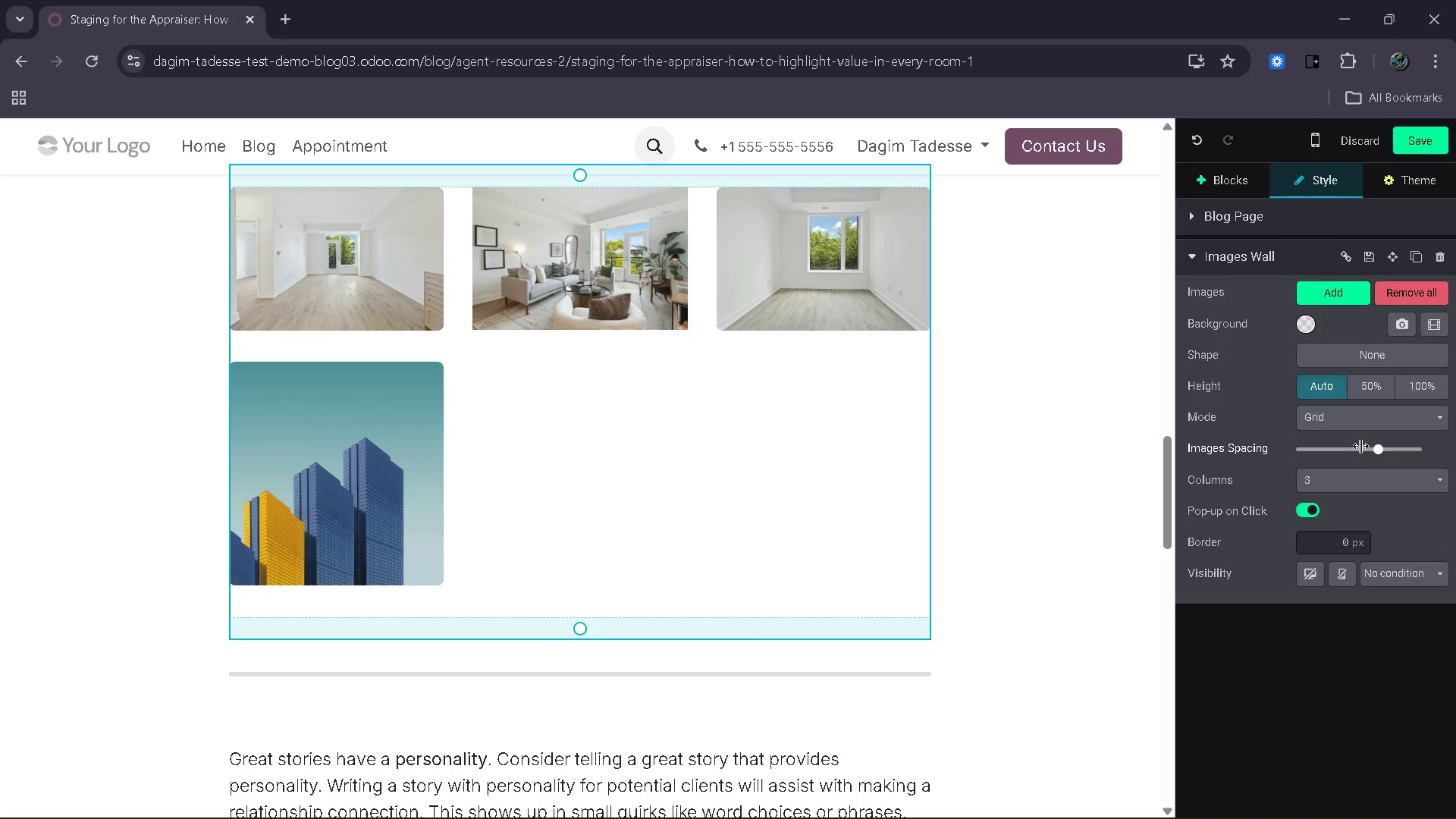 
left_click_drag(start_coordinate=[1360, 446], to_coordinate=[1414, 446])
 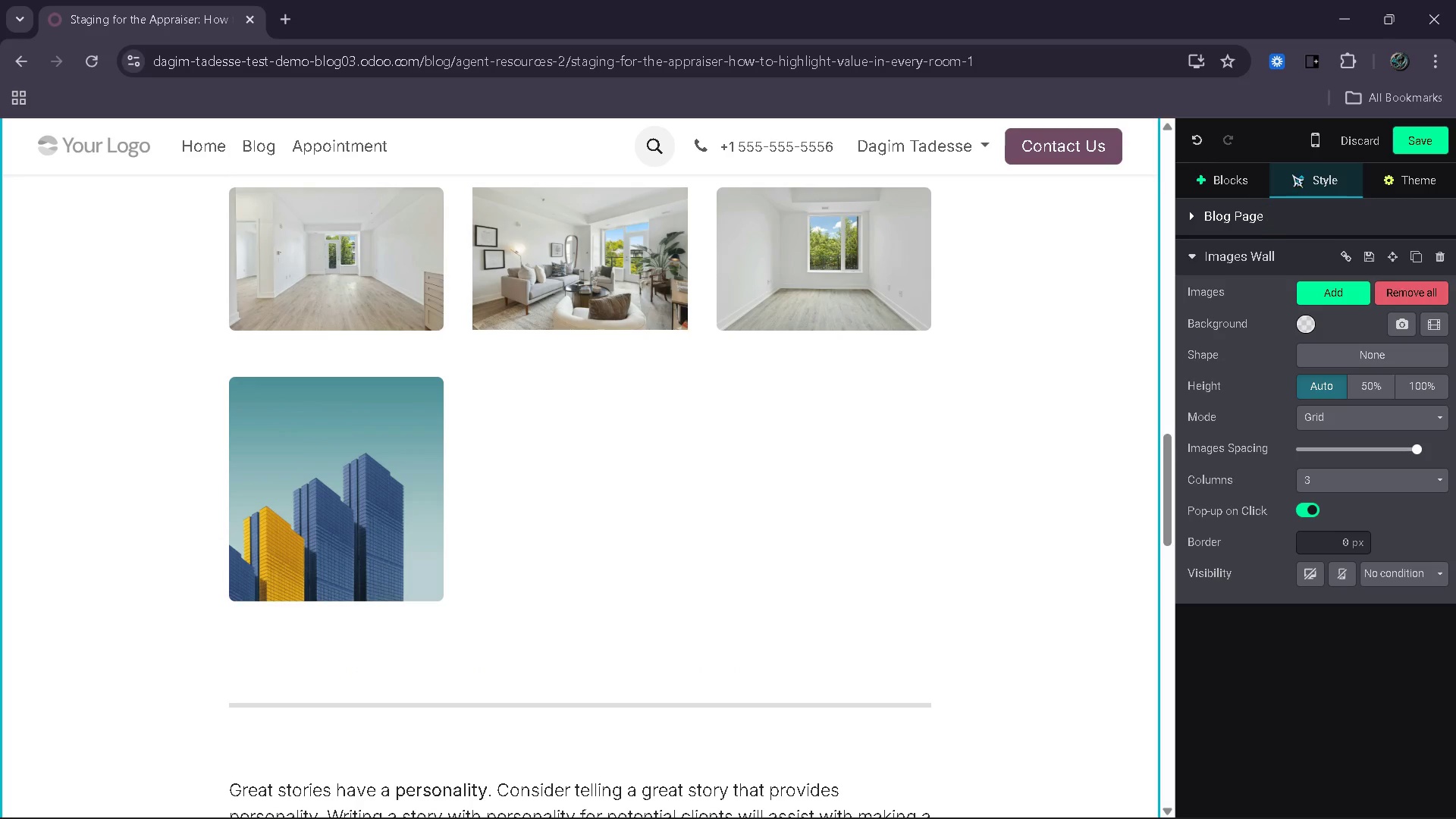 
left_click([1252, 184])
 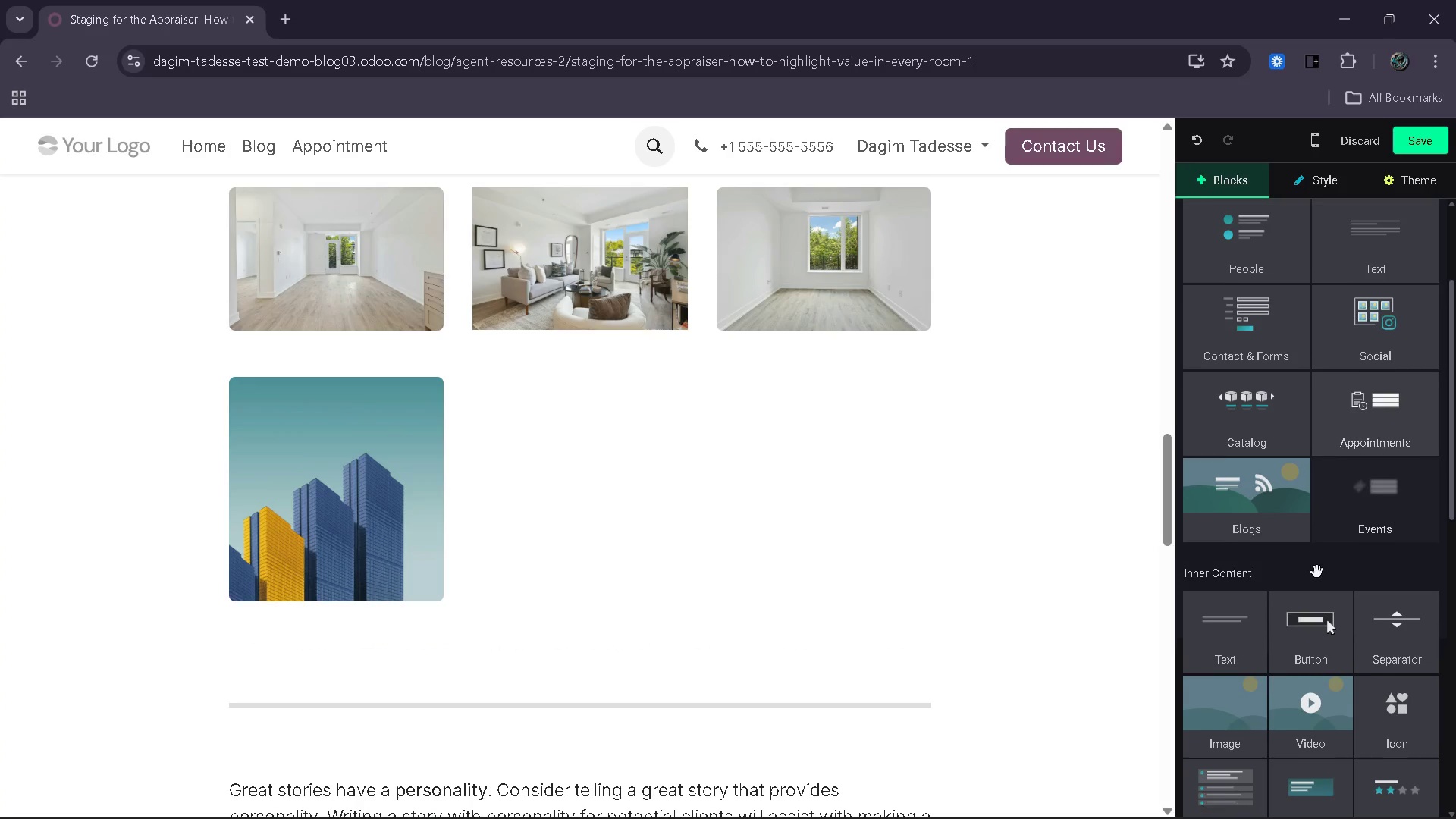 
left_click_drag(start_coordinate=[1234, 626], to_coordinate=[406, 398])
 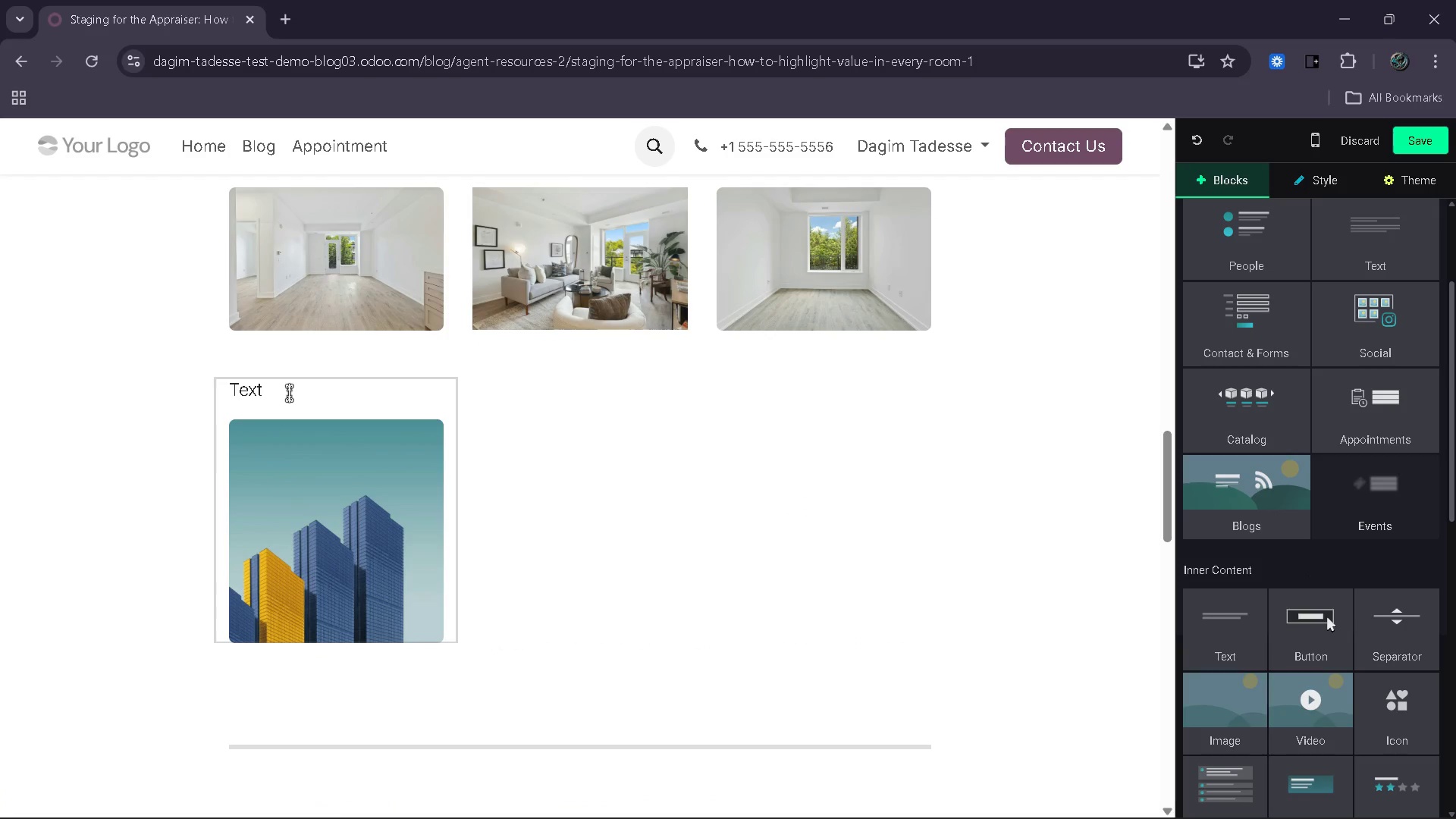 
left_click_drag(start_coordinate=[289, 393], to_coordinate=[230, 393])
 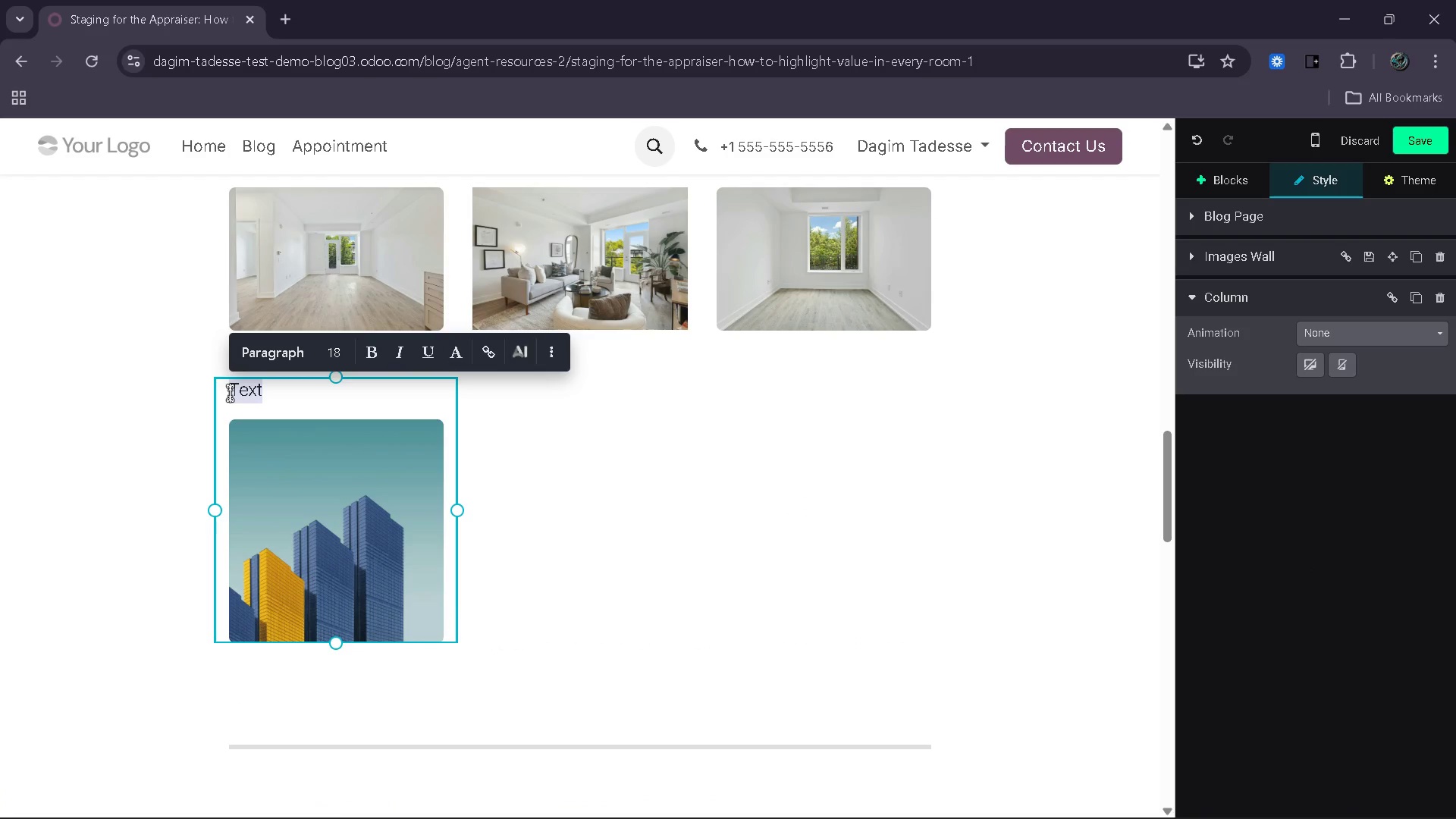 
key(Control+V)
 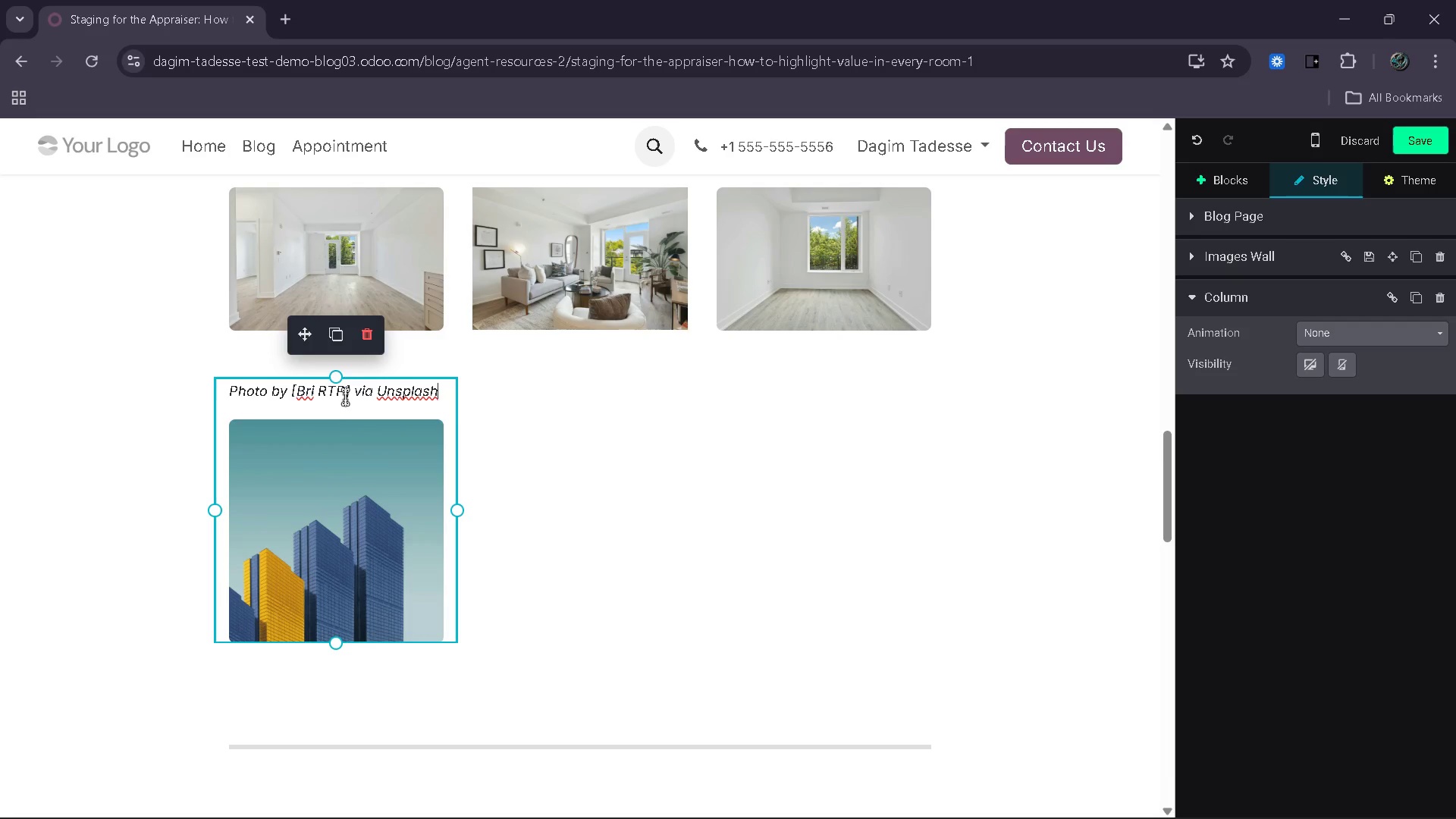 
left_click_drag(start_coordinate=[345, 393], to_coordinate=[296, 394])
 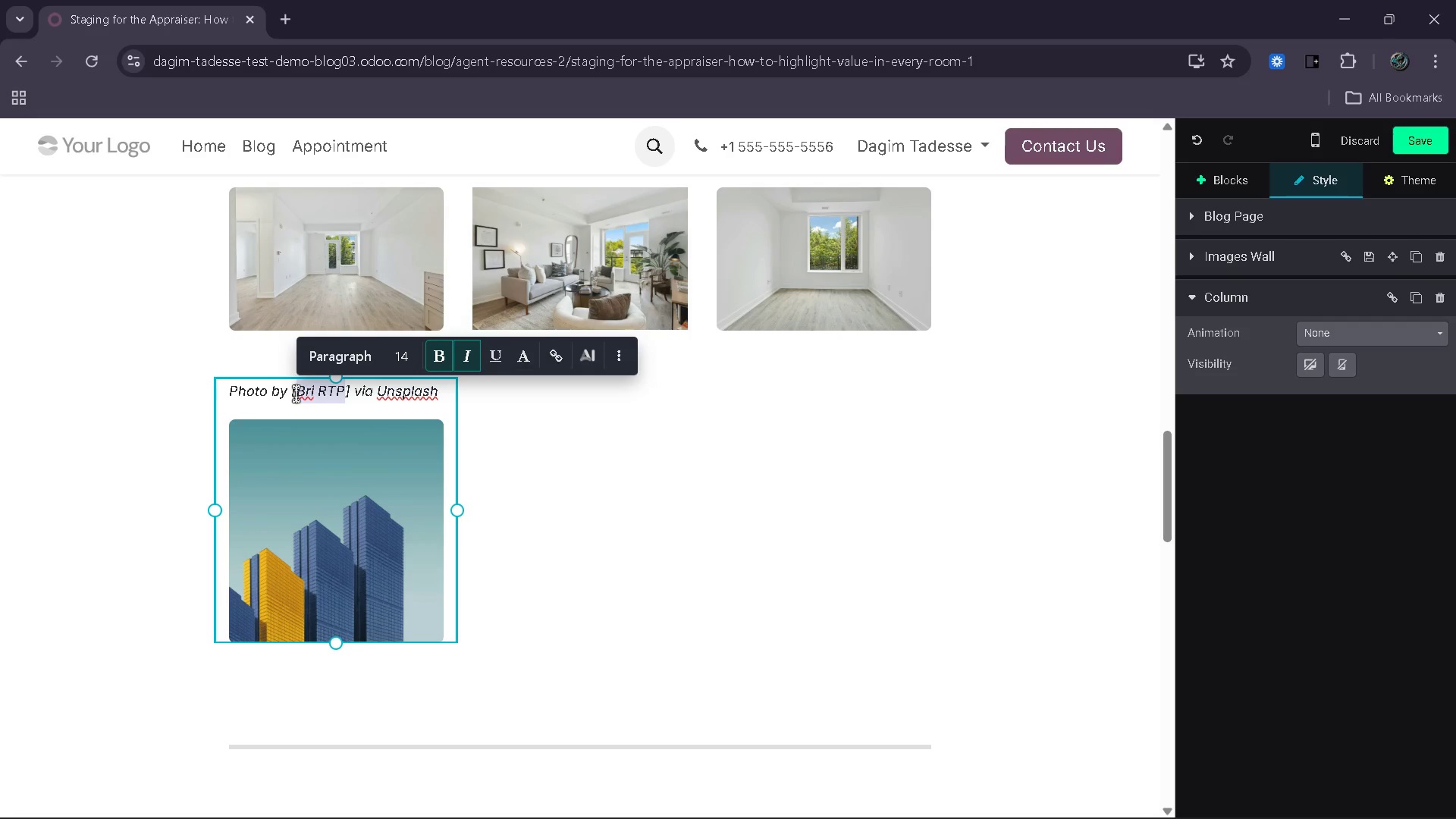 
key(NumpadMultiply)
 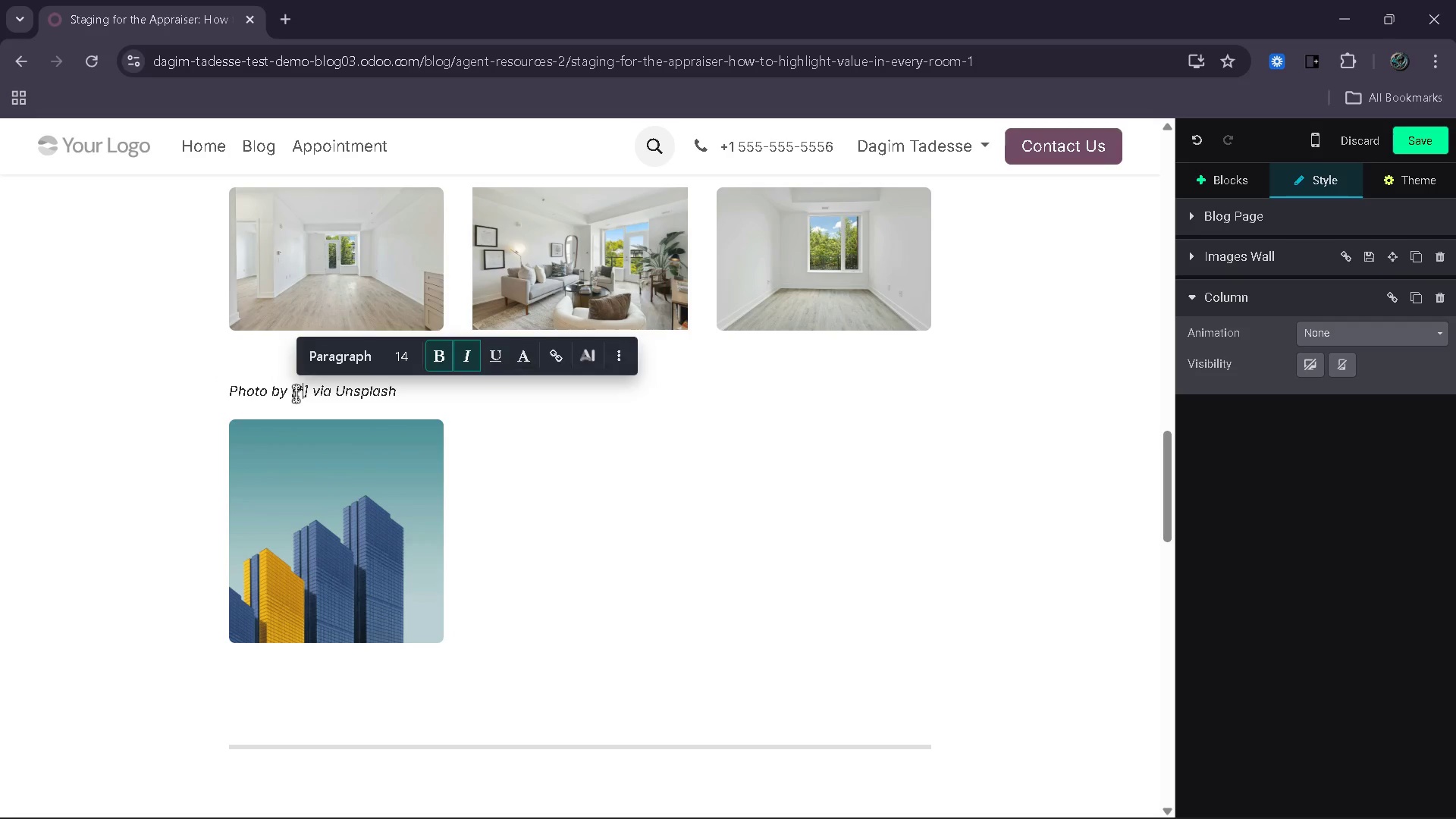 
key(Shift+P)
 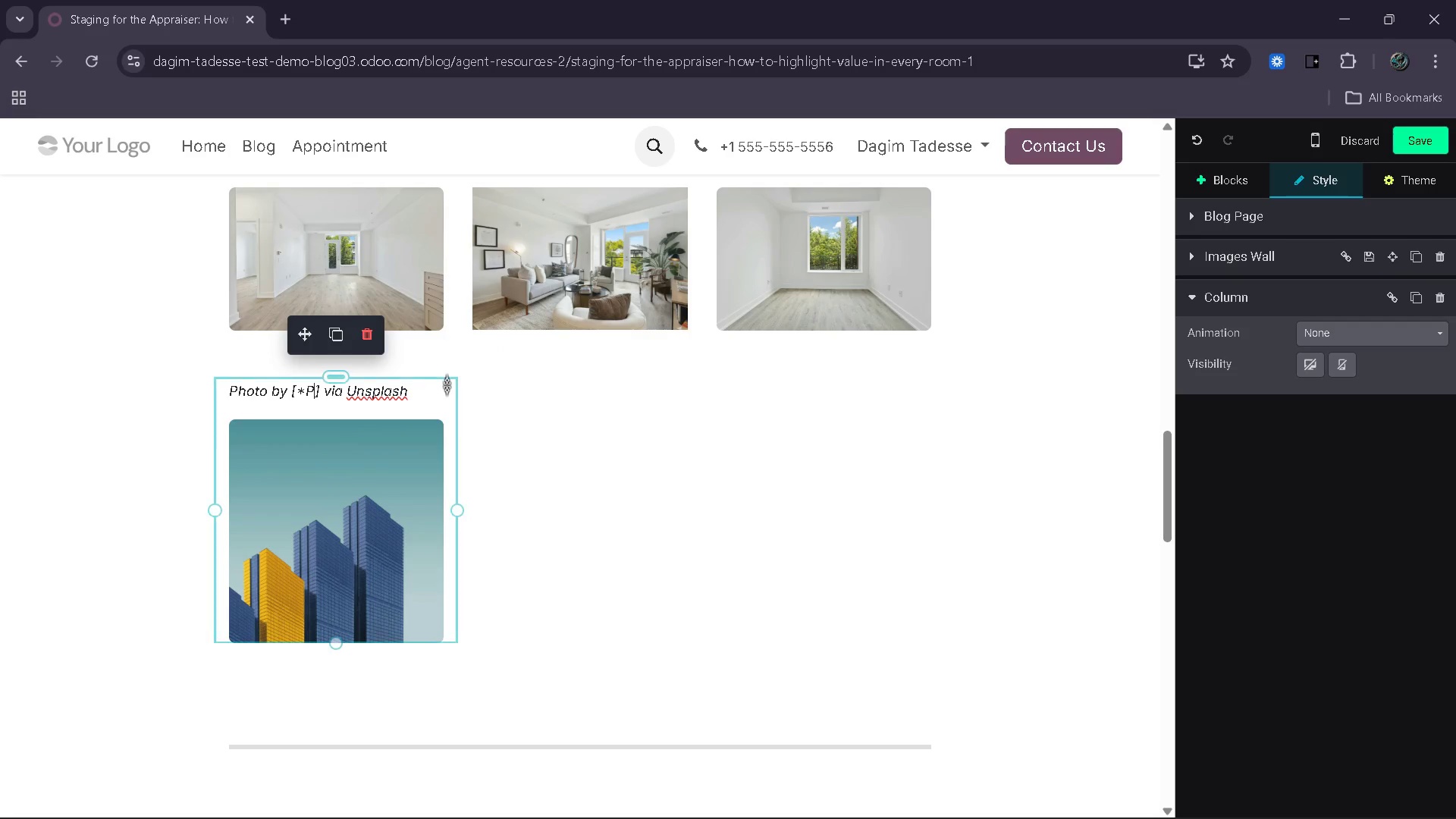 
left_click_drag(start_coordinate=[419, 393], to_coordinate=[228, 390])
 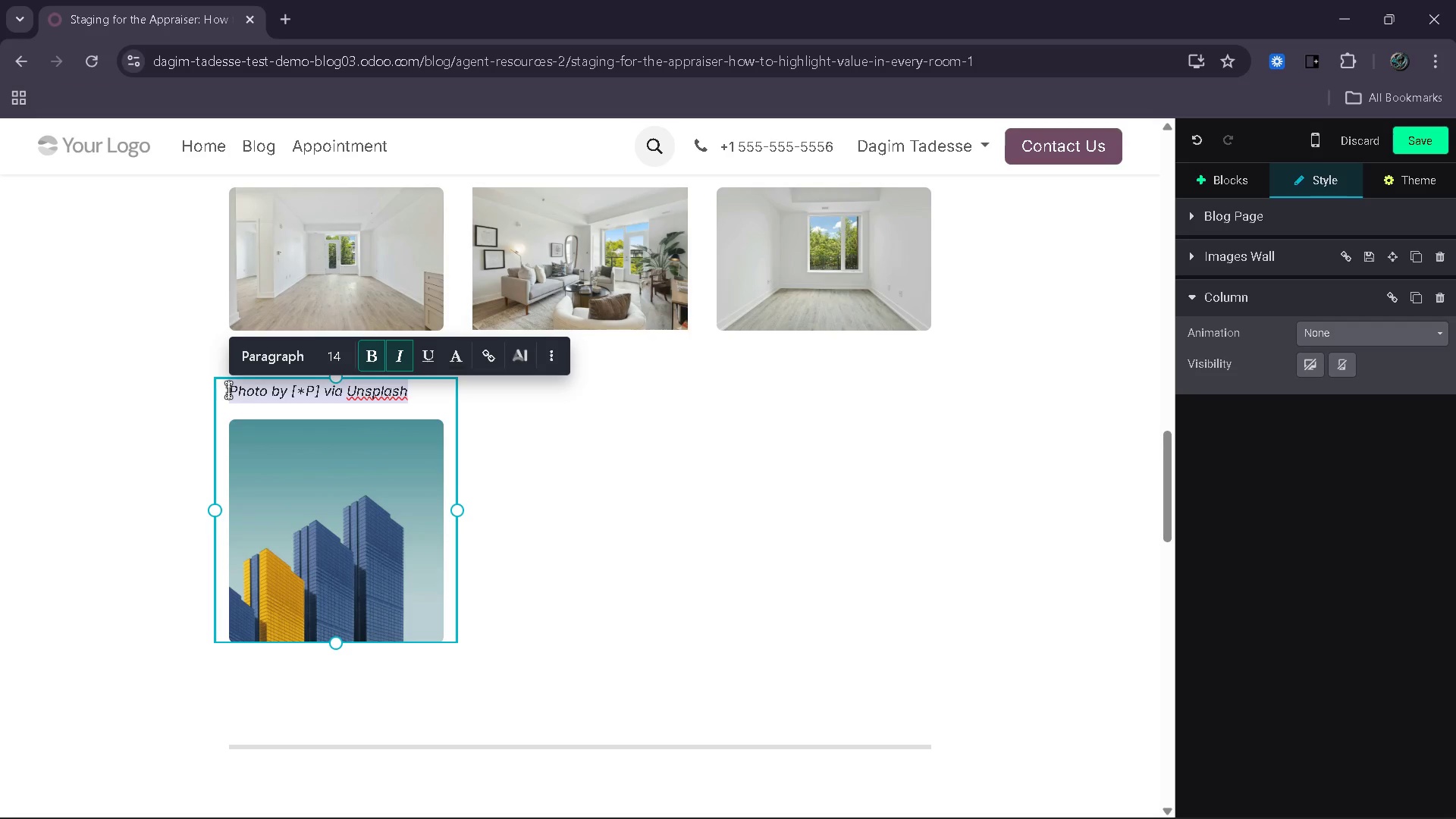 
type(VS)
 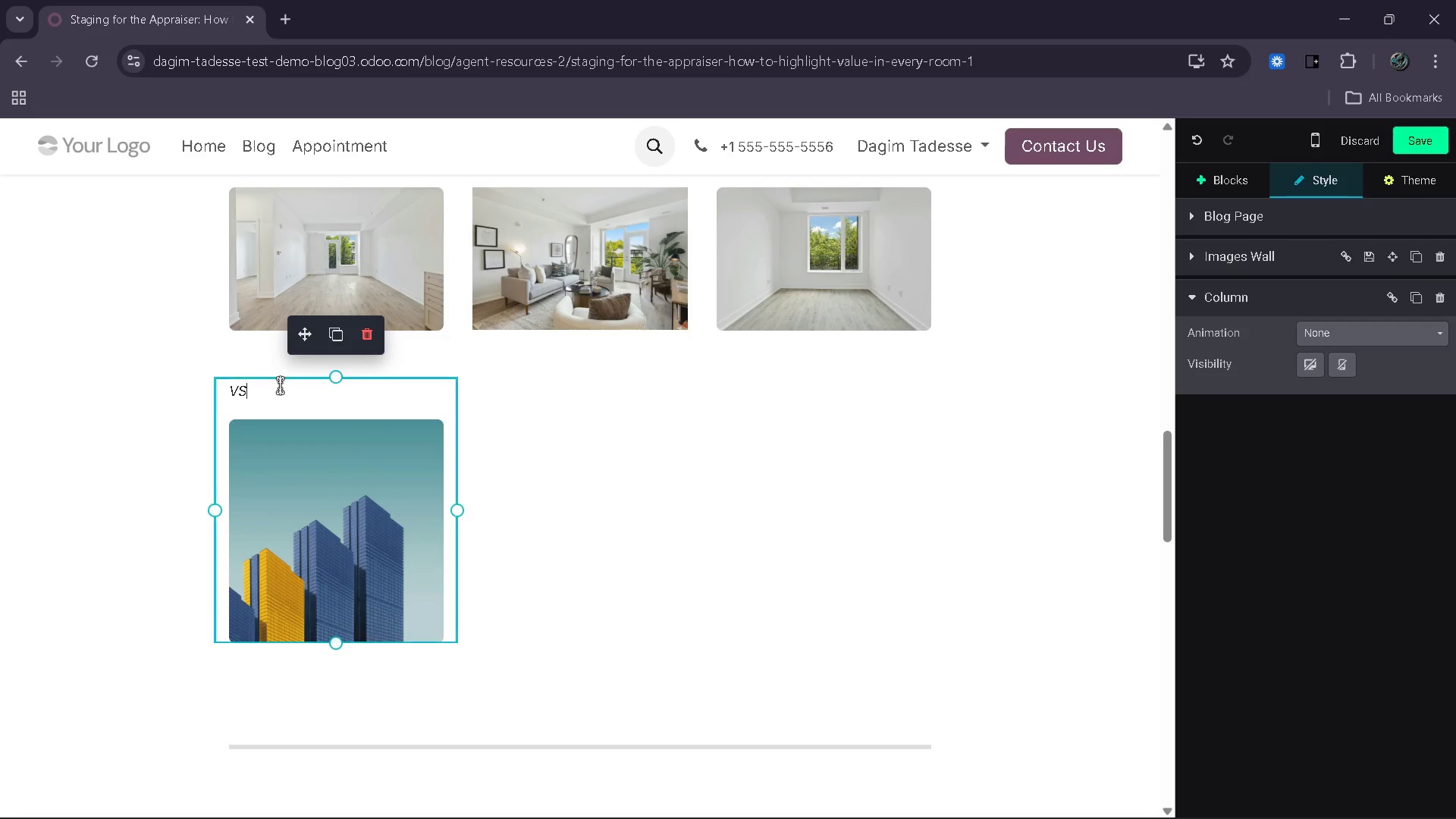 
key(ArrowLeft)
 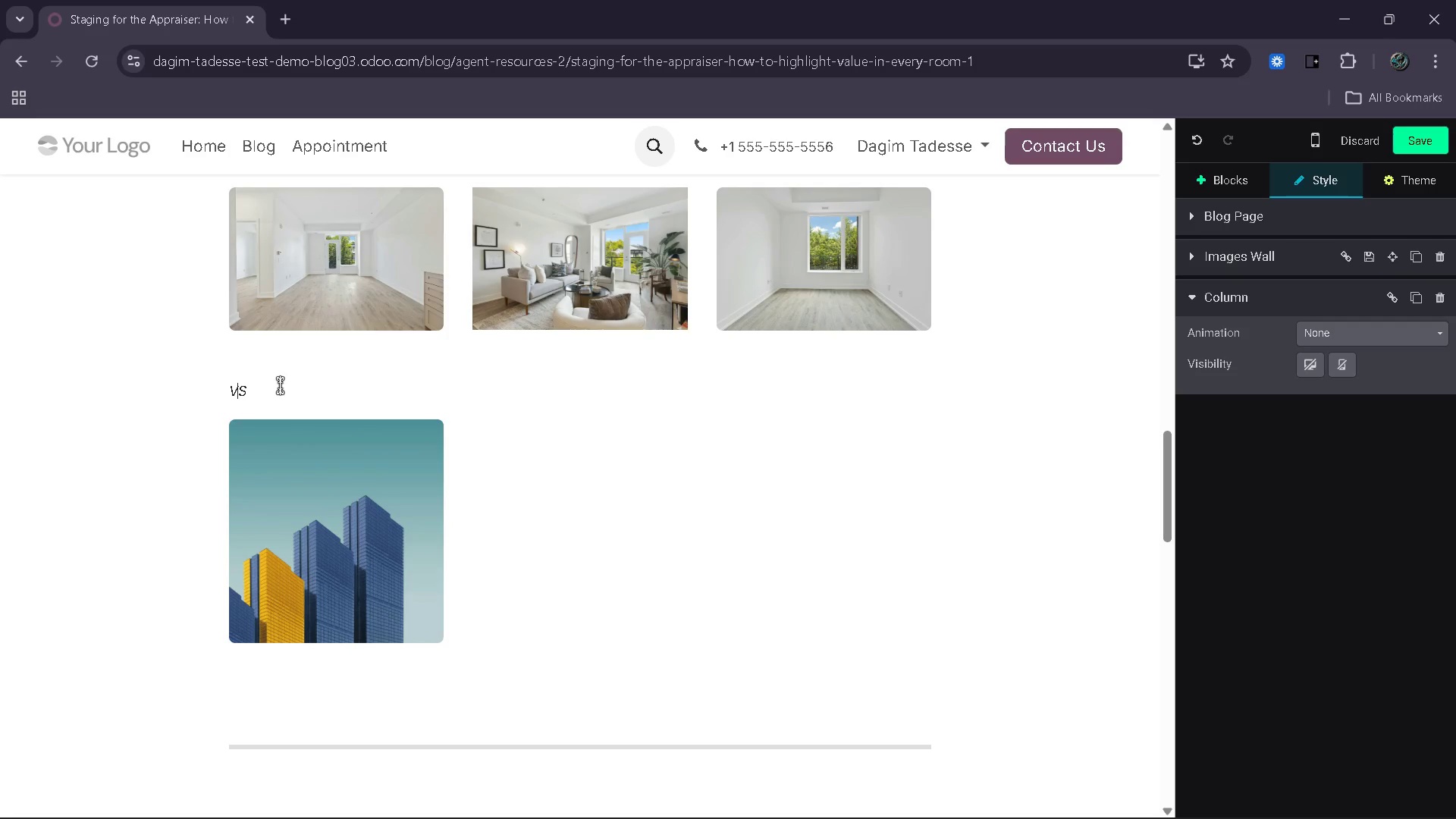 
key(ArrowLeft)
 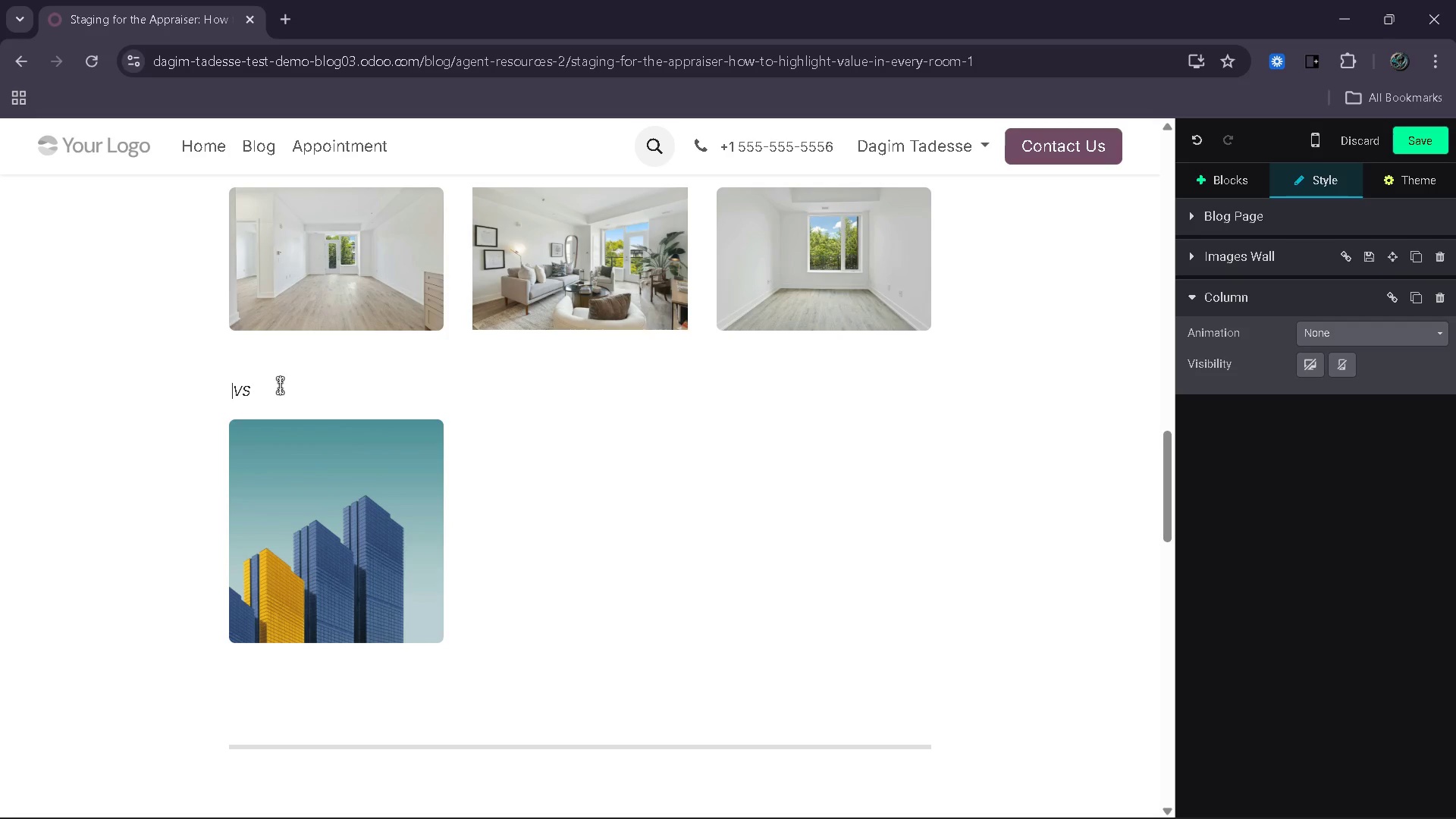 
key(Space)
 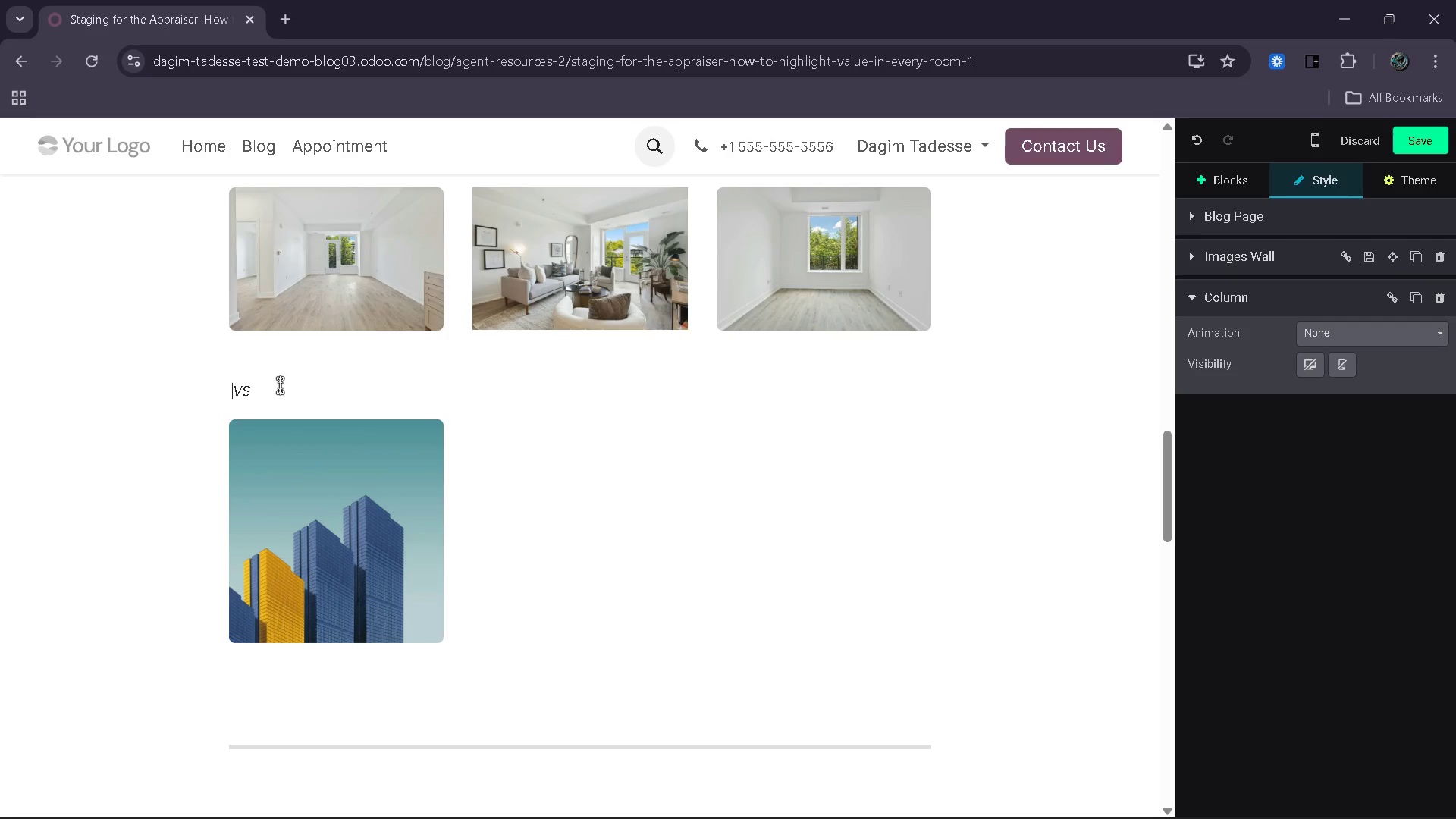 
key(Space)
 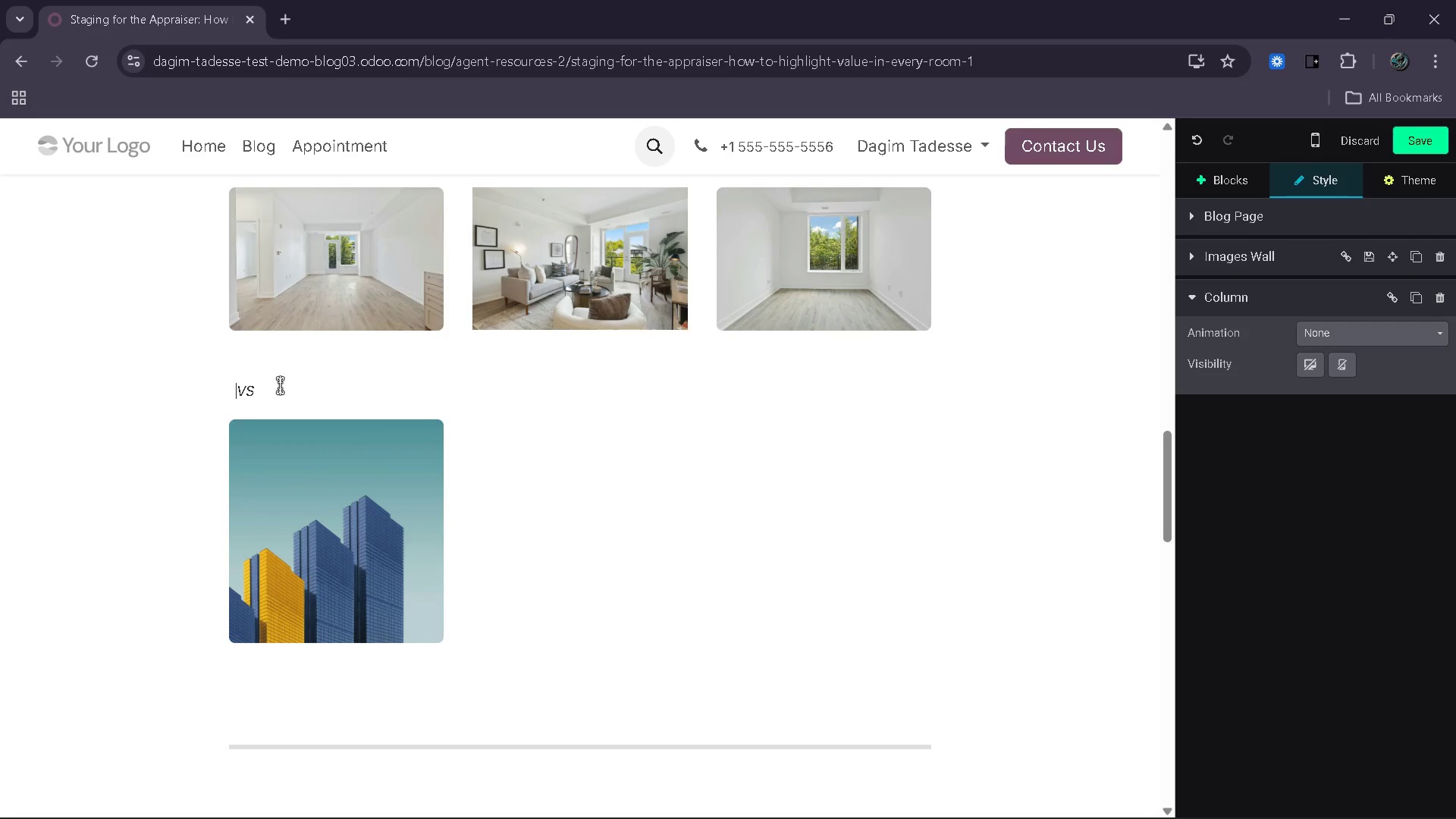 
key(Space)
 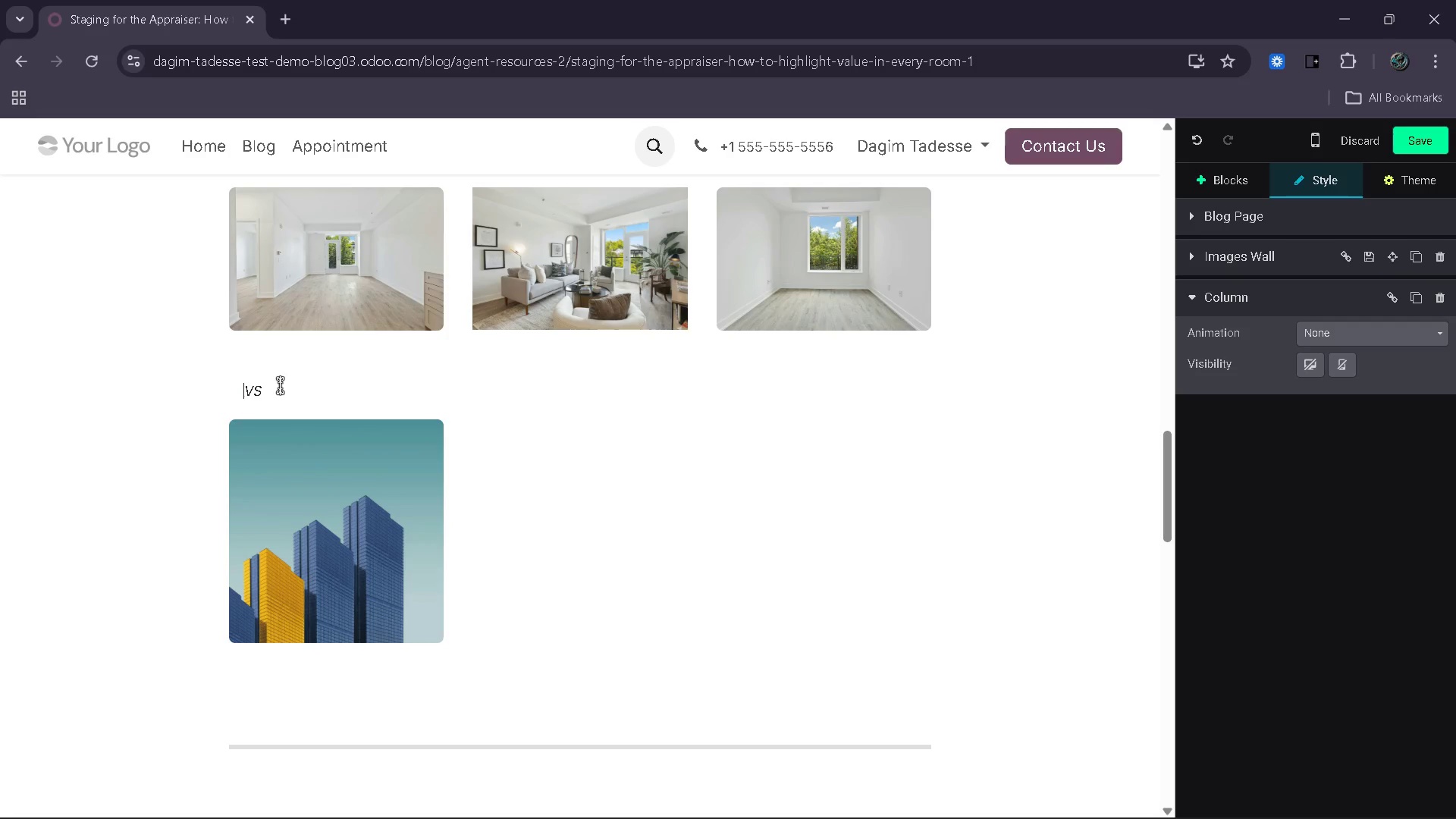 
key(Space)
 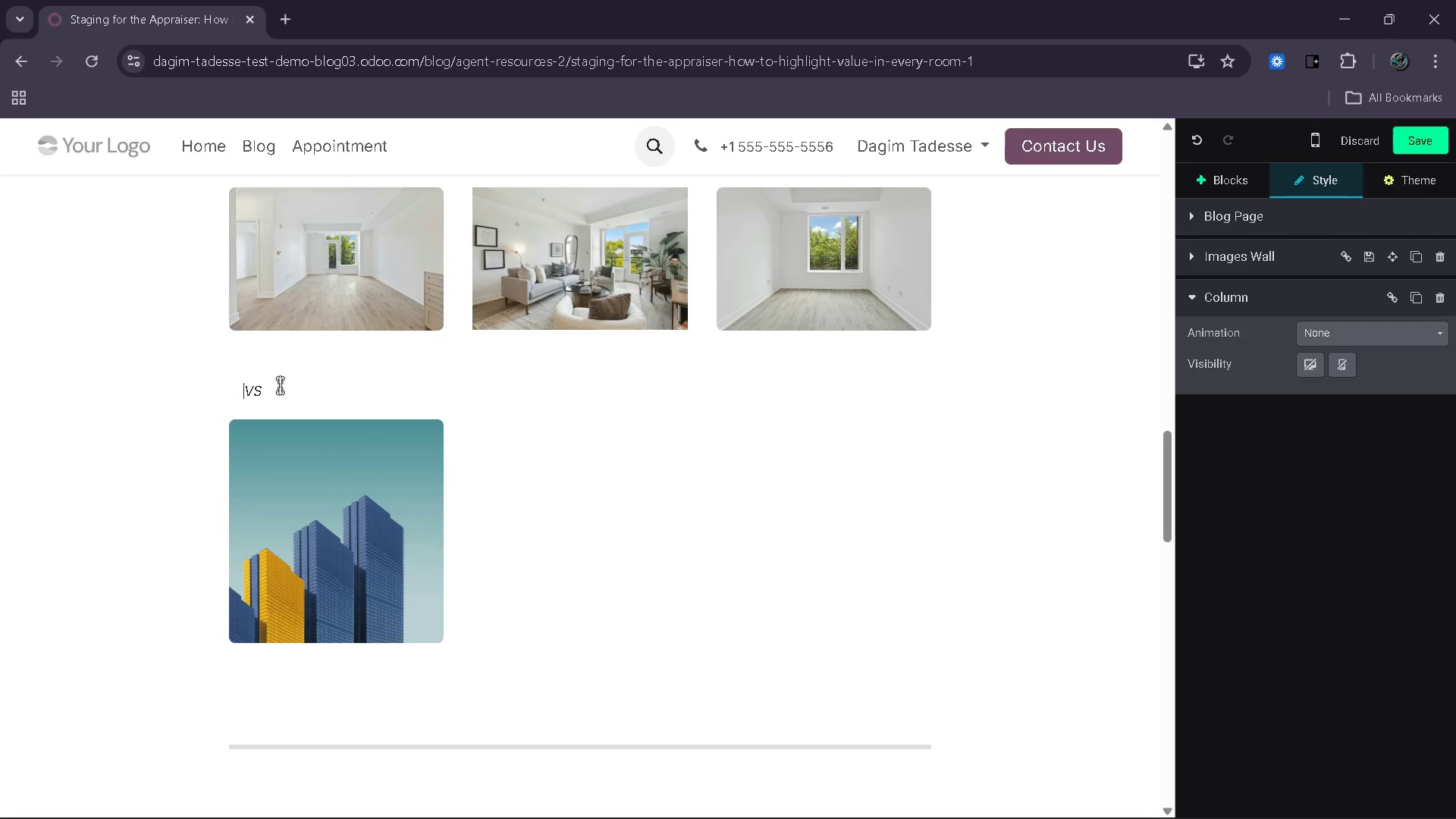 
key(Space)
 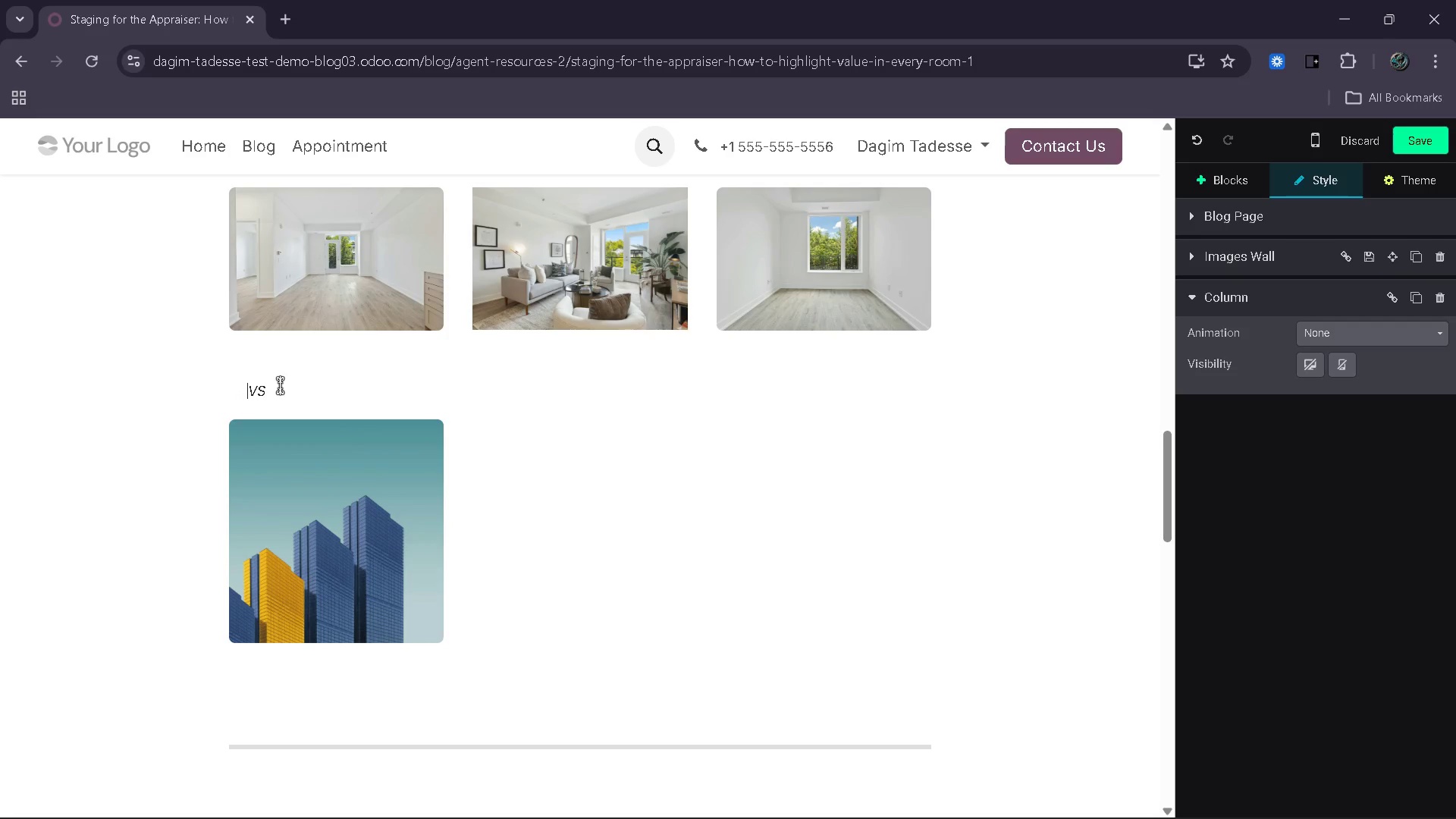 
key(Space)
 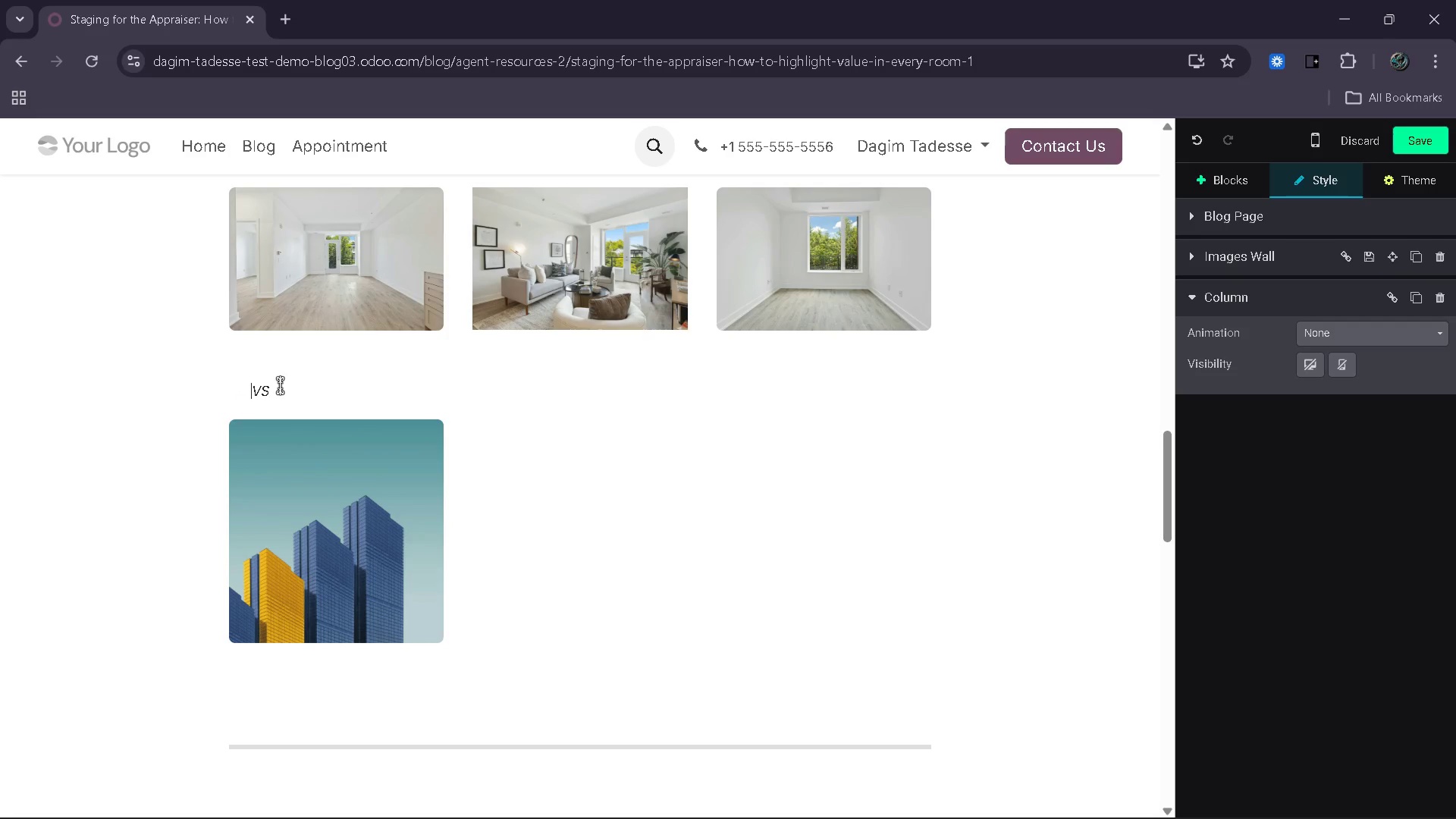 
key(Space)
 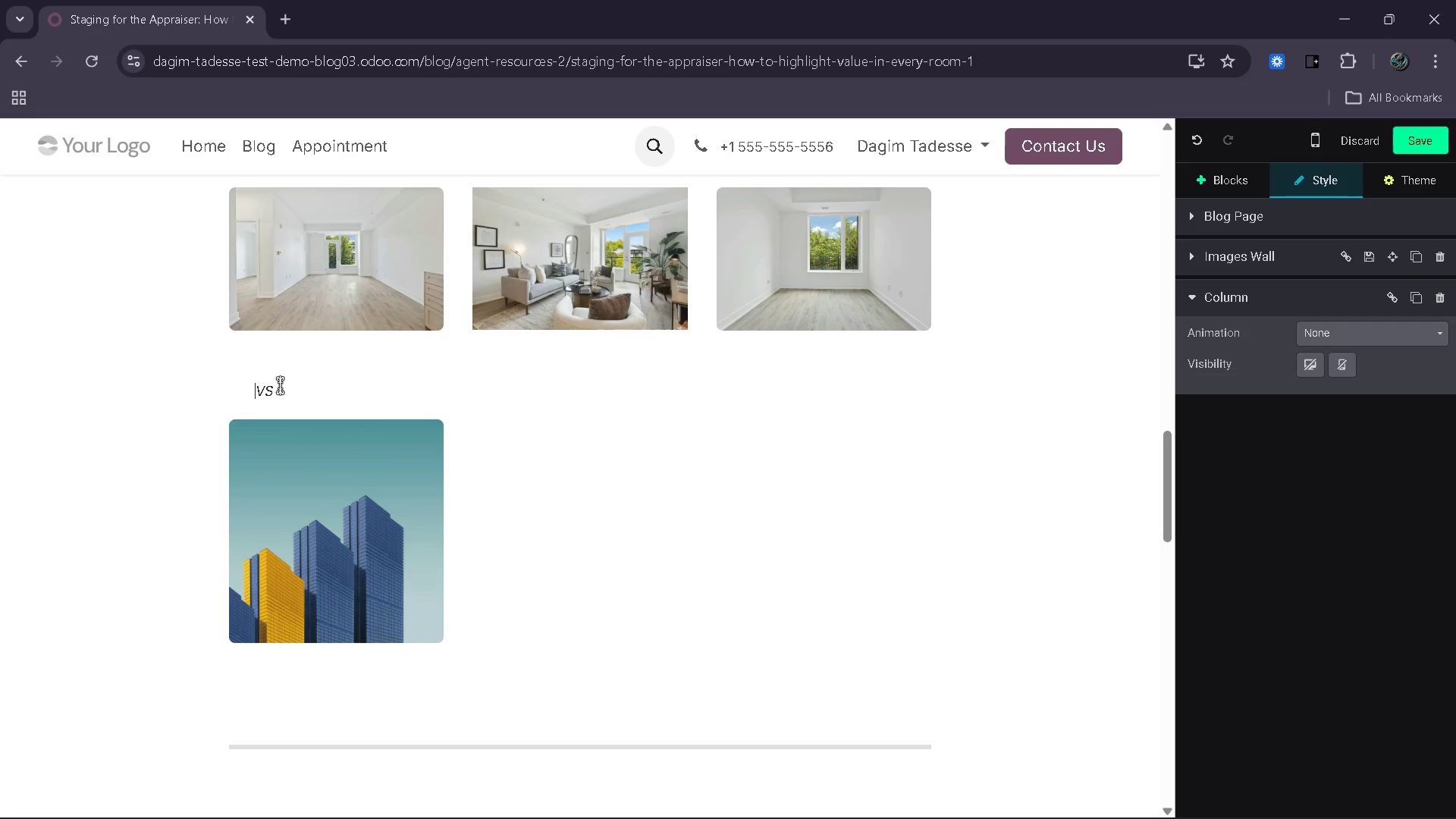 
key(Space)
 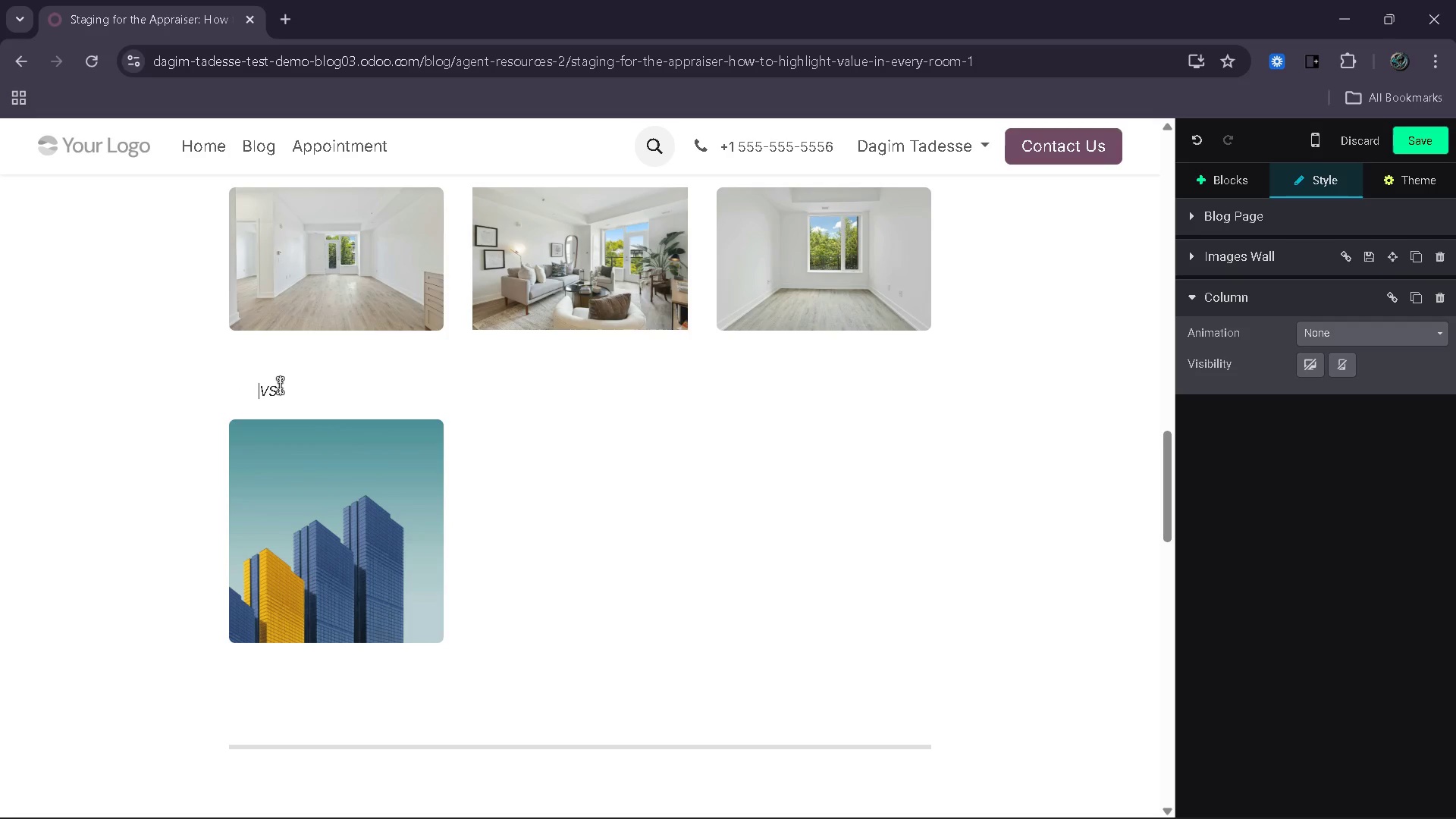 
key(Space)
 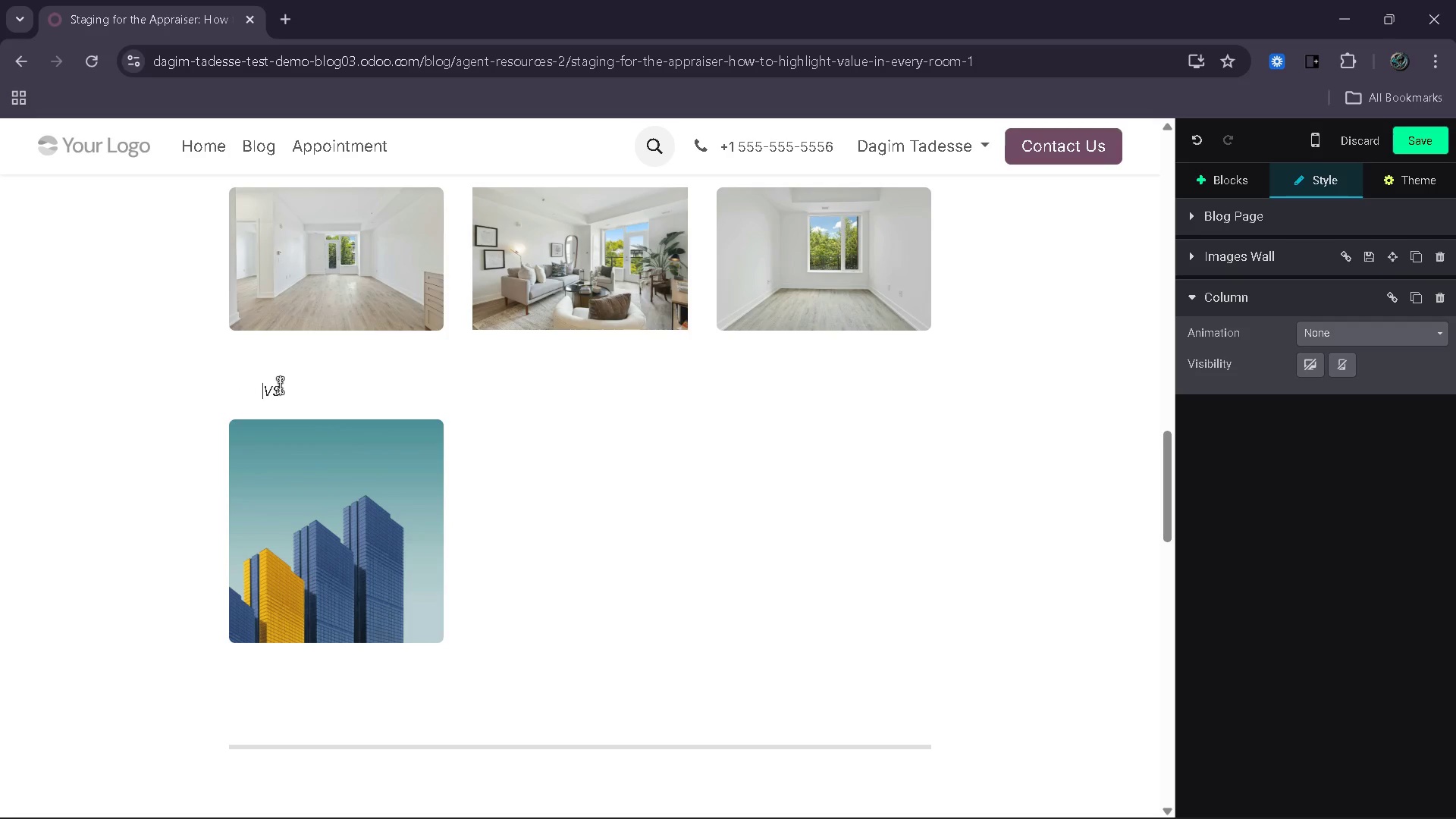 
key(Space)
 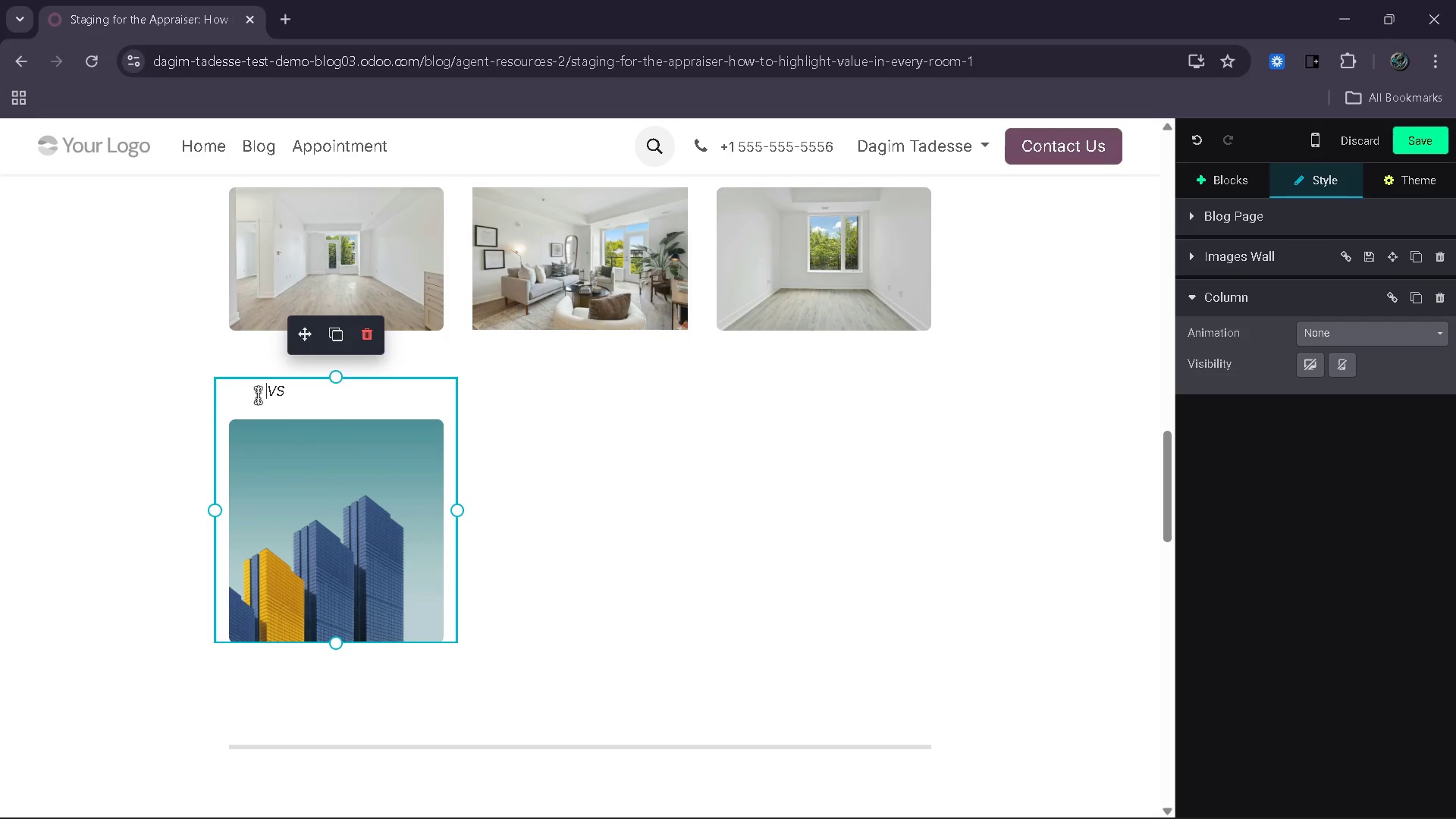 
left_click_drag(start_coordinate=[265, 390], to_coordinate=[293, 390])
 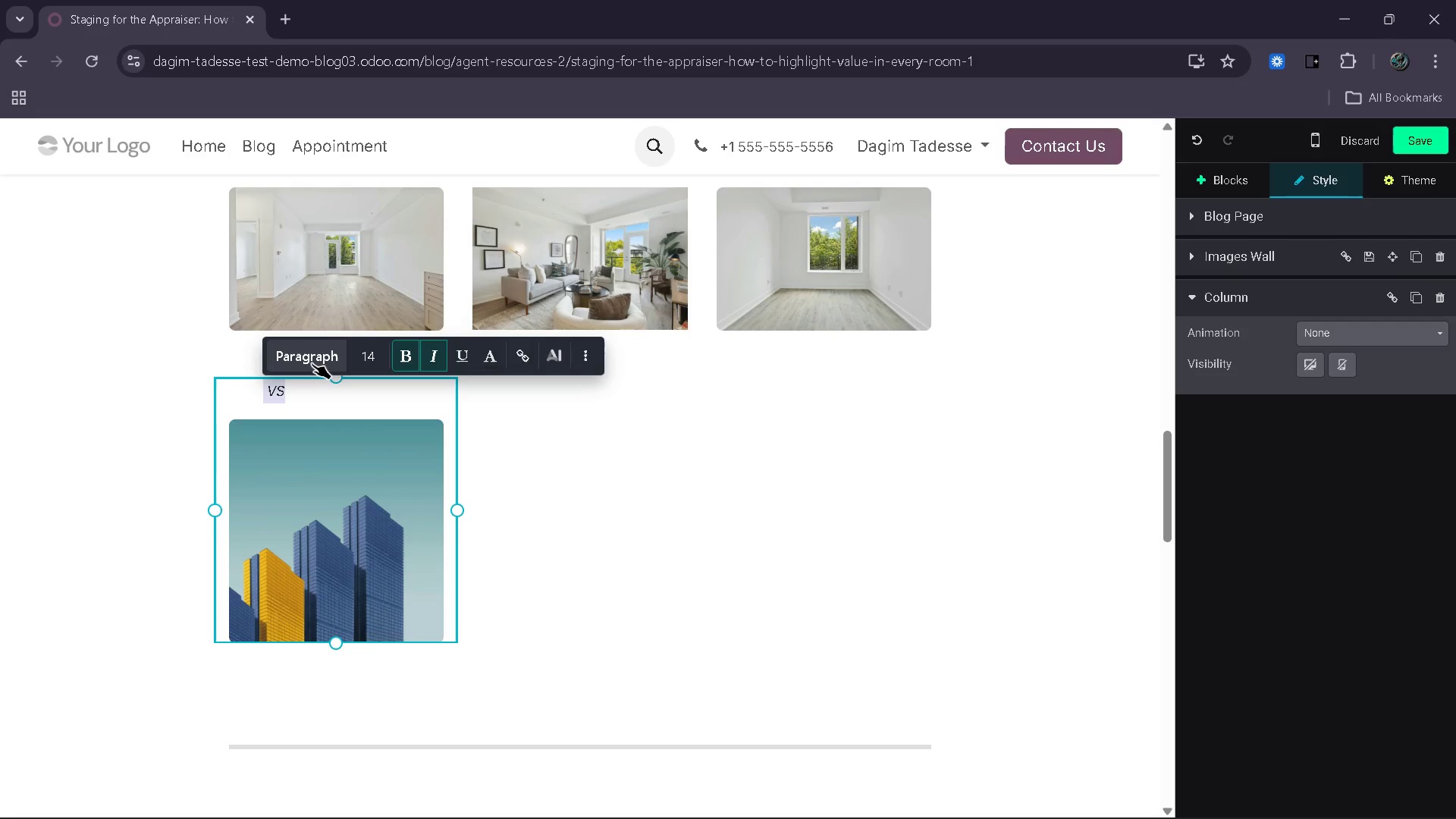 
left_click([312, 363])
 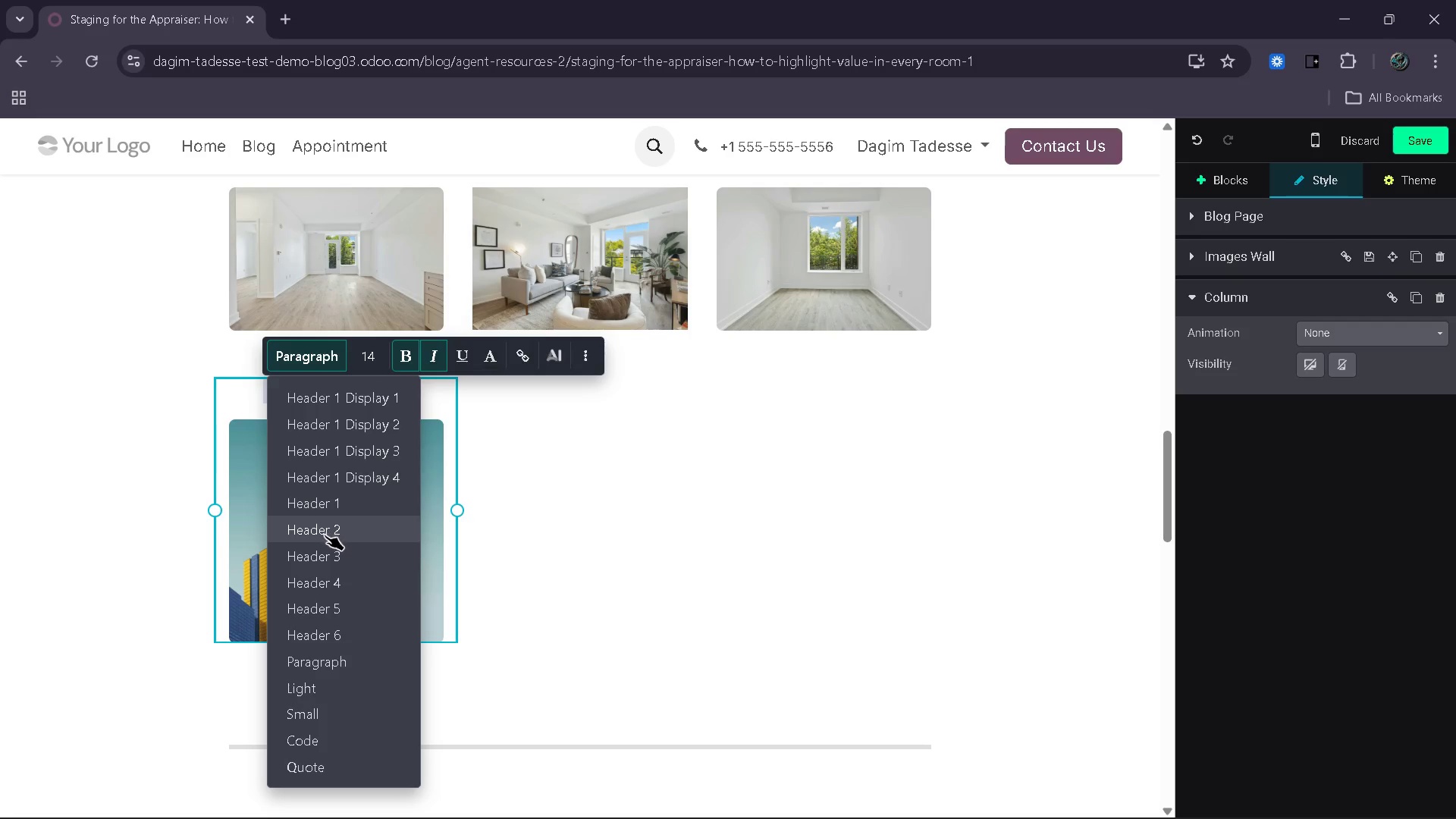 
left_click([325, 535])
 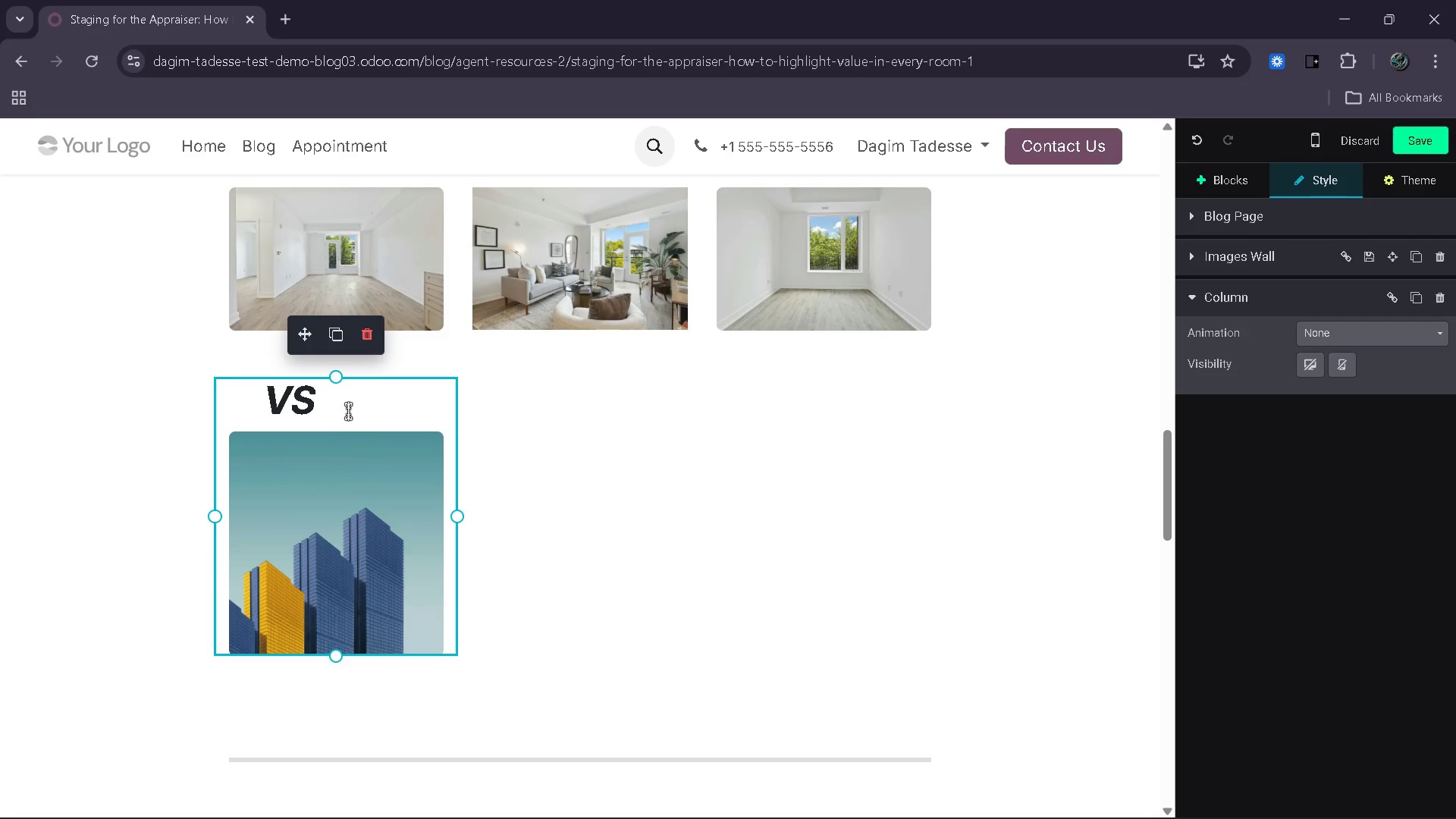 
left_click([313, 403])
 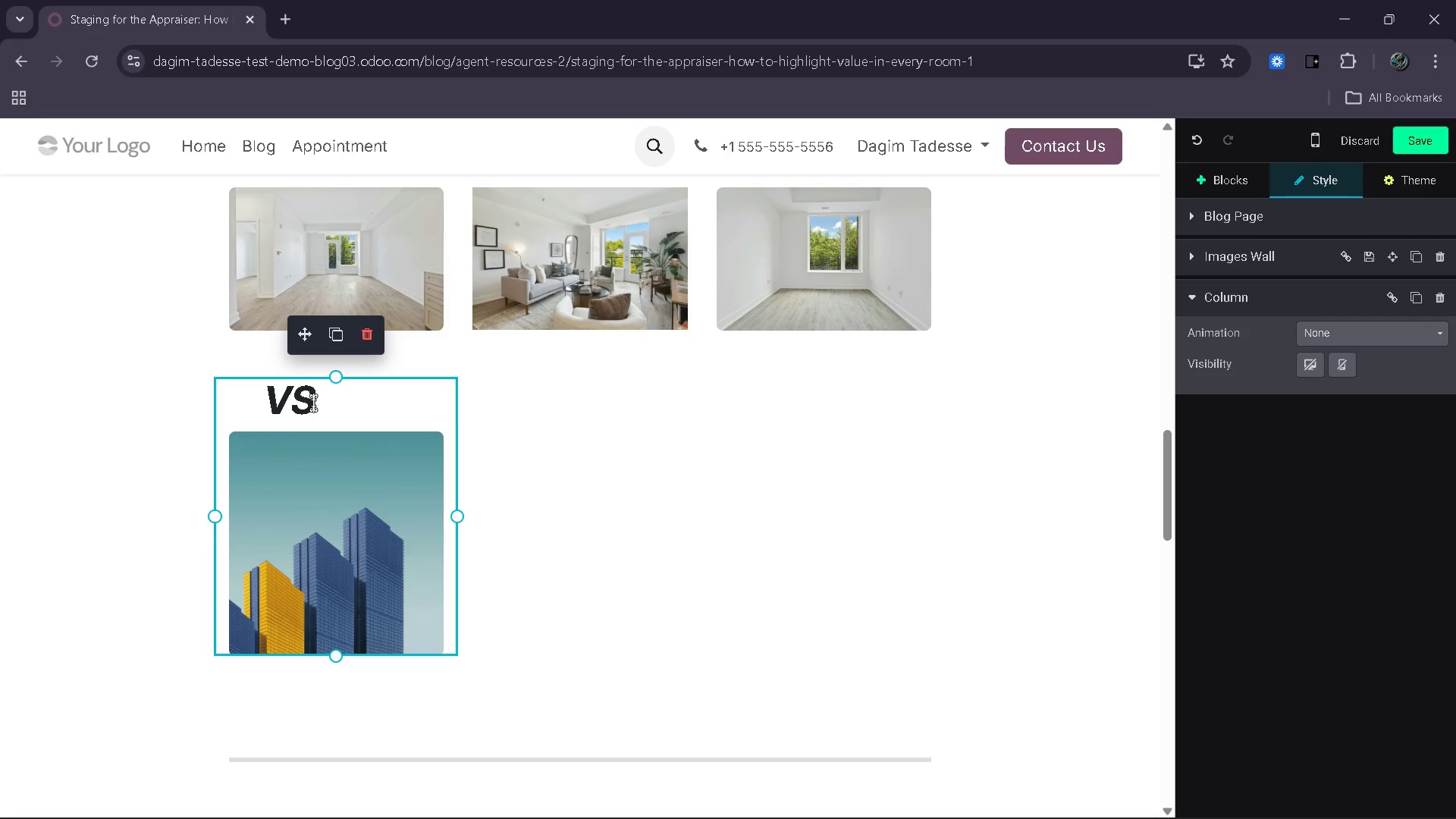 
key(Period)
 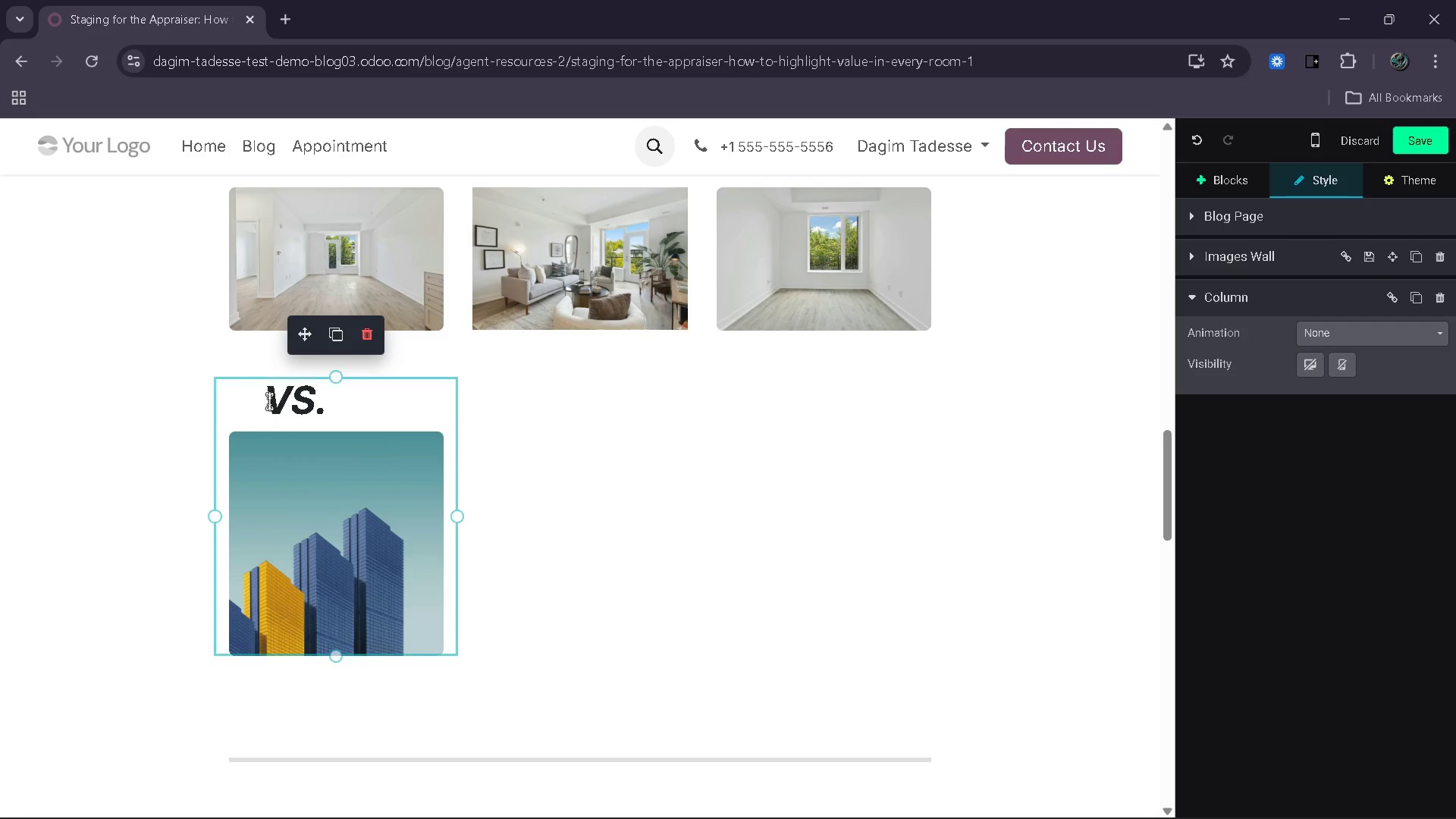 
left_click([267, 401])
 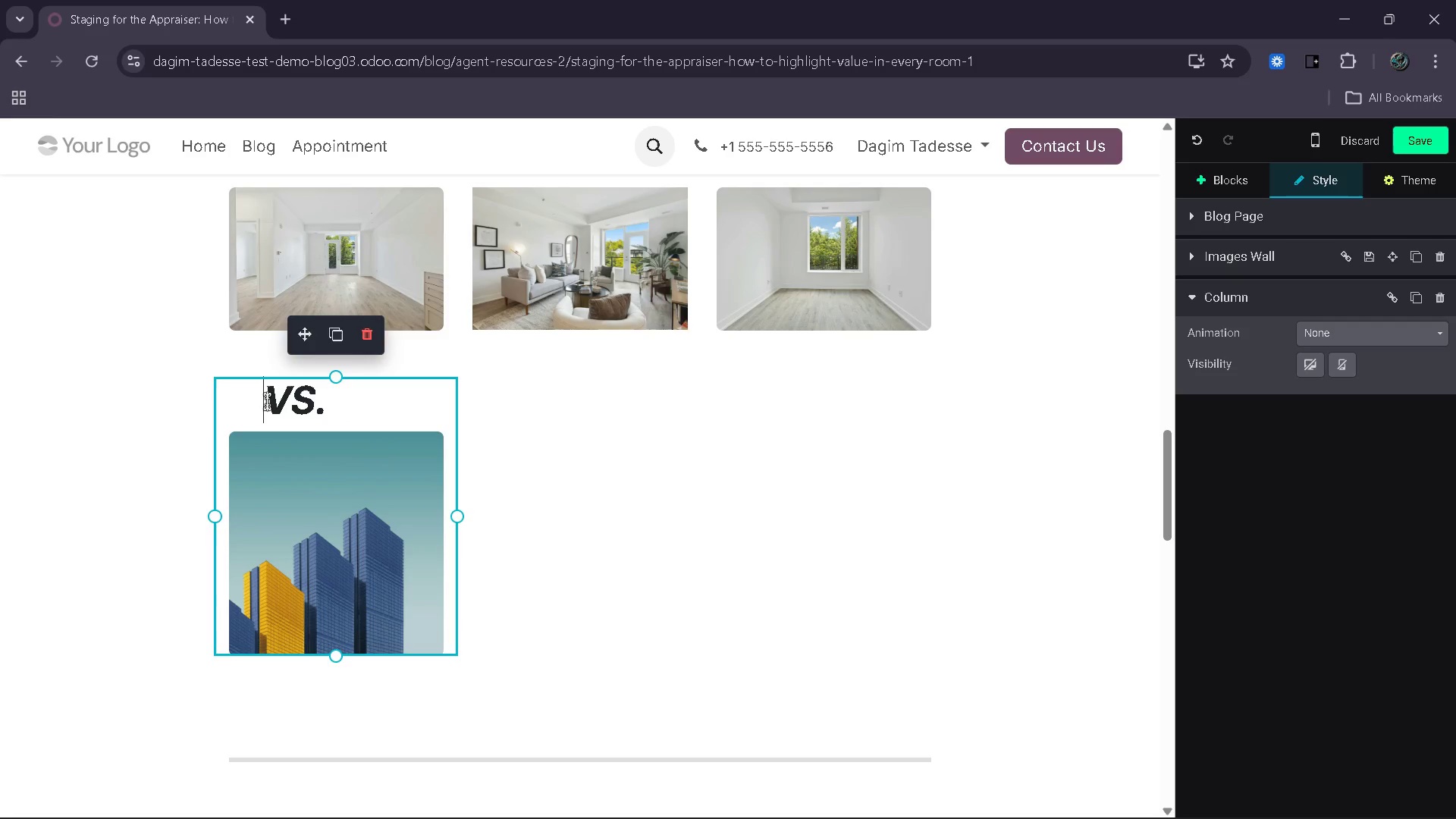 
key(Space)
 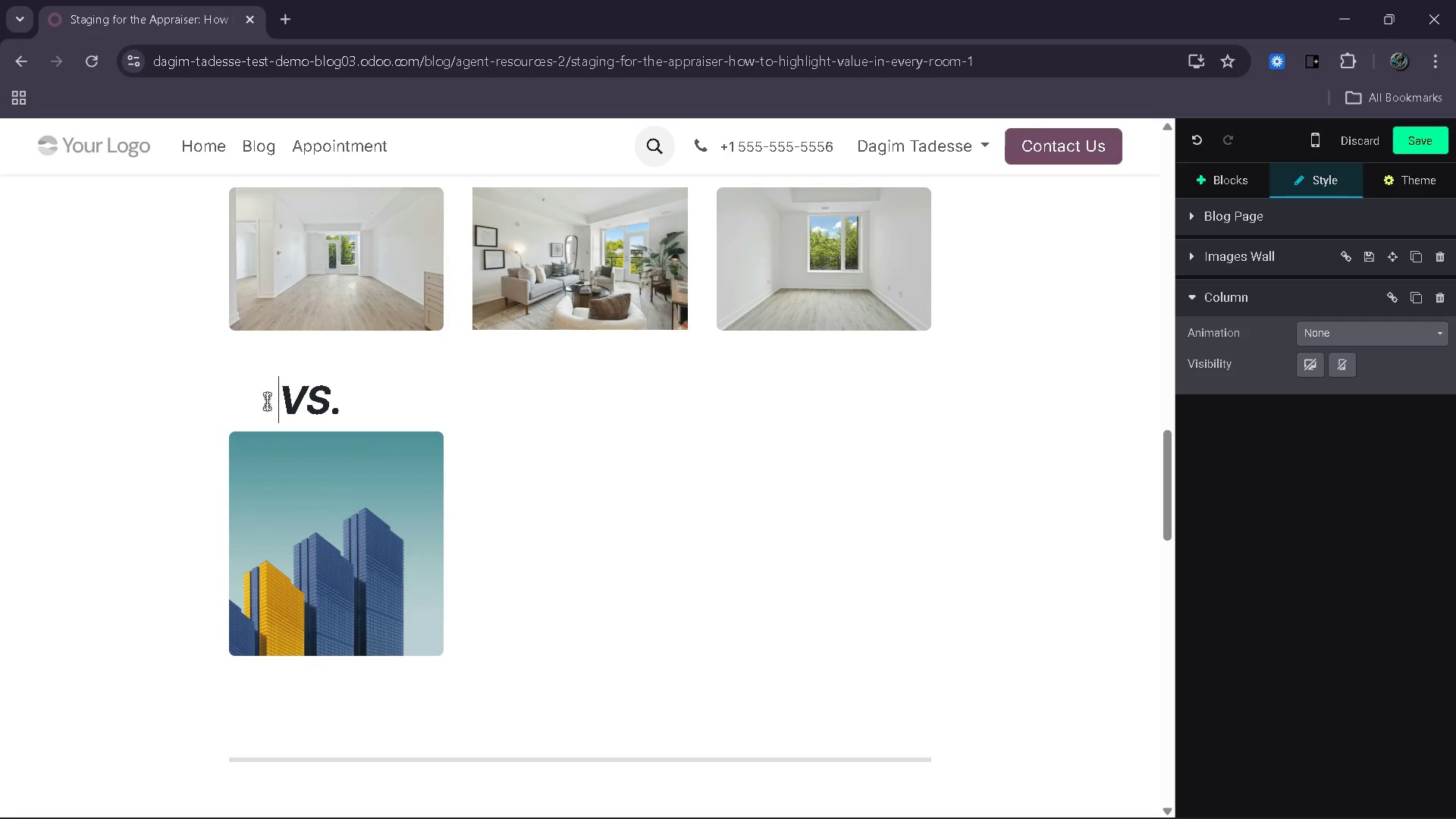 
key(Space)
 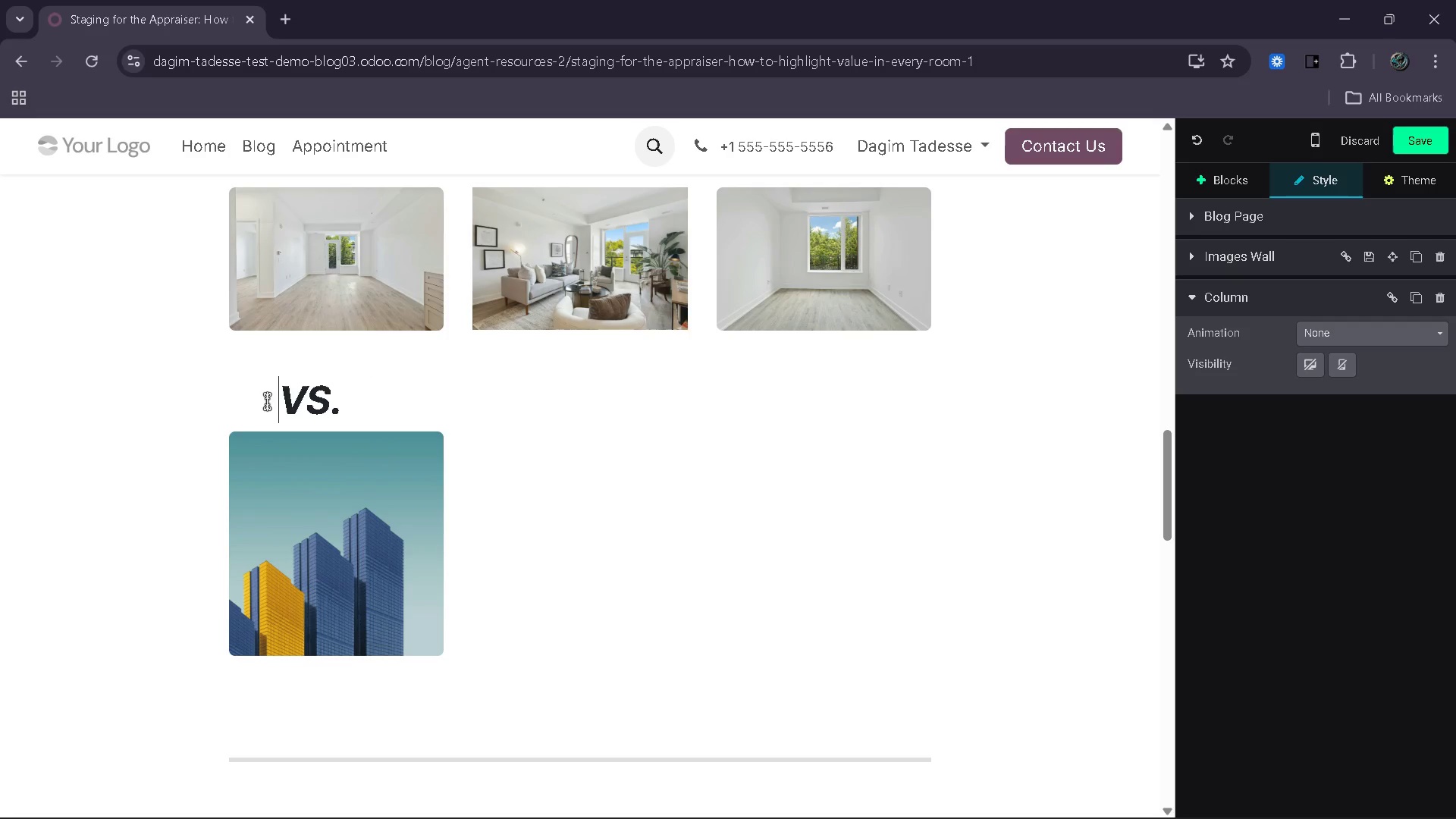 
key(Space)
 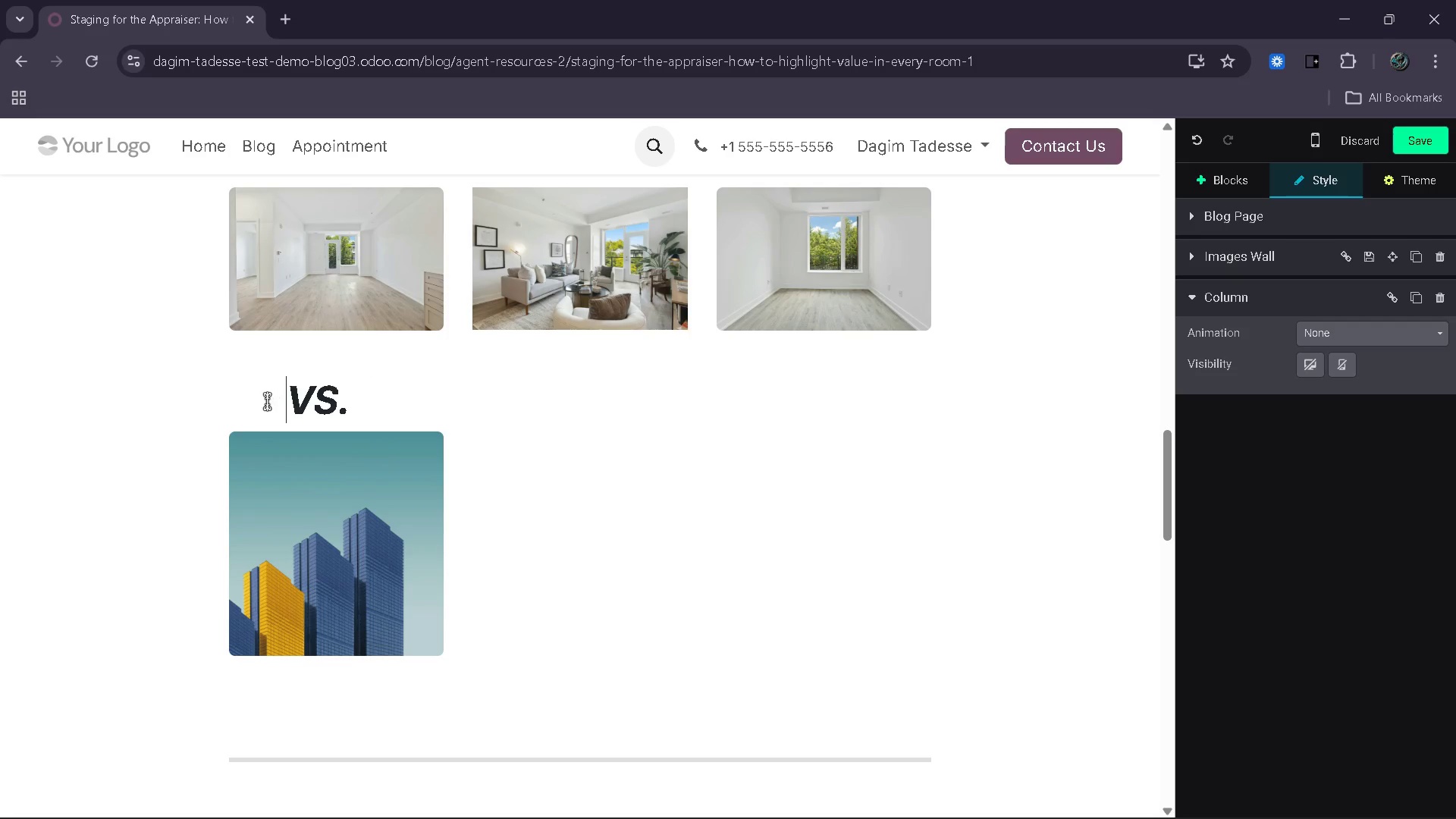 
key(Space)
 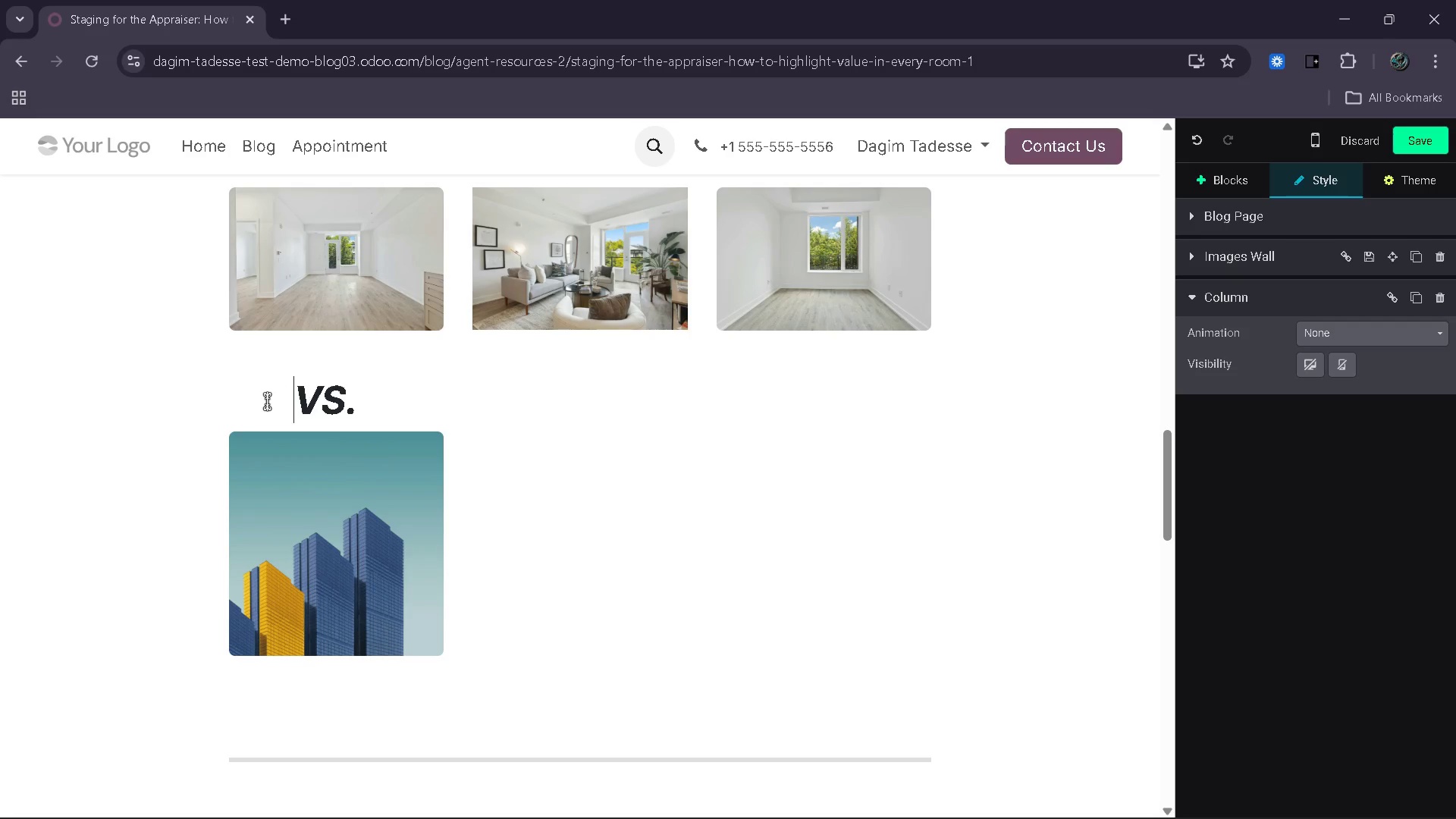 
key(Space)
 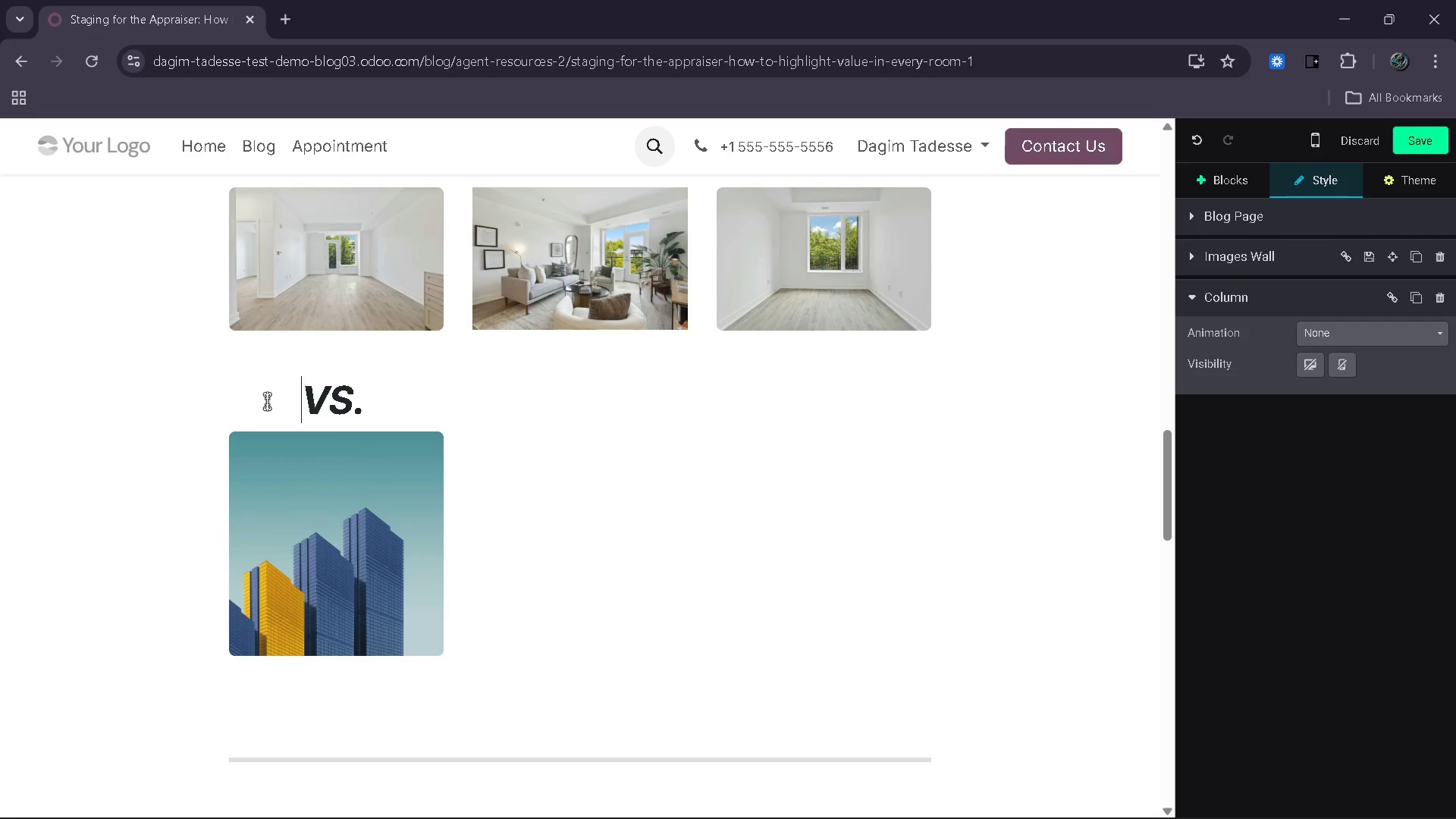 
key(Space)
 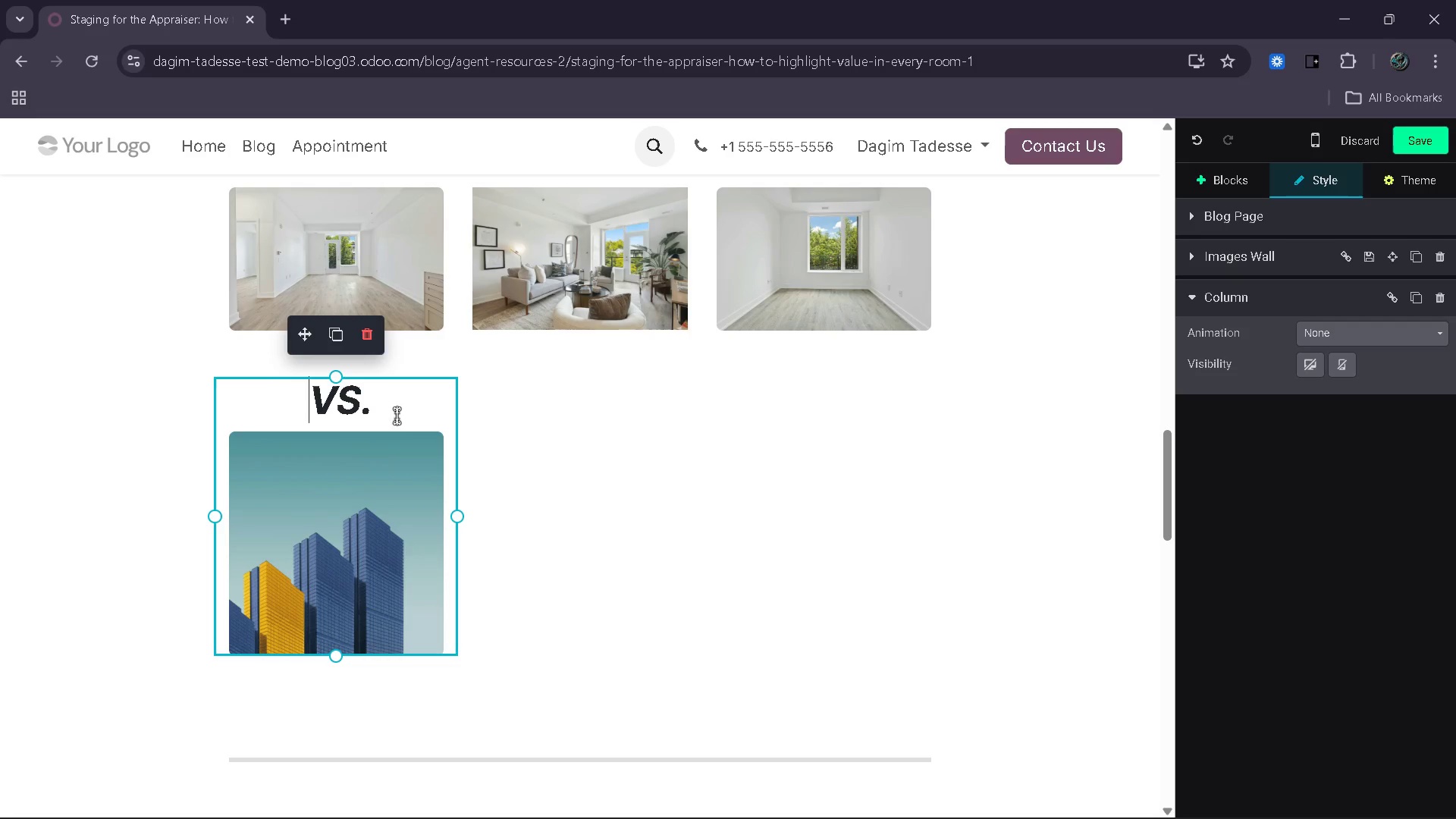 
left_click_drag(start_coordinate=[582, 259], to_coordinate=[570, 262])
 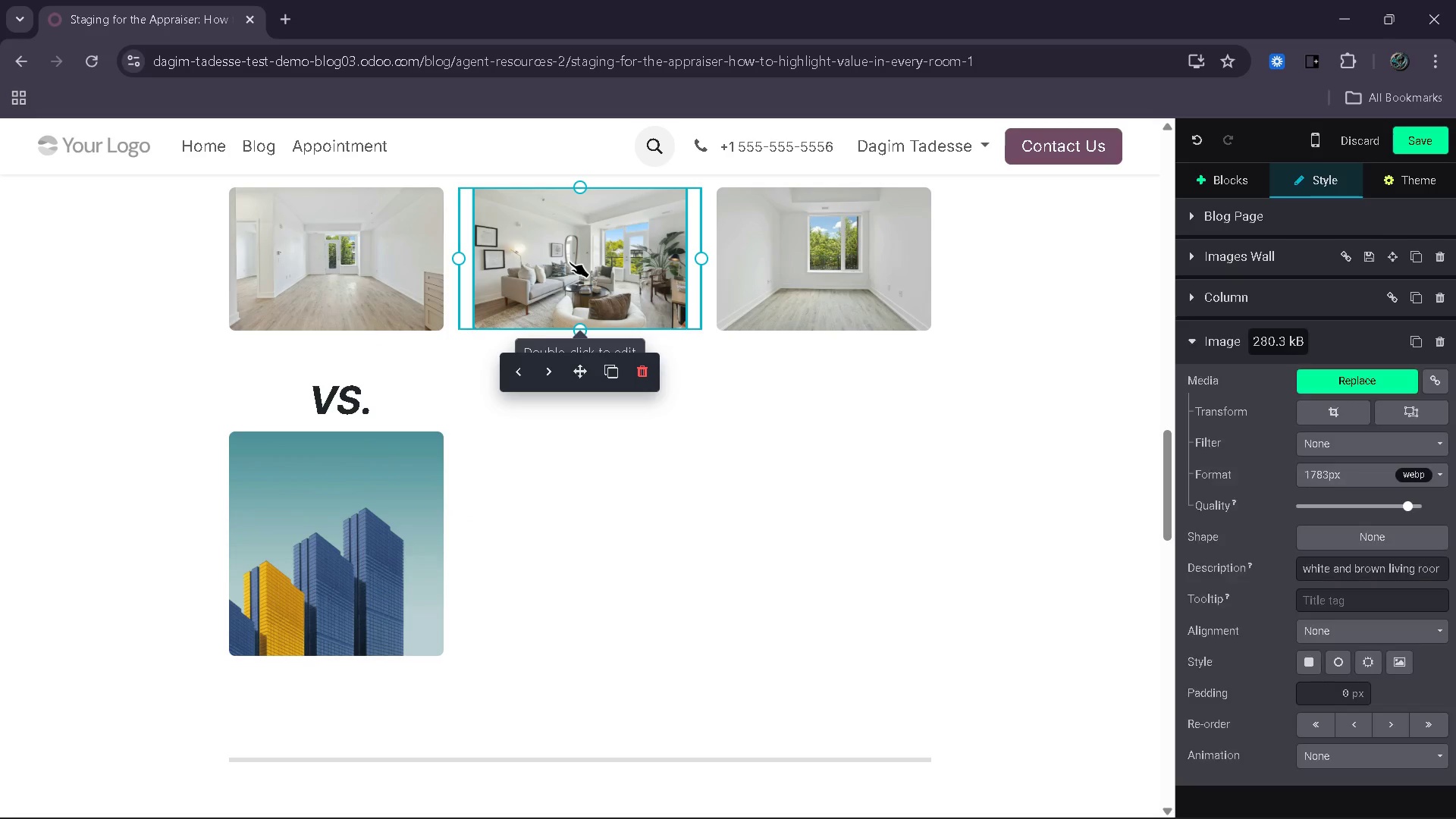 
left_click_drag(start_coordinate=[570, 262], to_coordinate=[322, 527])
 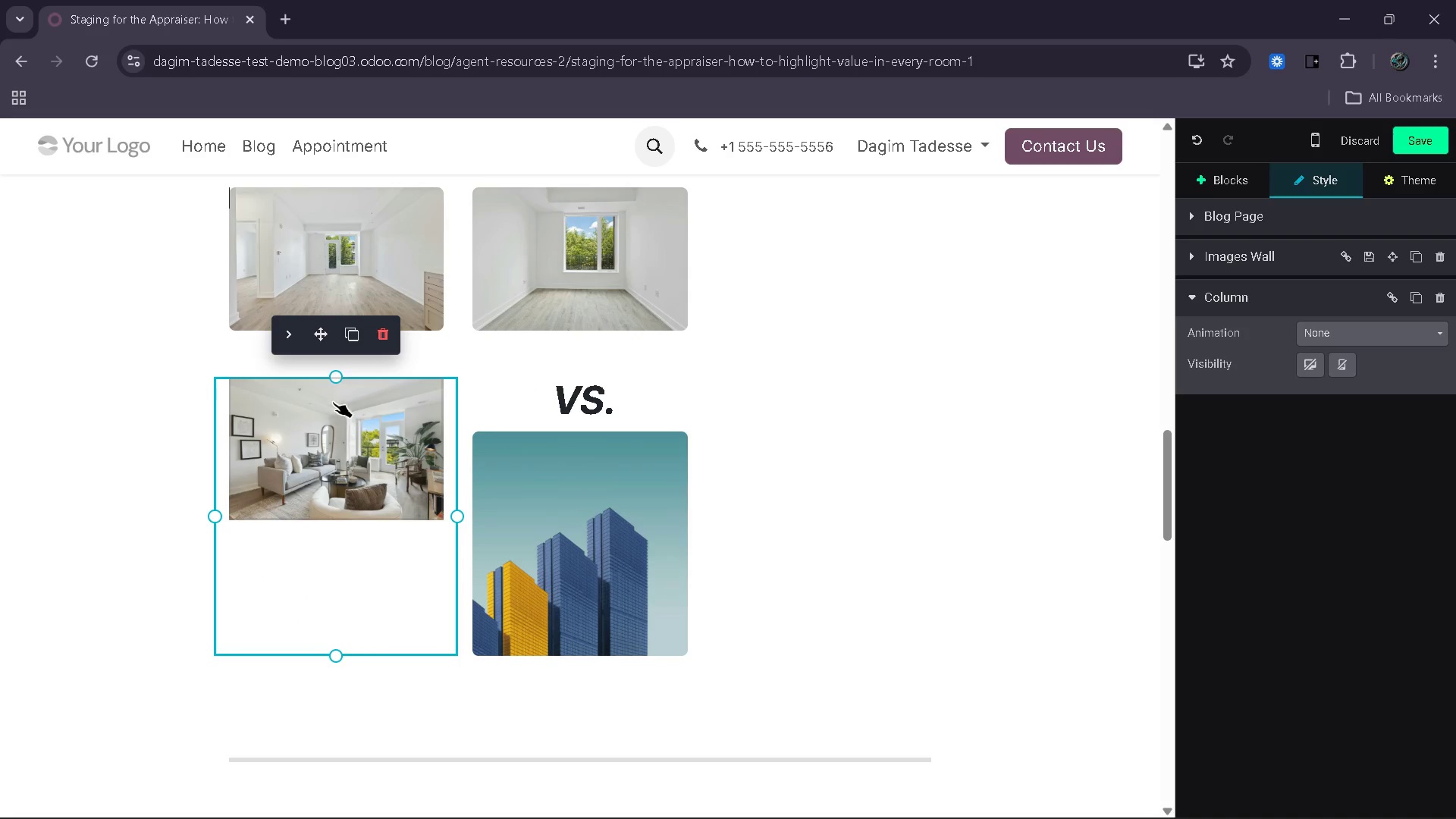 
left_click_drag(start_coordinate=[328, 375], to_coordinate=[319, 463])
 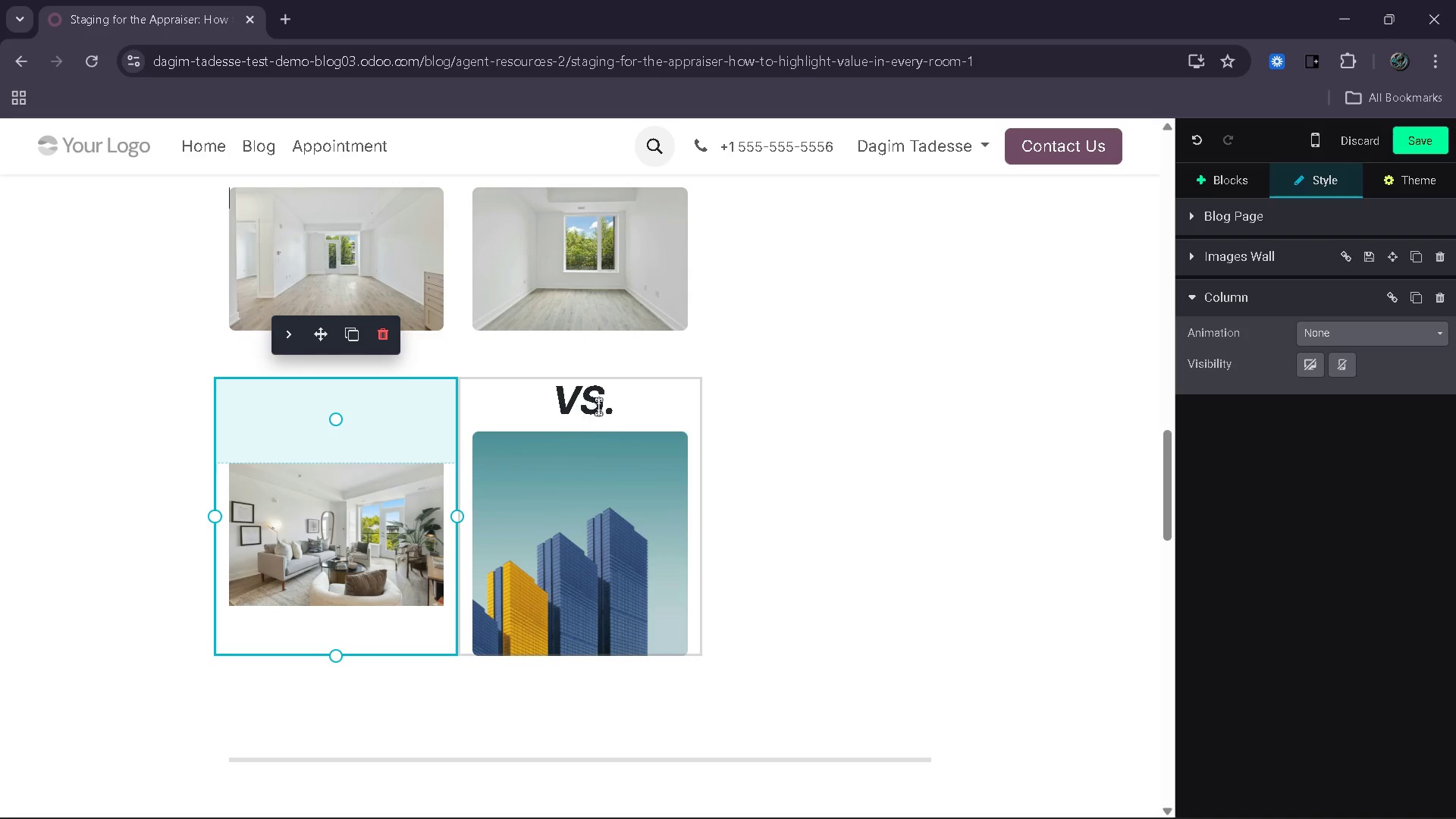 
left_click([598, 406])
 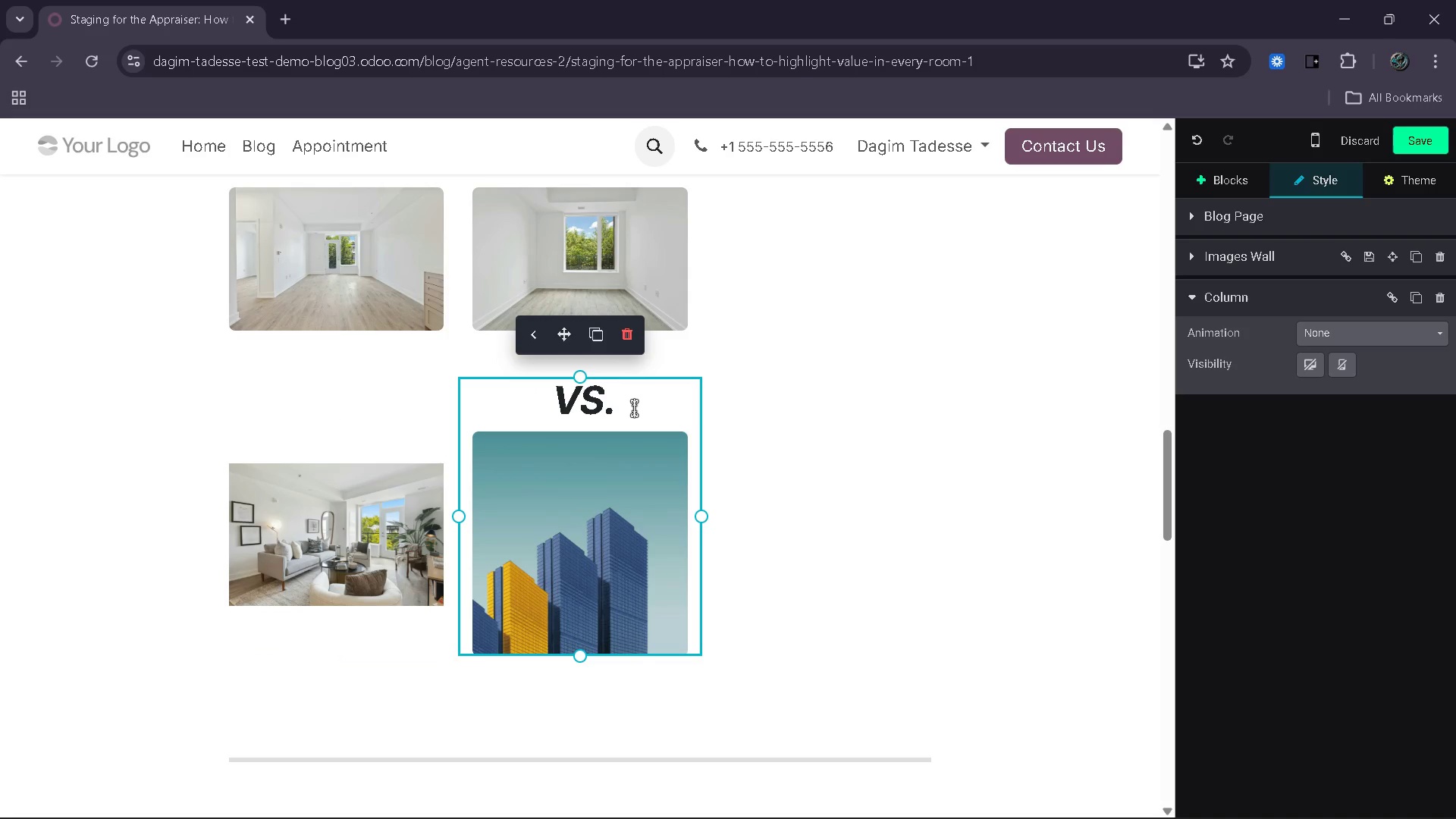 
left_click_drag(start_coordinate=[634, 408], to_coordinate=[517, 397])
 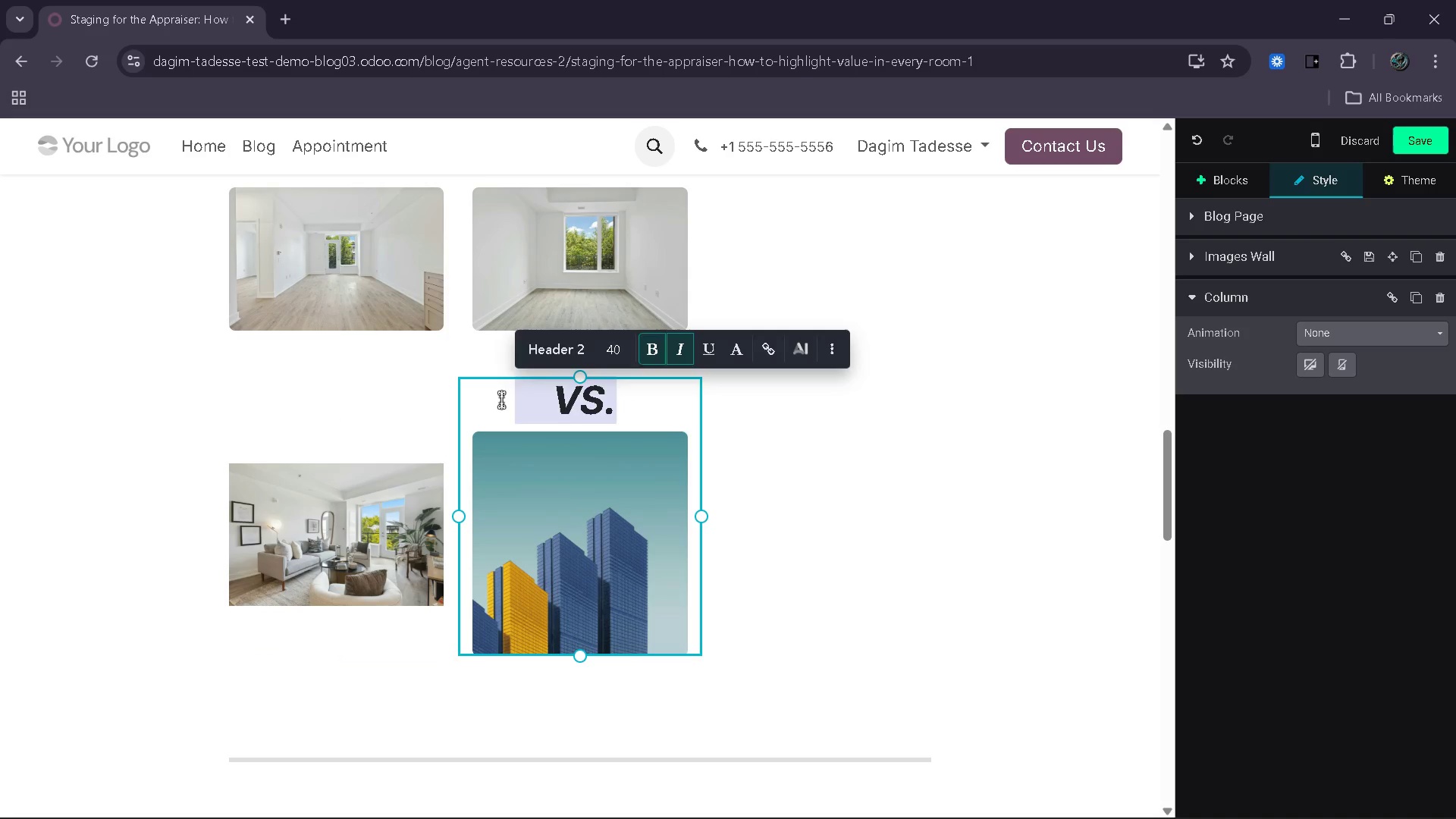 
left_click([501, 400])
 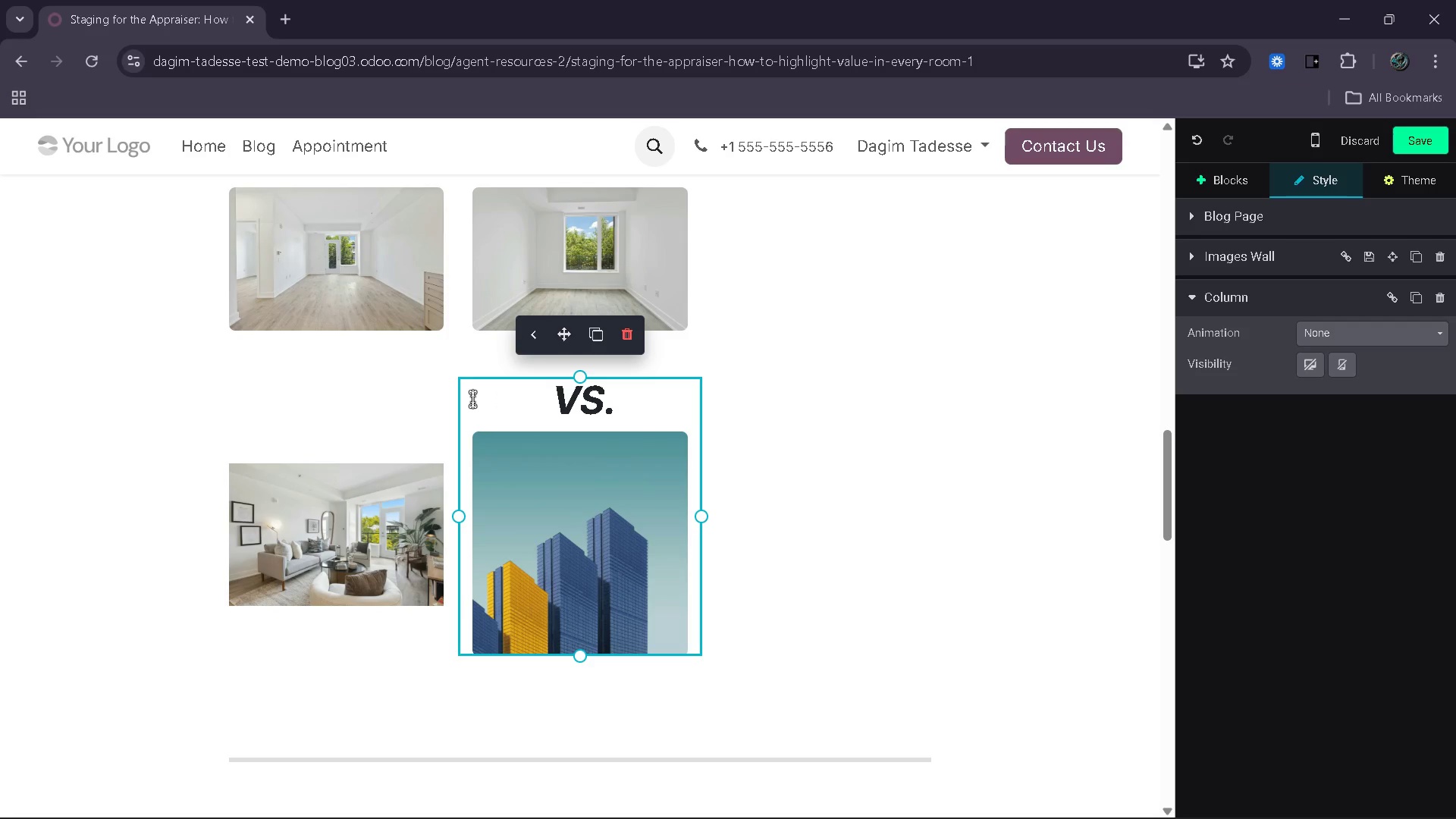 
left_click([472, 399])
 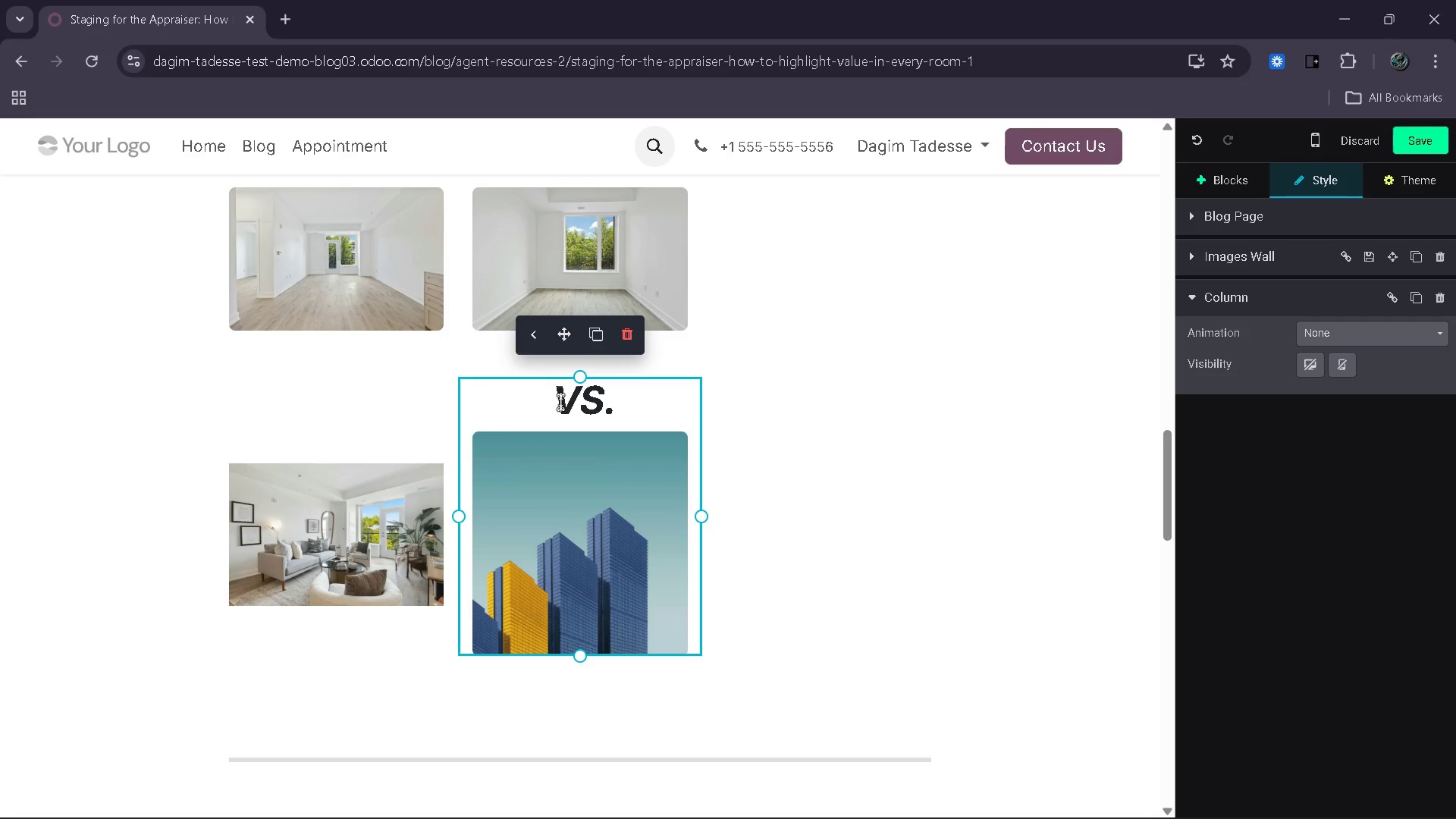 
left_click_drag(start_coordinate=[552, 401], to_coordinate=[609, 408])
 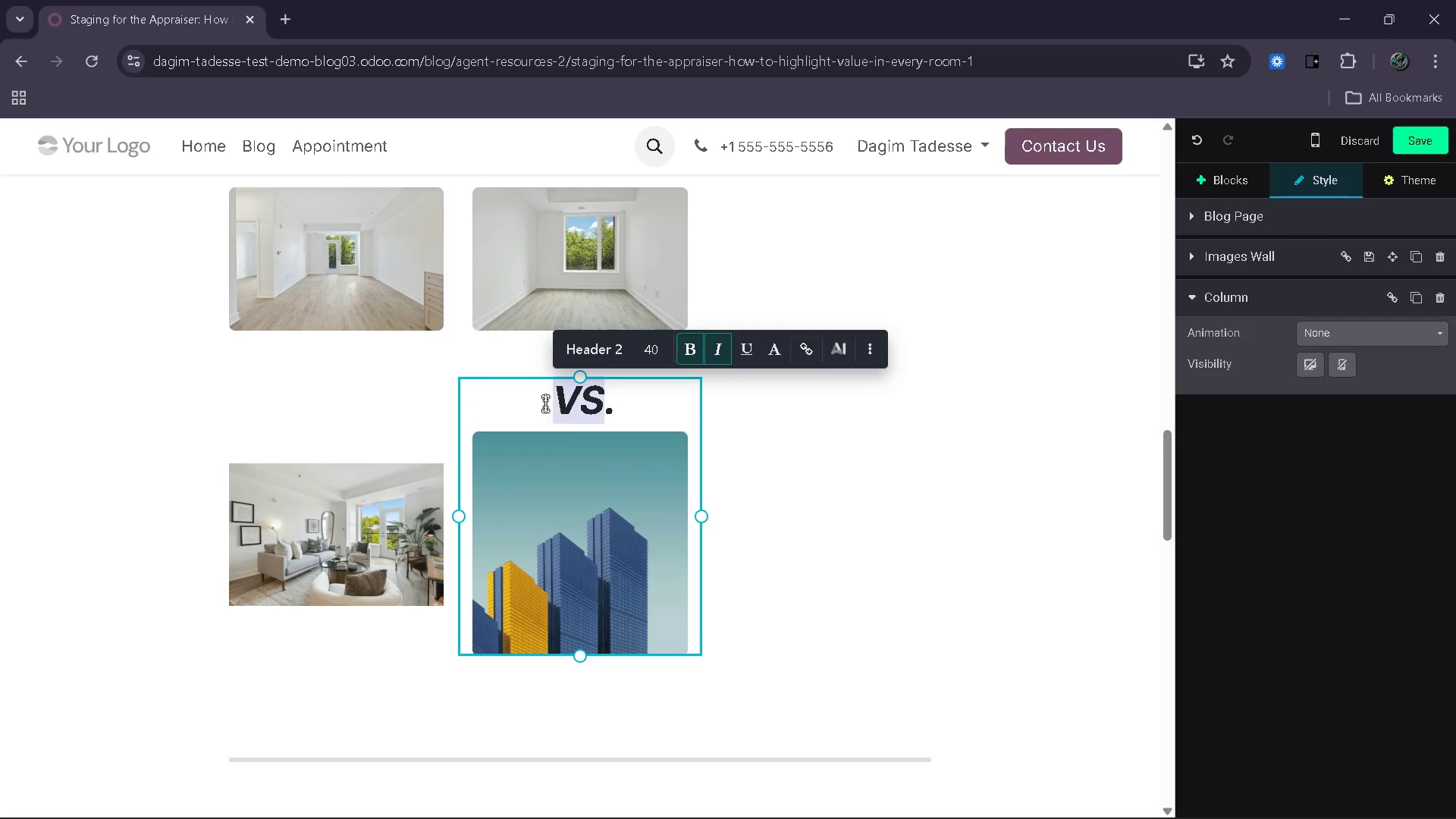 
left_click([543, 403])
 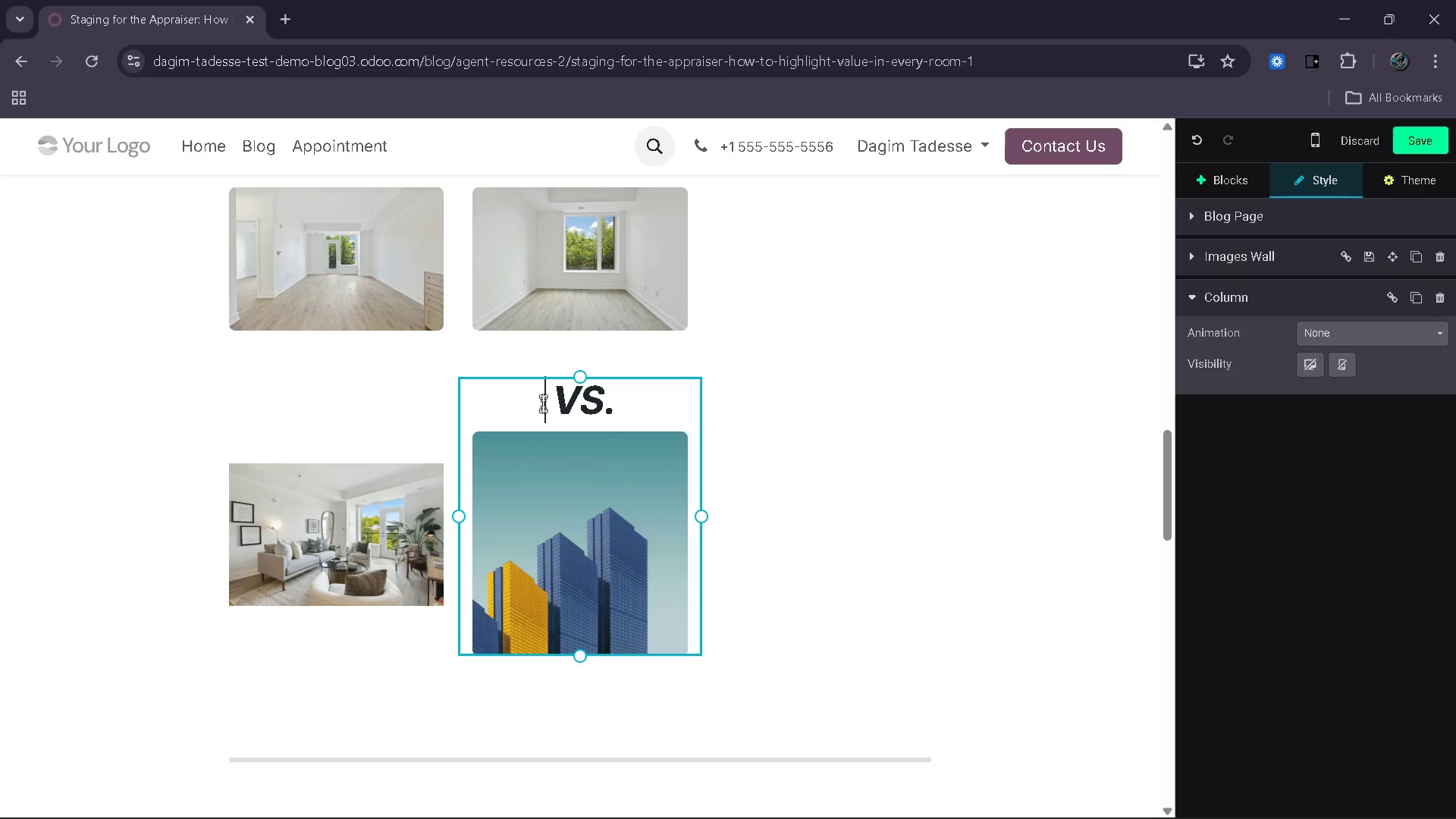 
left_click_drag(start_coordinate=[543, 403], to_coordinate=[627, 402])
 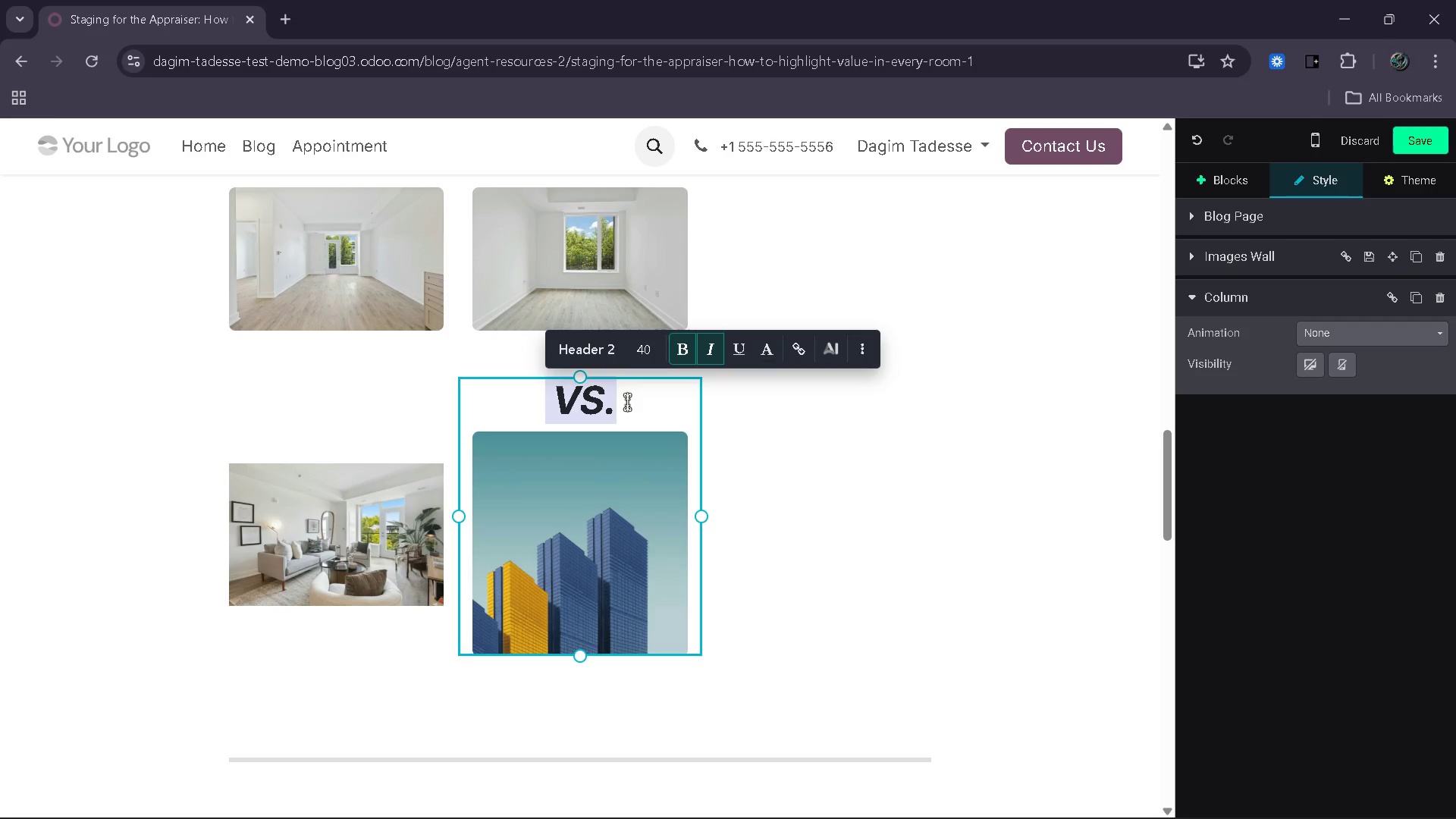 
key(Control+ControlLeft)
 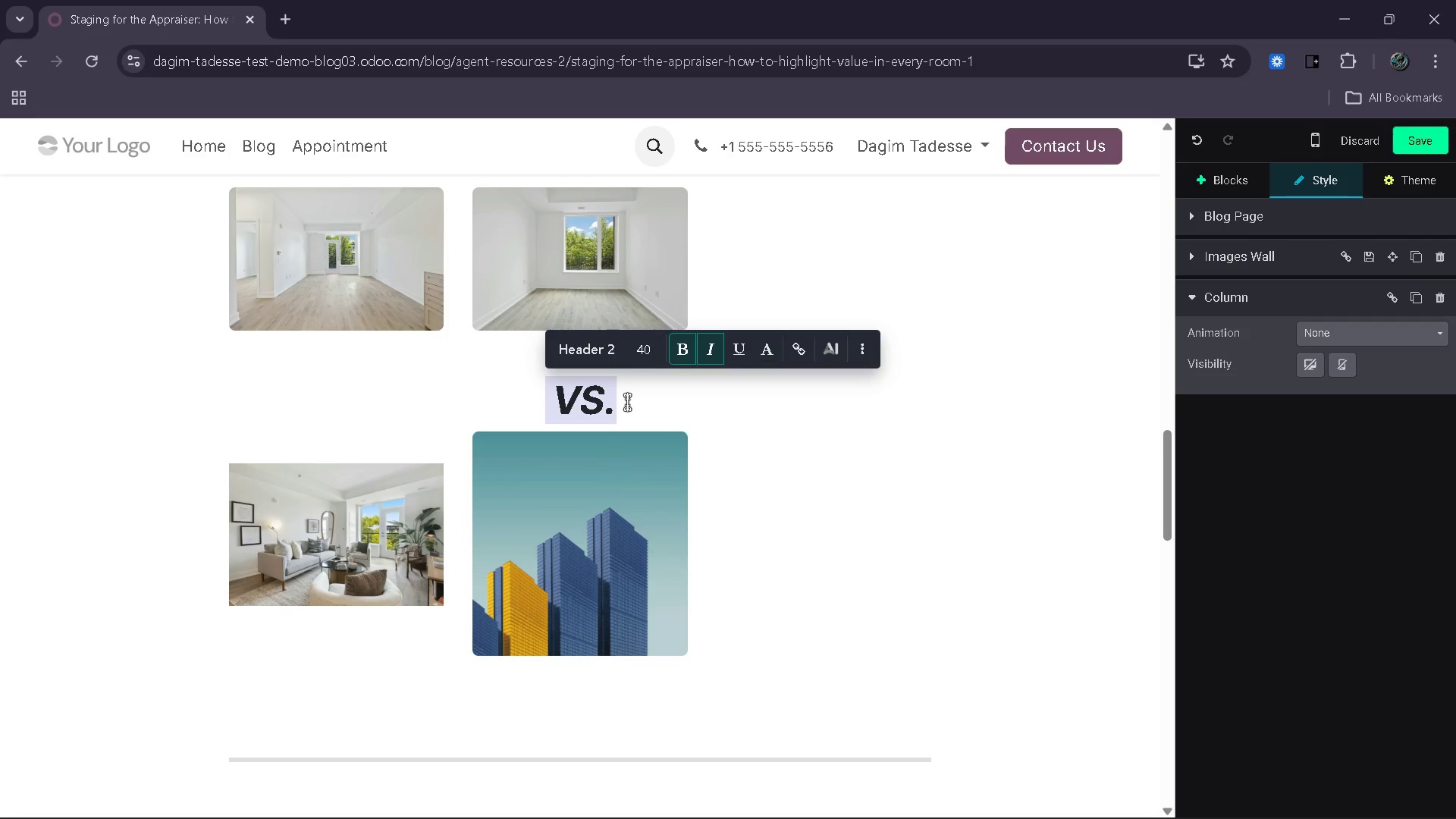 
key(Control+C)
 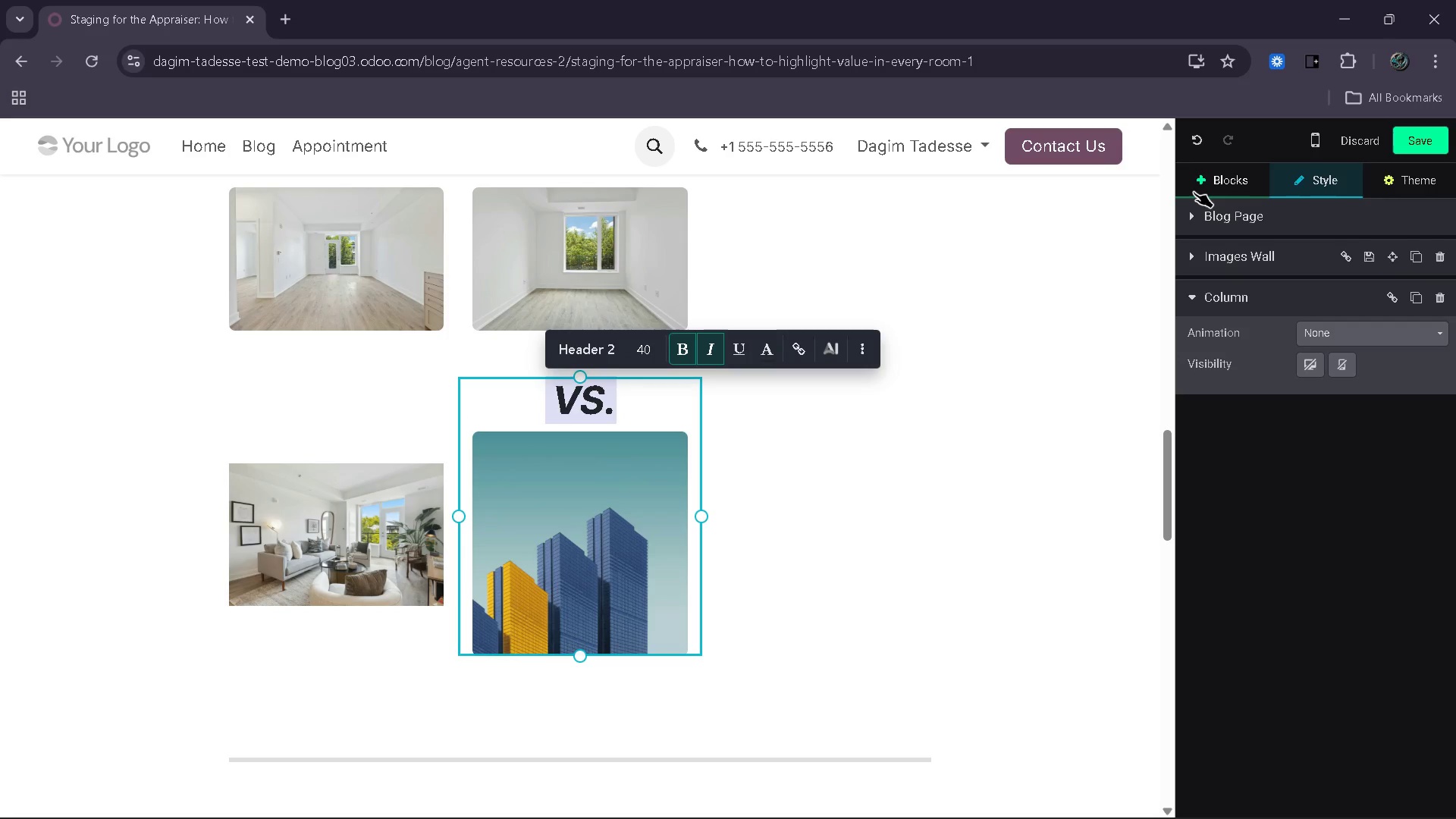 
left_click([1194, 192])
 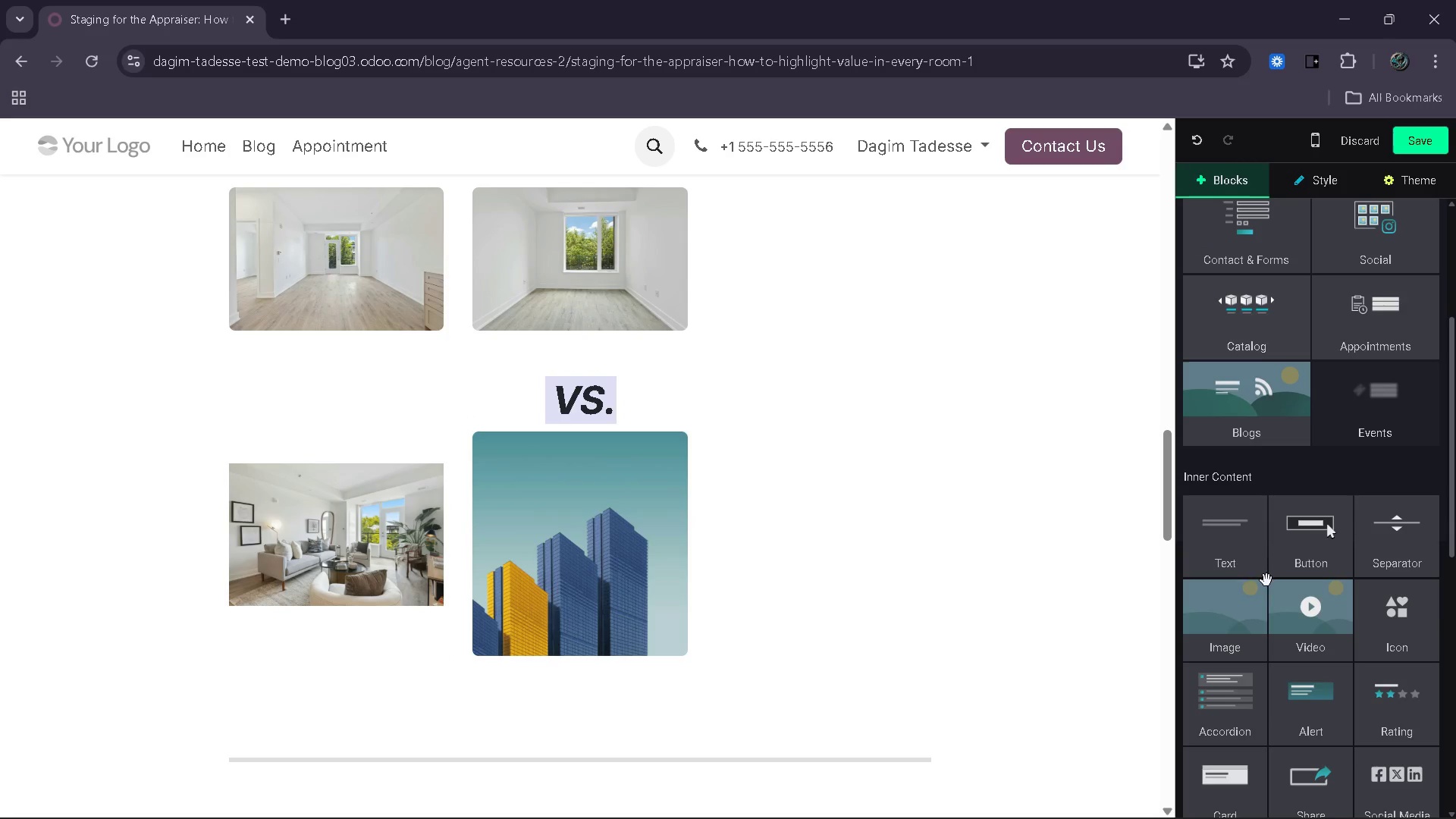 
left_click_drag(start_coordinate=[1228, 548], to_coordinate=[322, 457])
 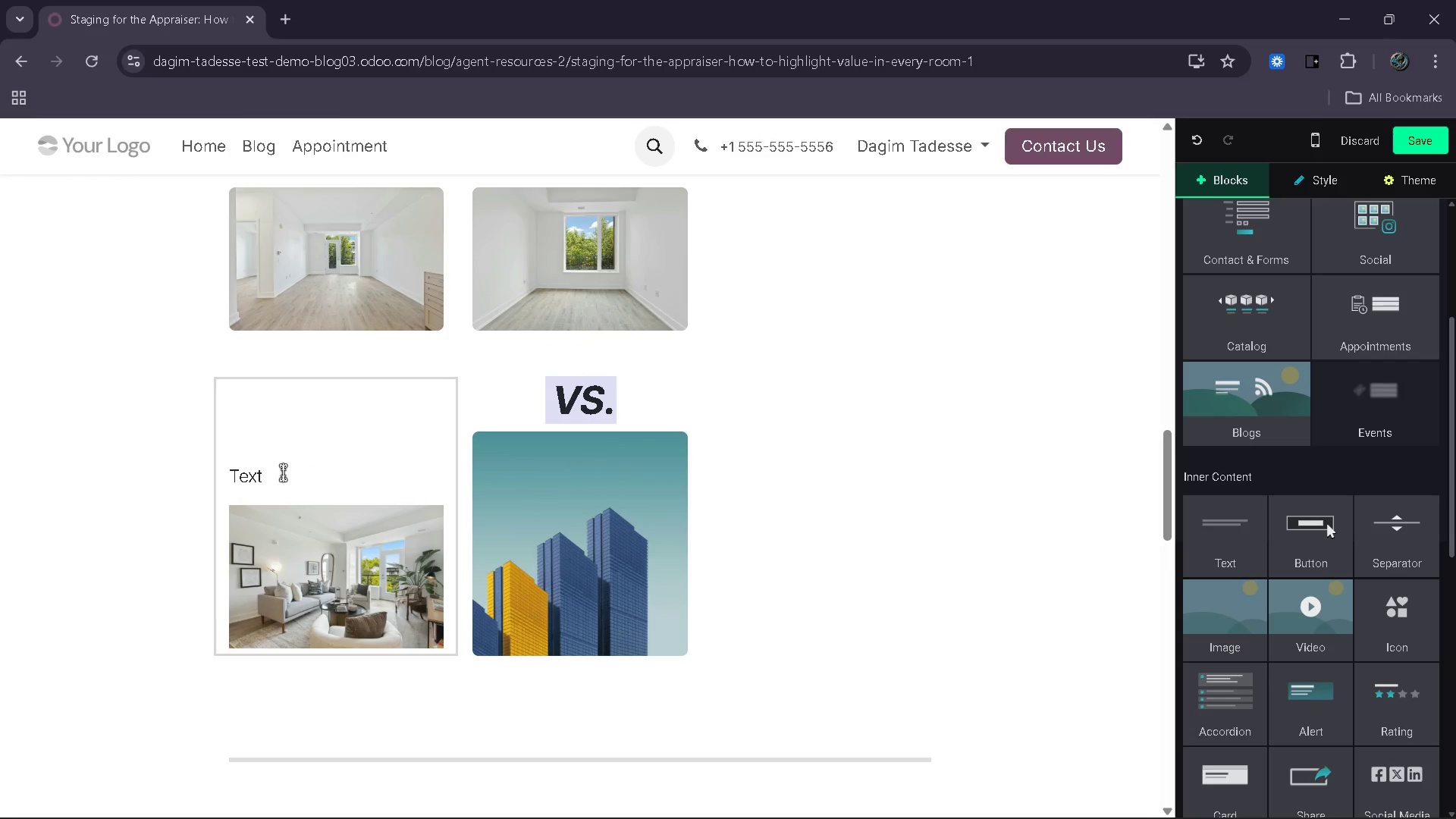 
left_click_drag(start_coordinate=[283, 472], to_coordinate=[234, 474])
 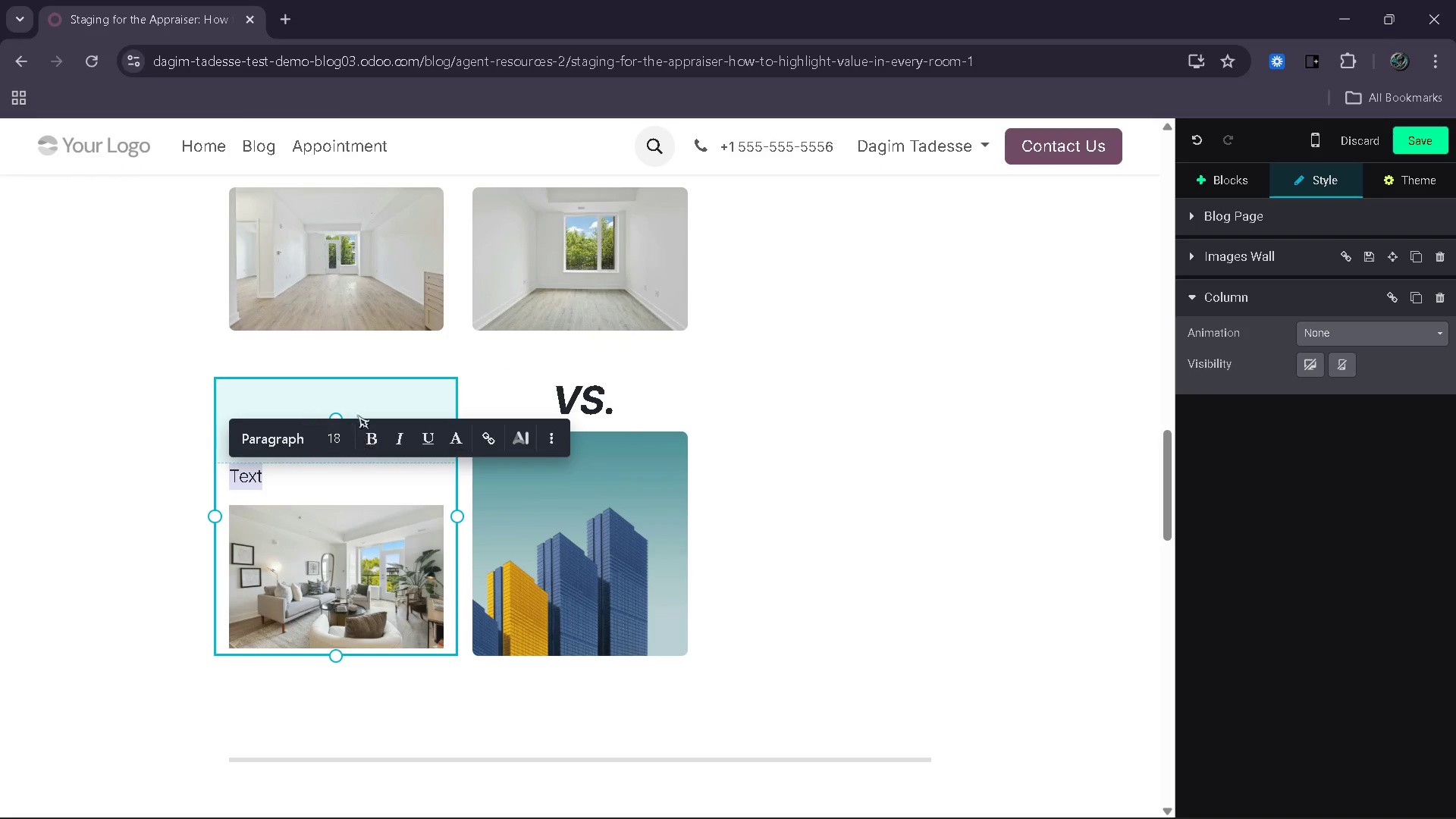 
left_click_drag(start_coordinate=[353, 403], to_coordinate=[362, 318])
 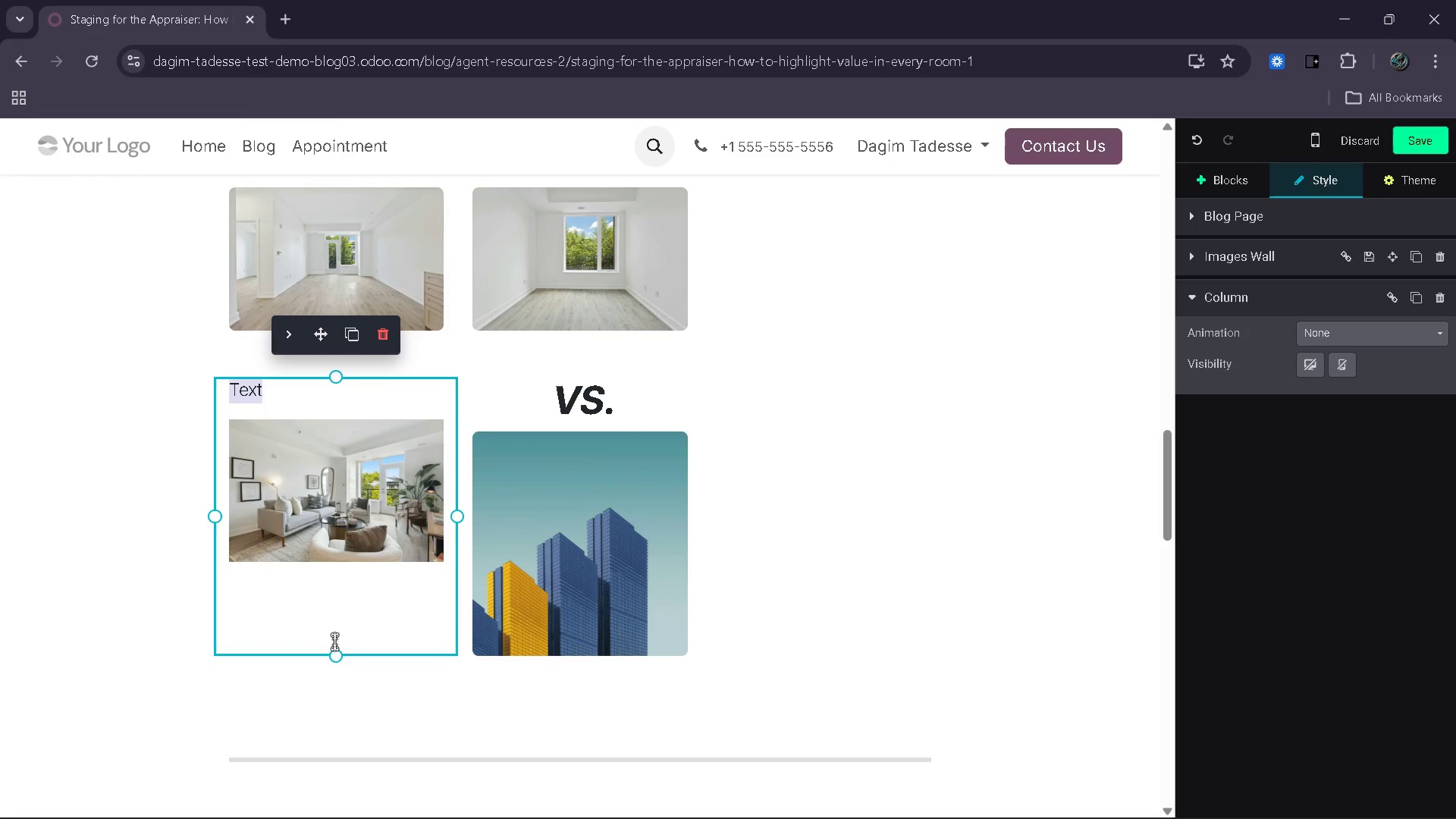 
left_click_drag(start_coordinate=[337, 664], to_coordinate=[342, 582])
 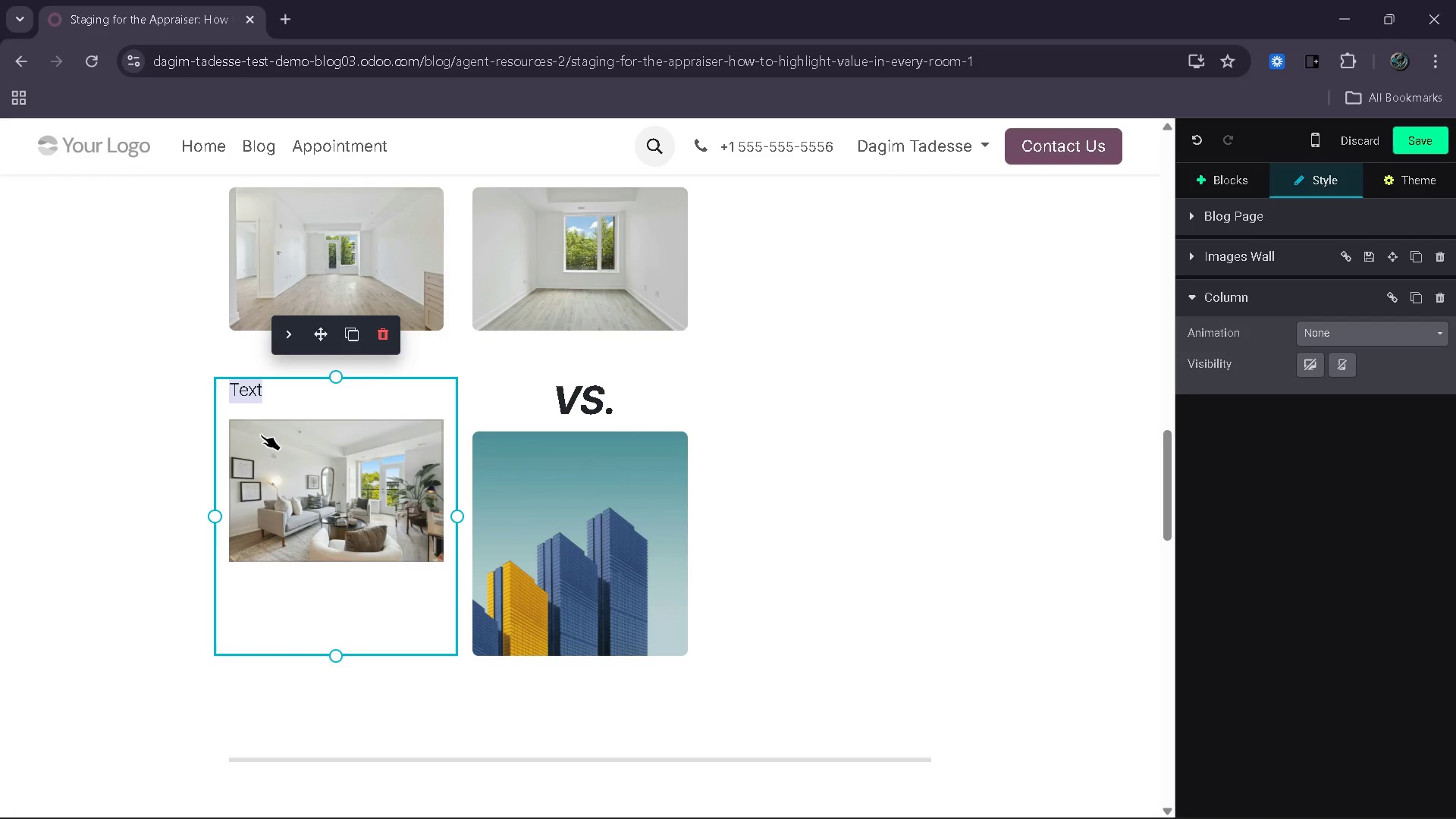 
key(Control+V)
 